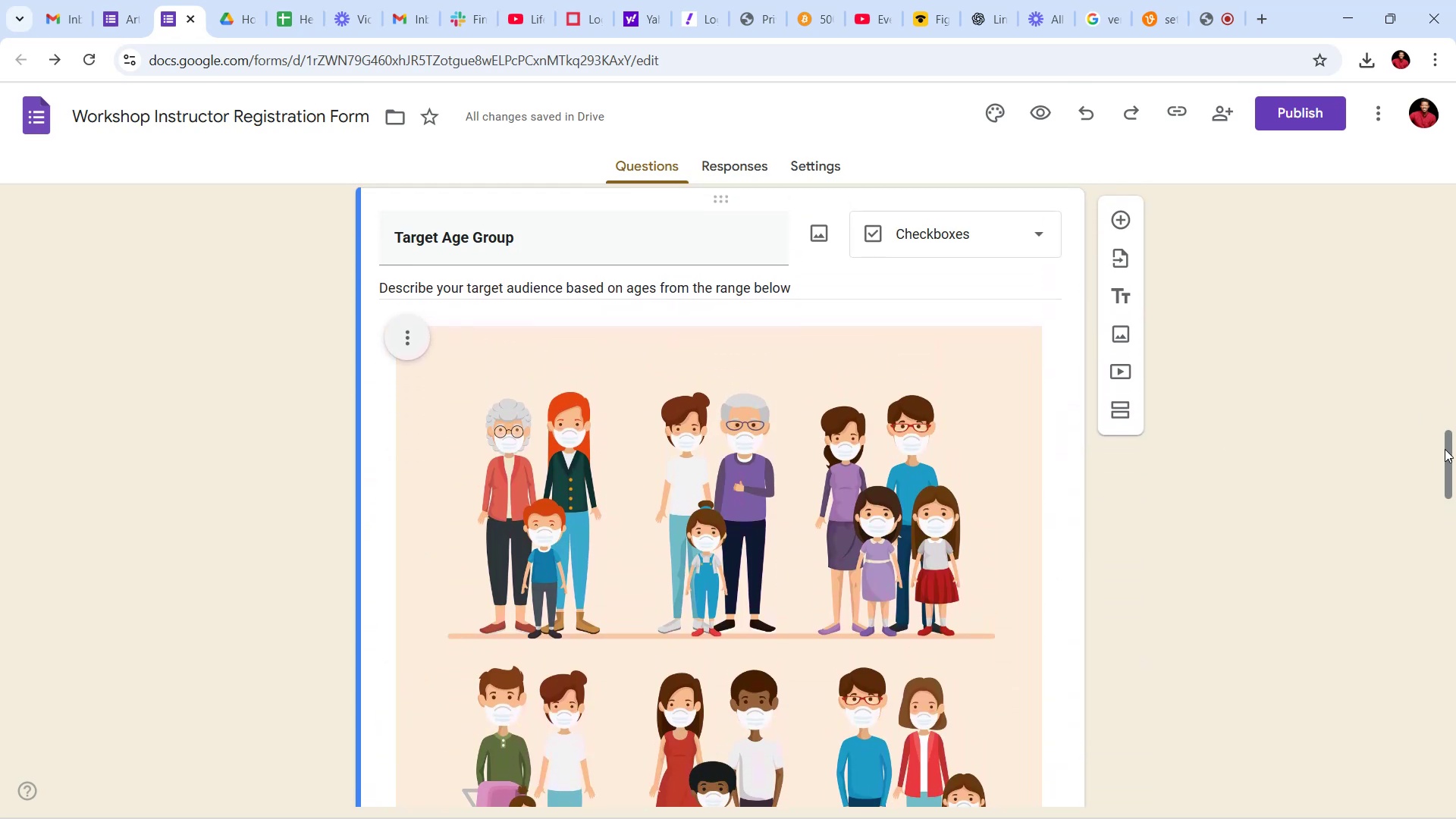 
left_click_drag(start_coordinate=[1442, 459], to_coordinate=[1448, 648])
 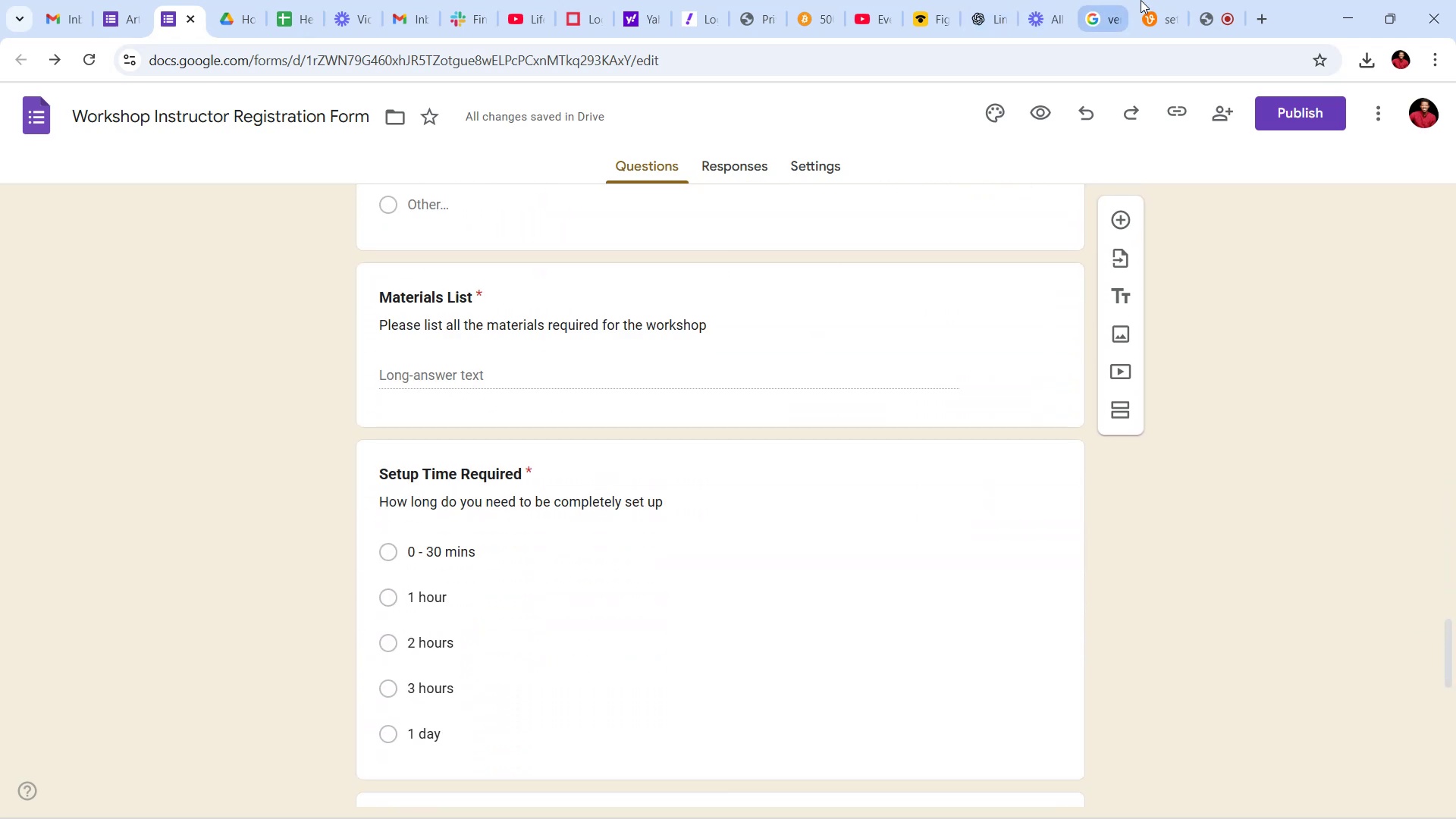 
left_click([1148, 5])
 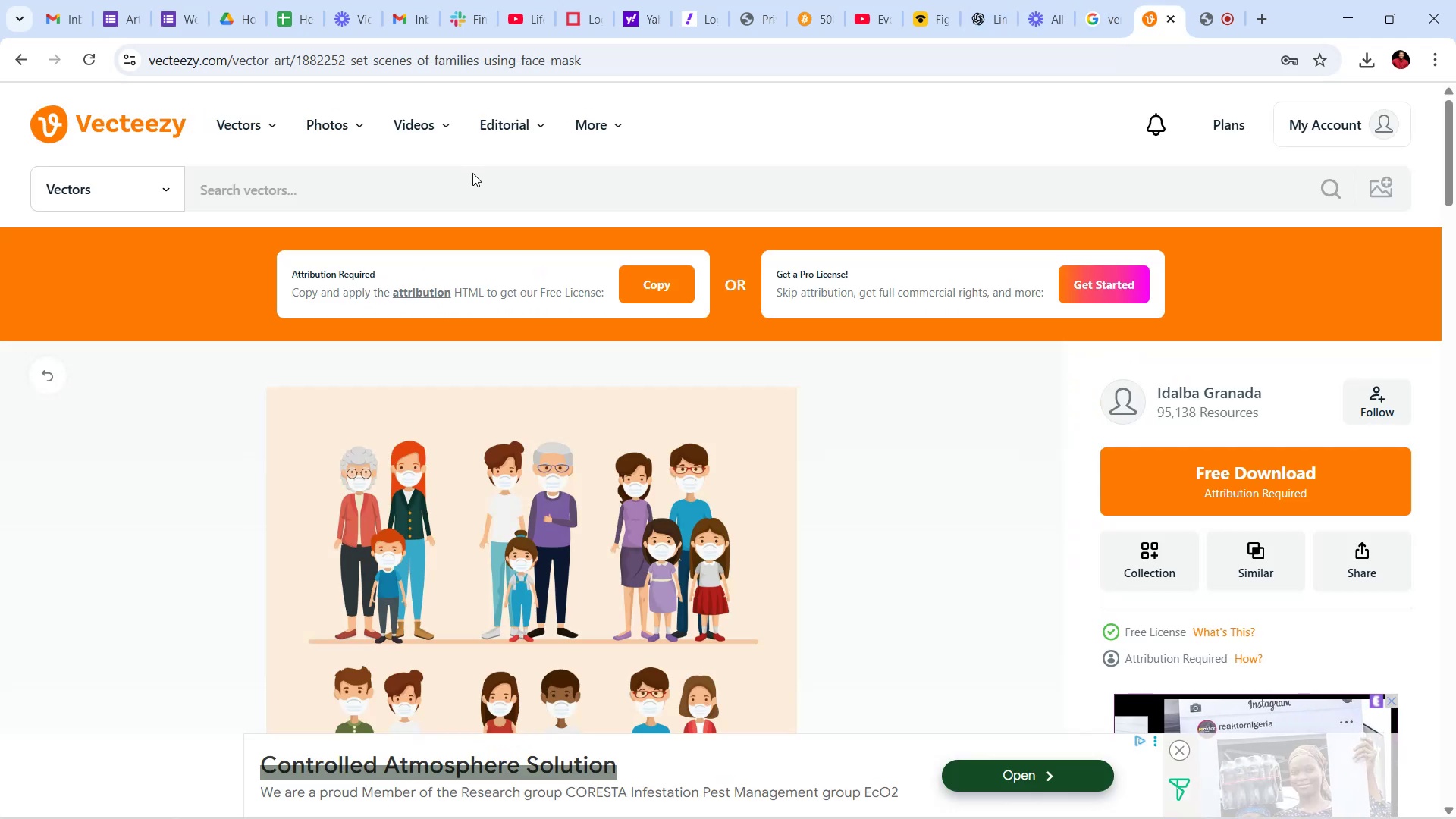 
left_click([469, 190])
 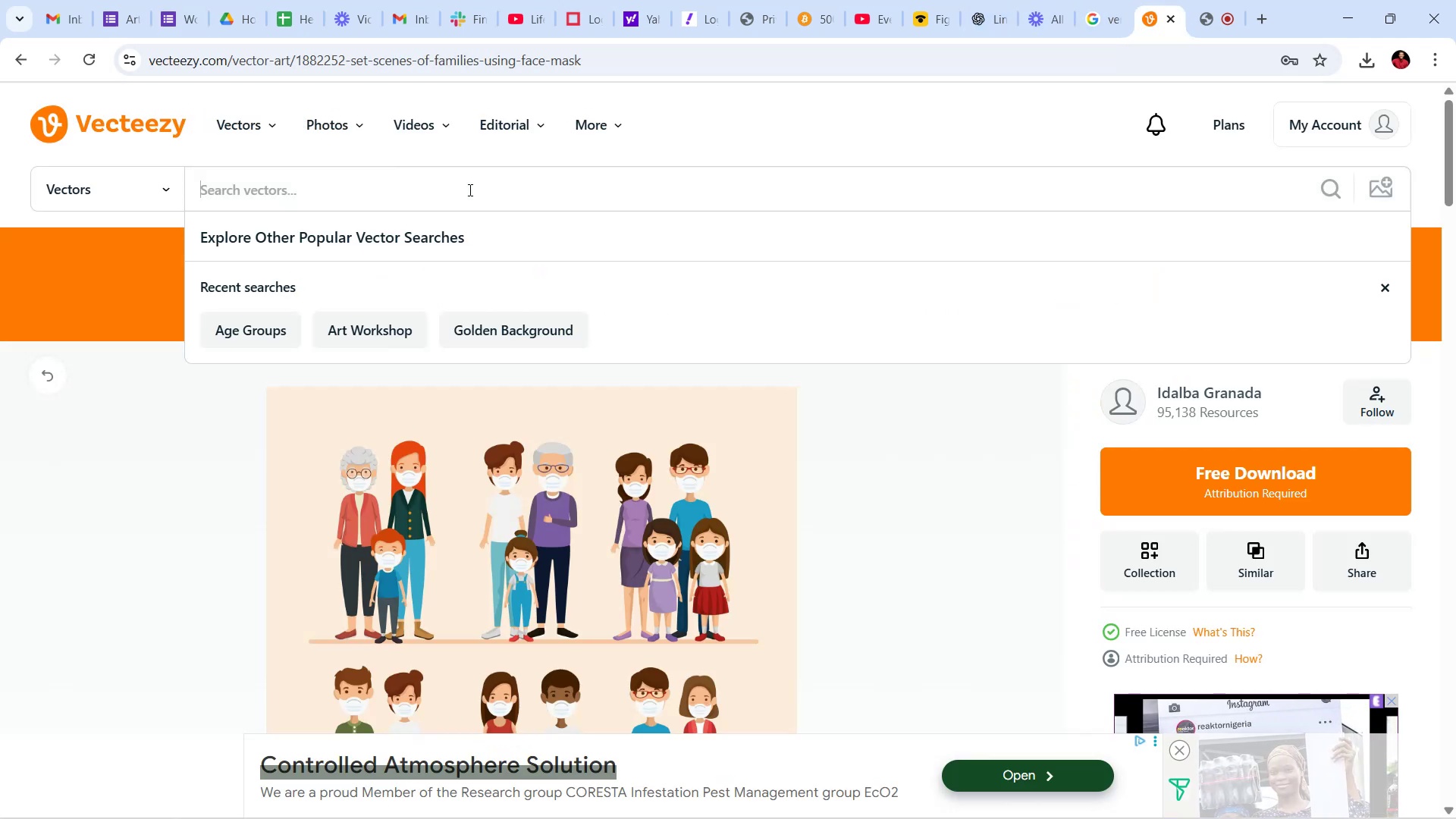 
hold_key(key=W, duration=0.31)
 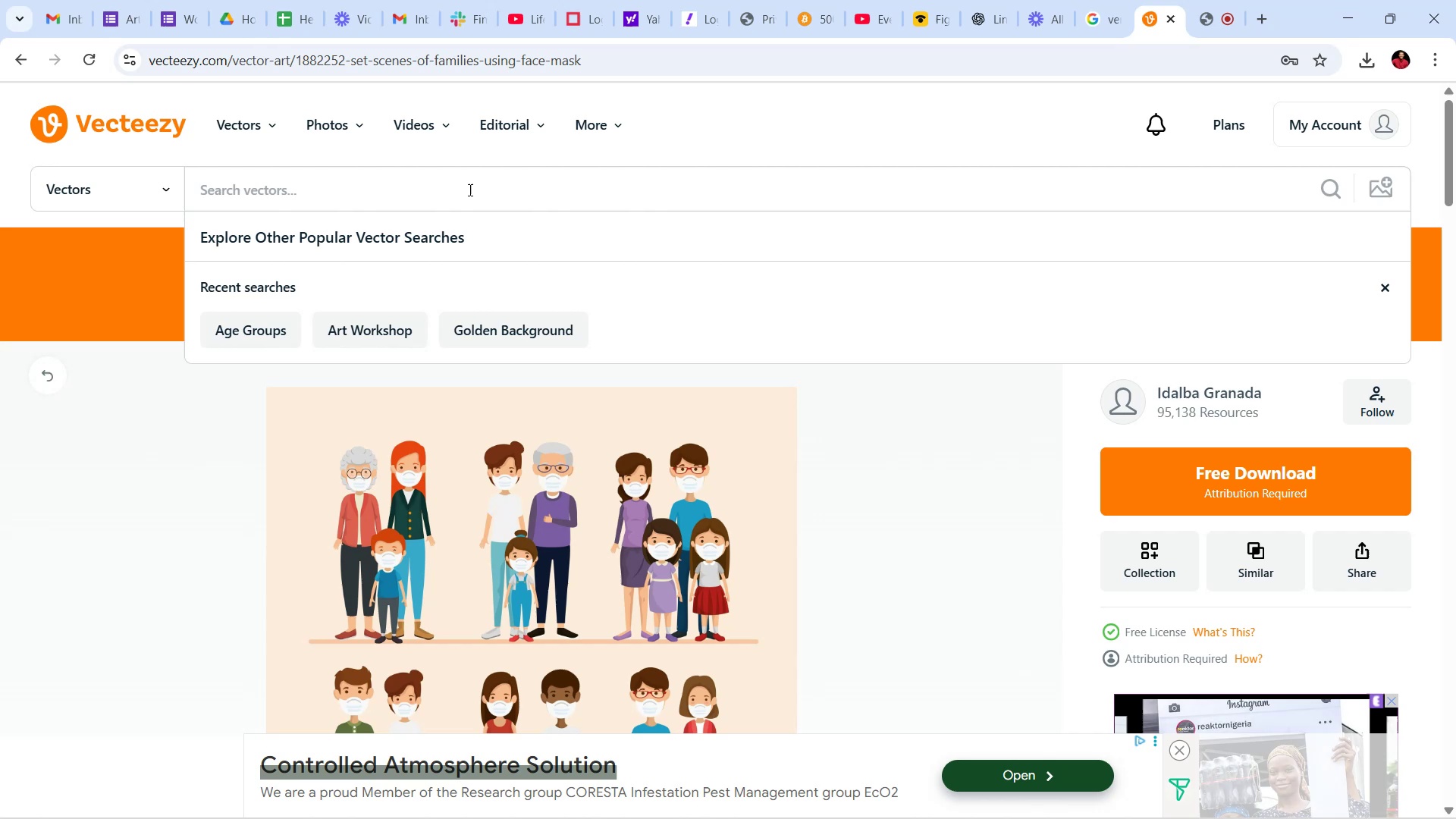 
type(orkshop materials)
 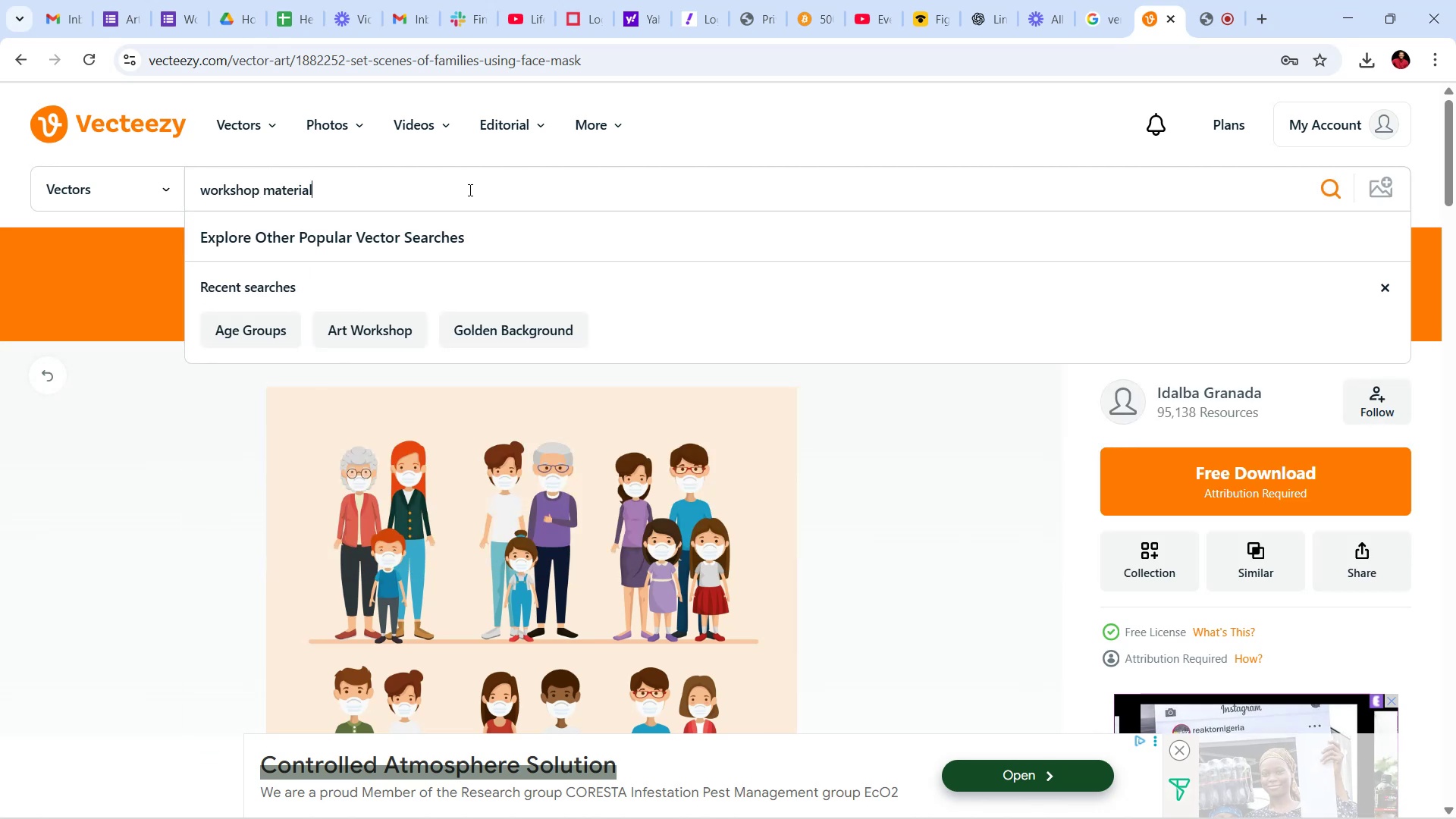 
key(Enter)
 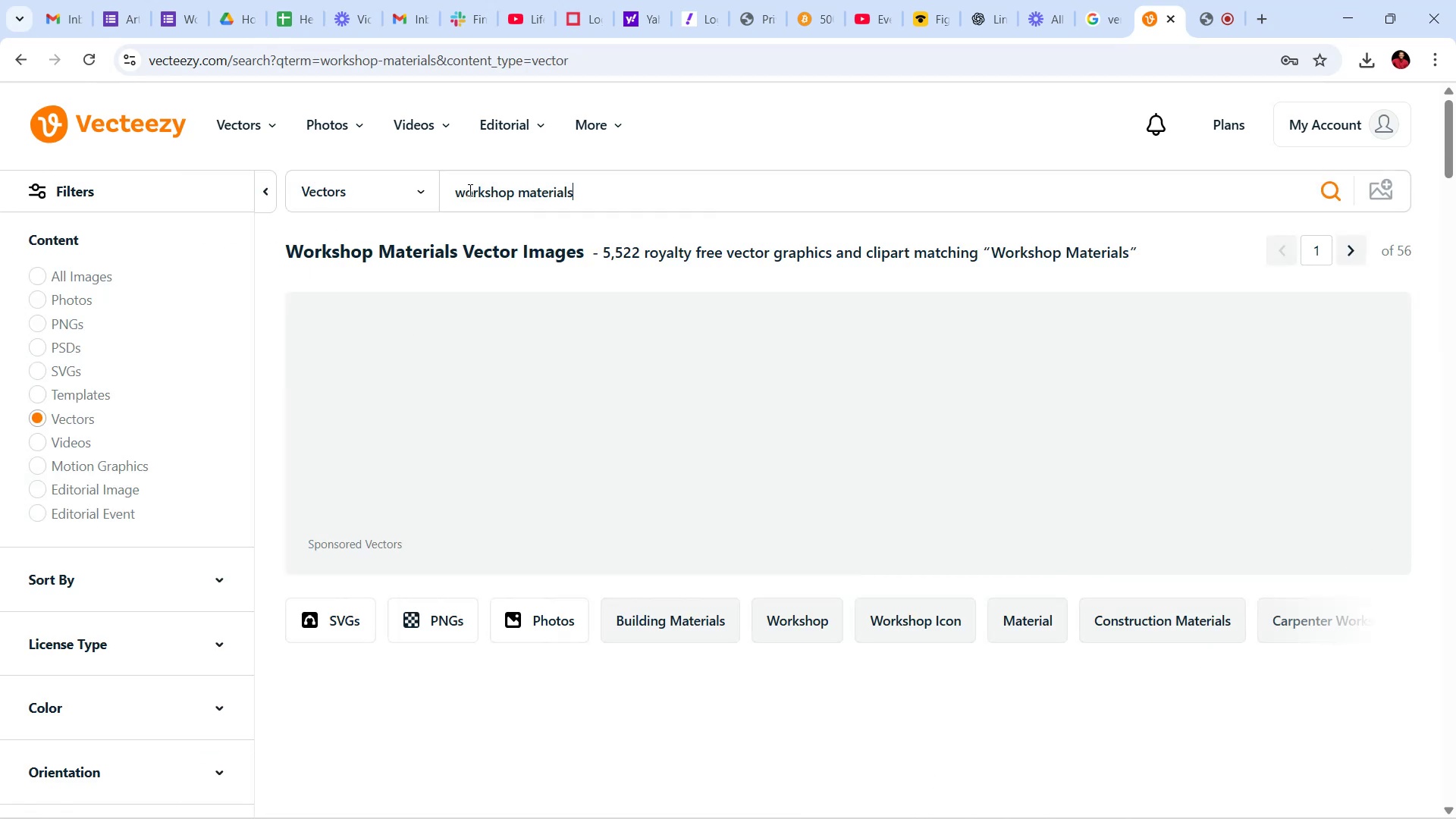 
scroll: coordinate [1040, 431], scroll_direction: down, amount: 21.0
 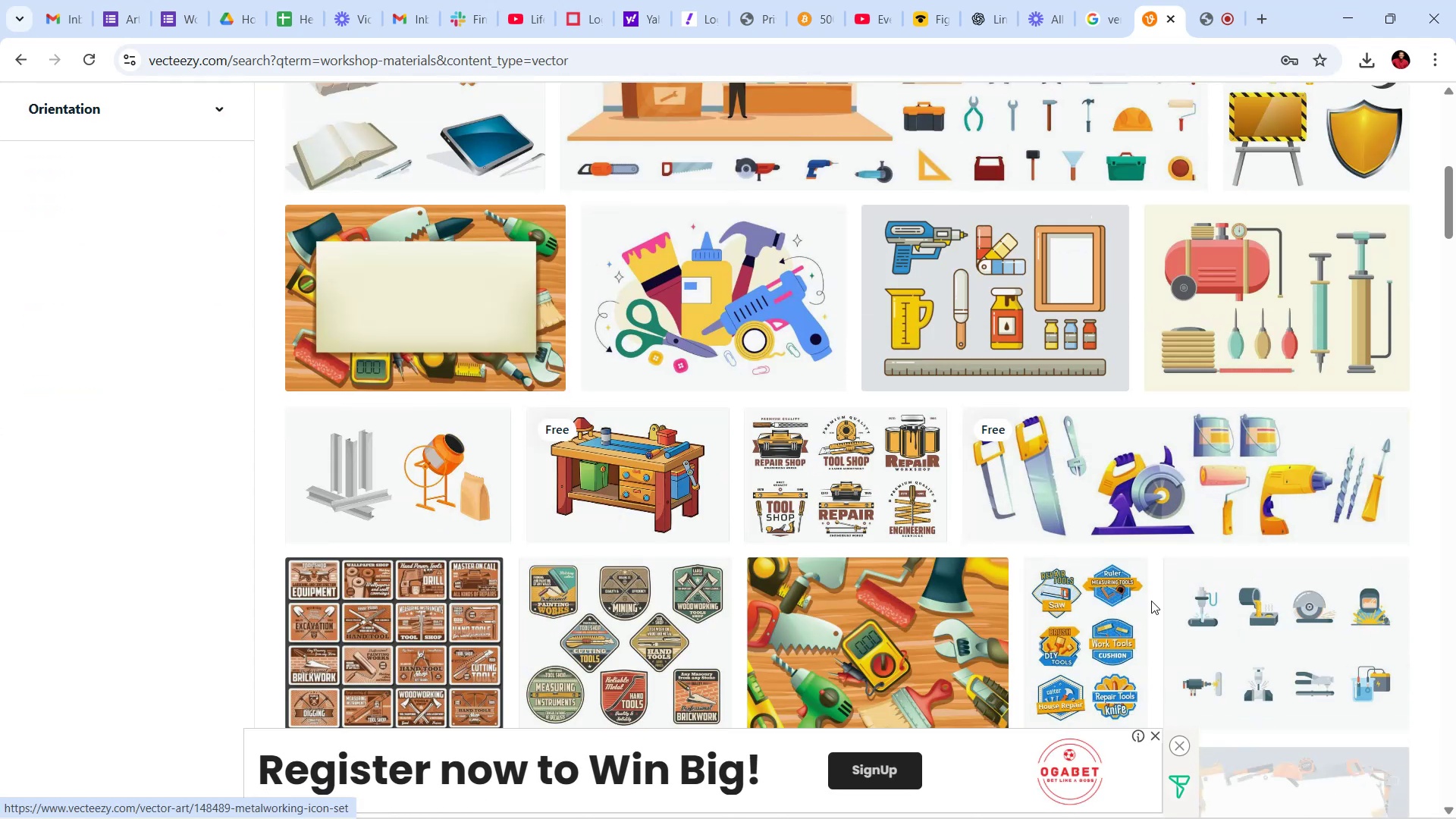 
mouse_move([1105, 601])
 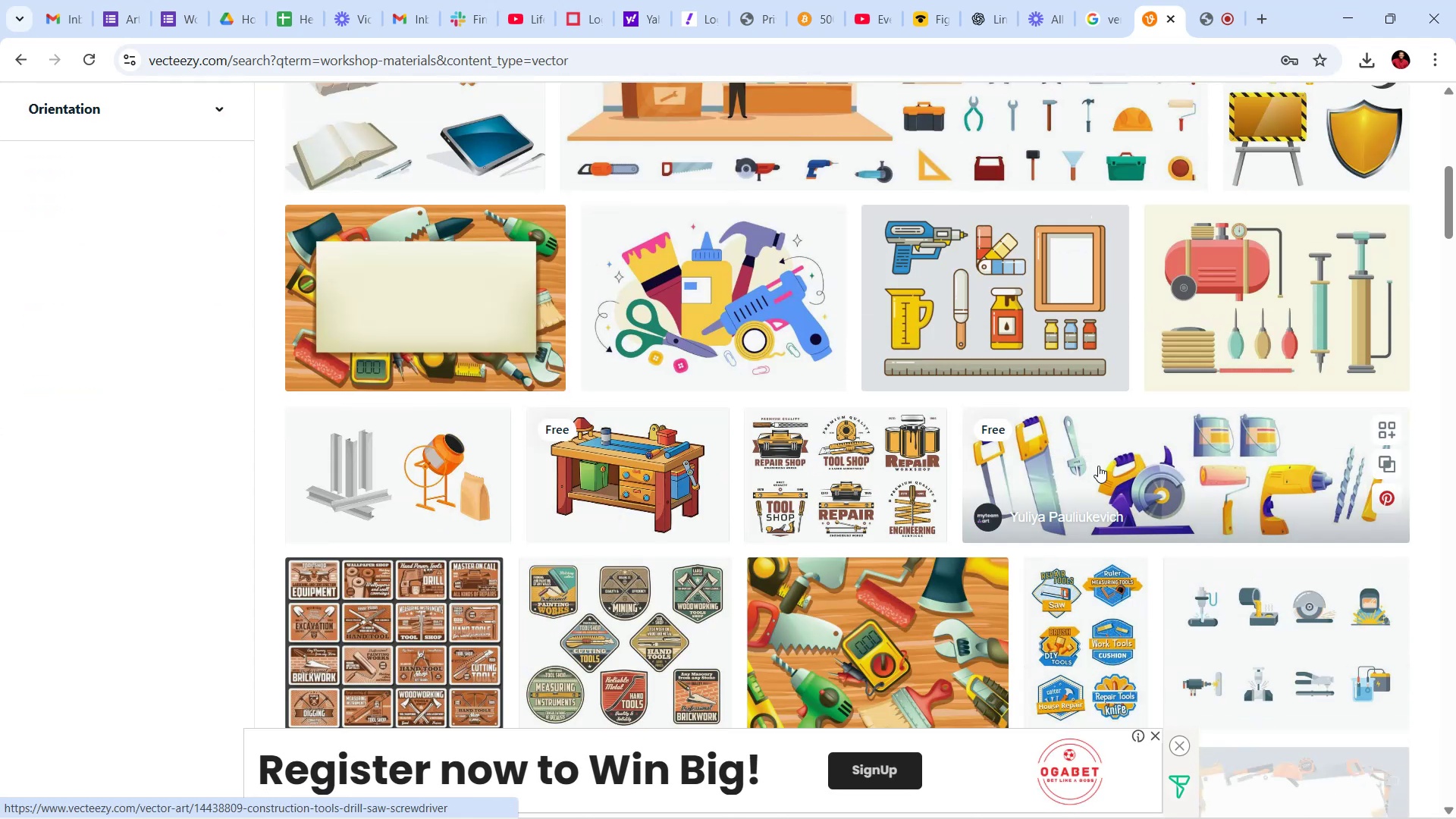 
scroll: coordinate [962, 276], scroll_direction: down, amount: 23.0
 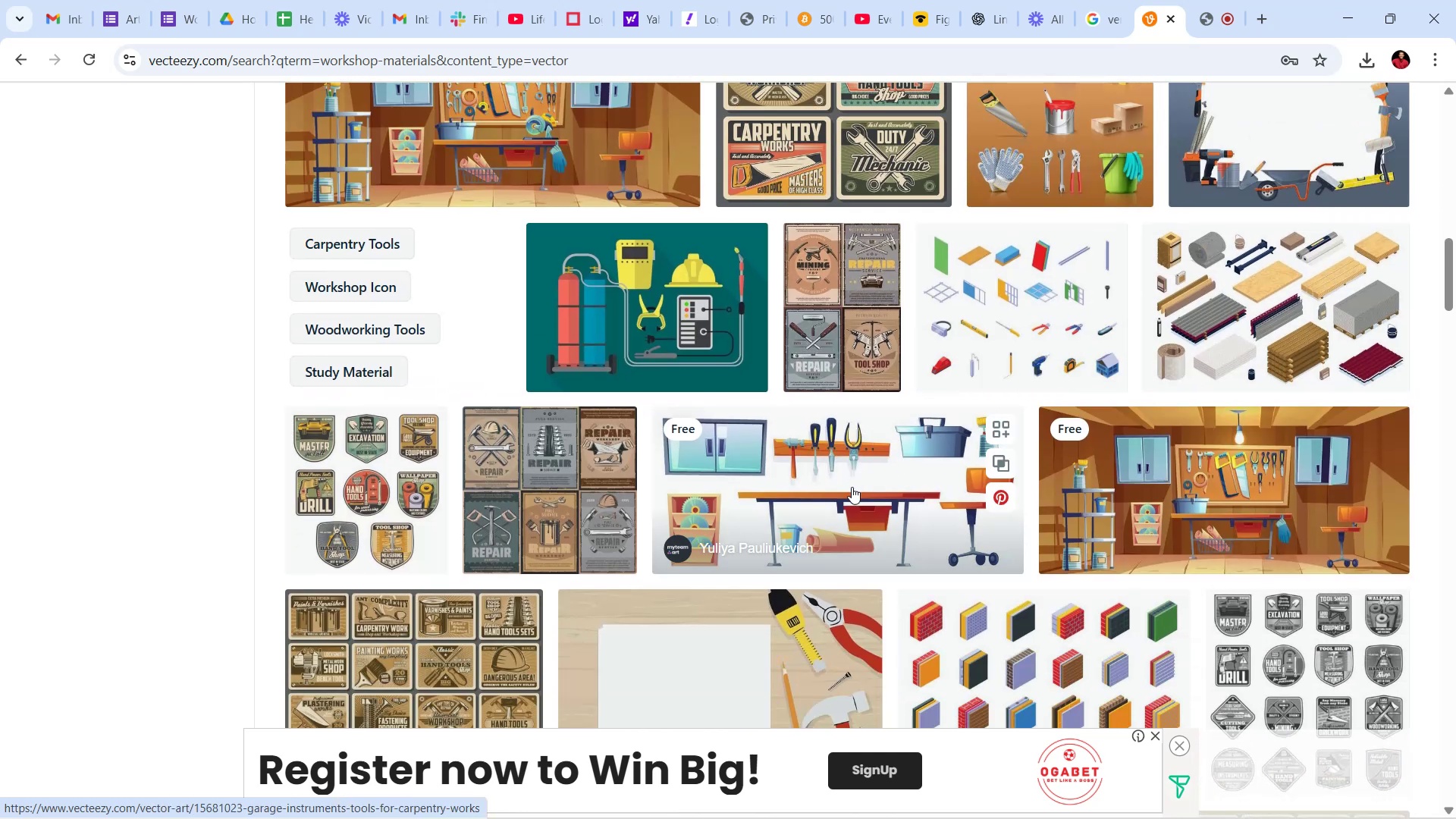 
left_click([855, 470])
 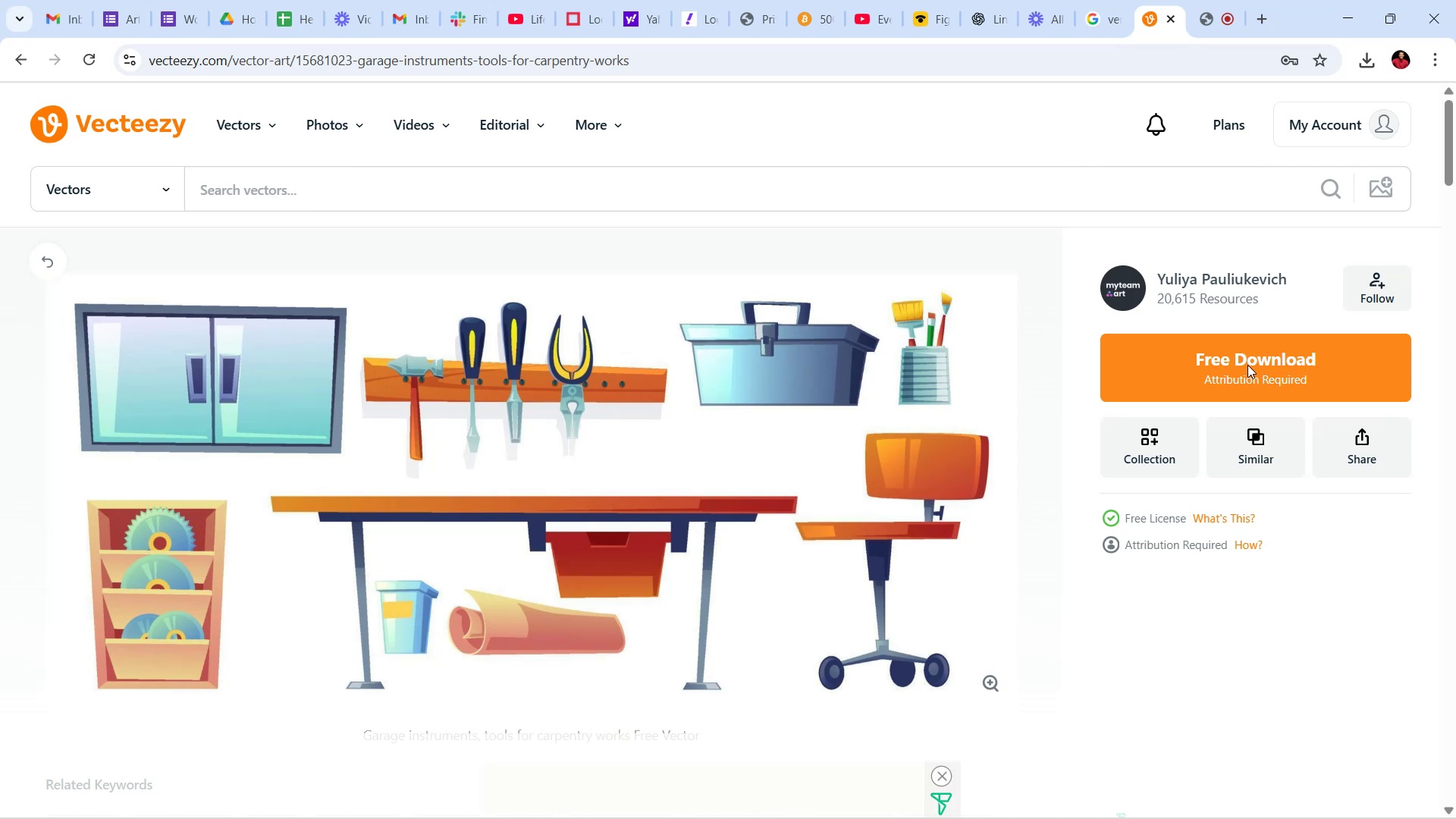 
scroll: coordinate [846, 467], scroll_direction: down, amount: 5.0
 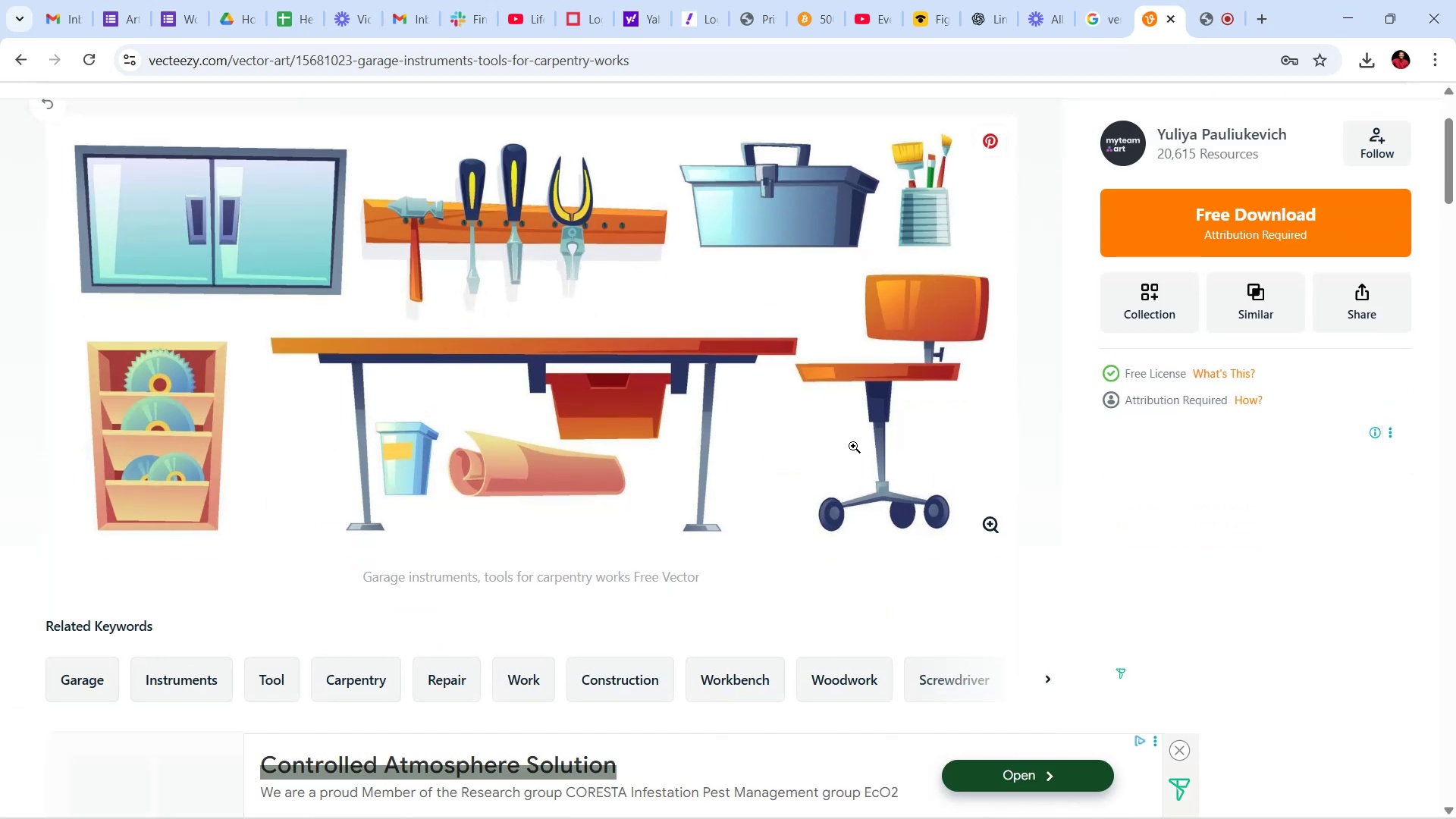 
scroll: coordinate [853, 445], scroll_direction: up, amount: 10.0
 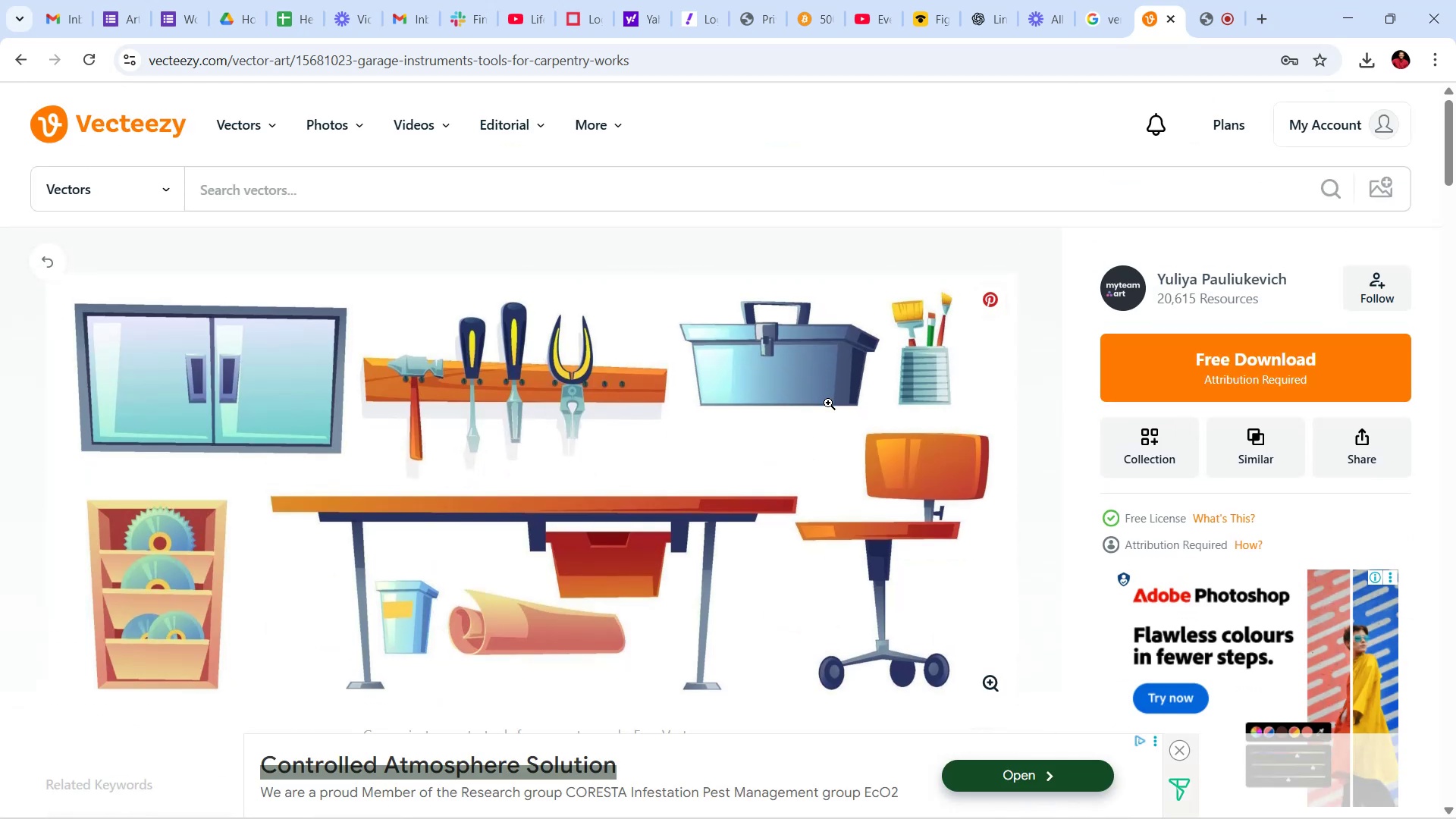 
wait(8.15)
 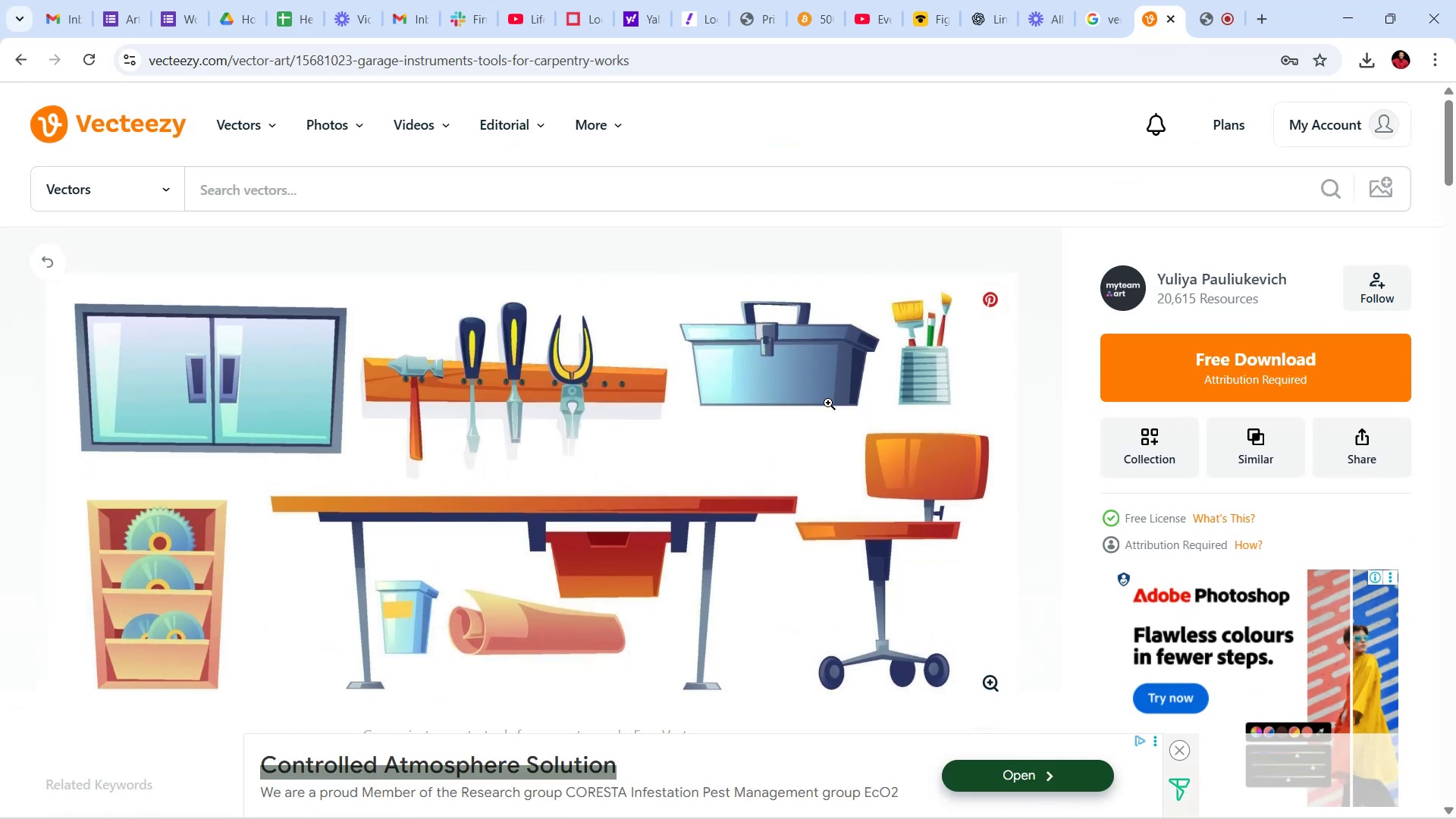 
scroll: coordinate [757, 389], scroll_direction: down, amount: 3.0
 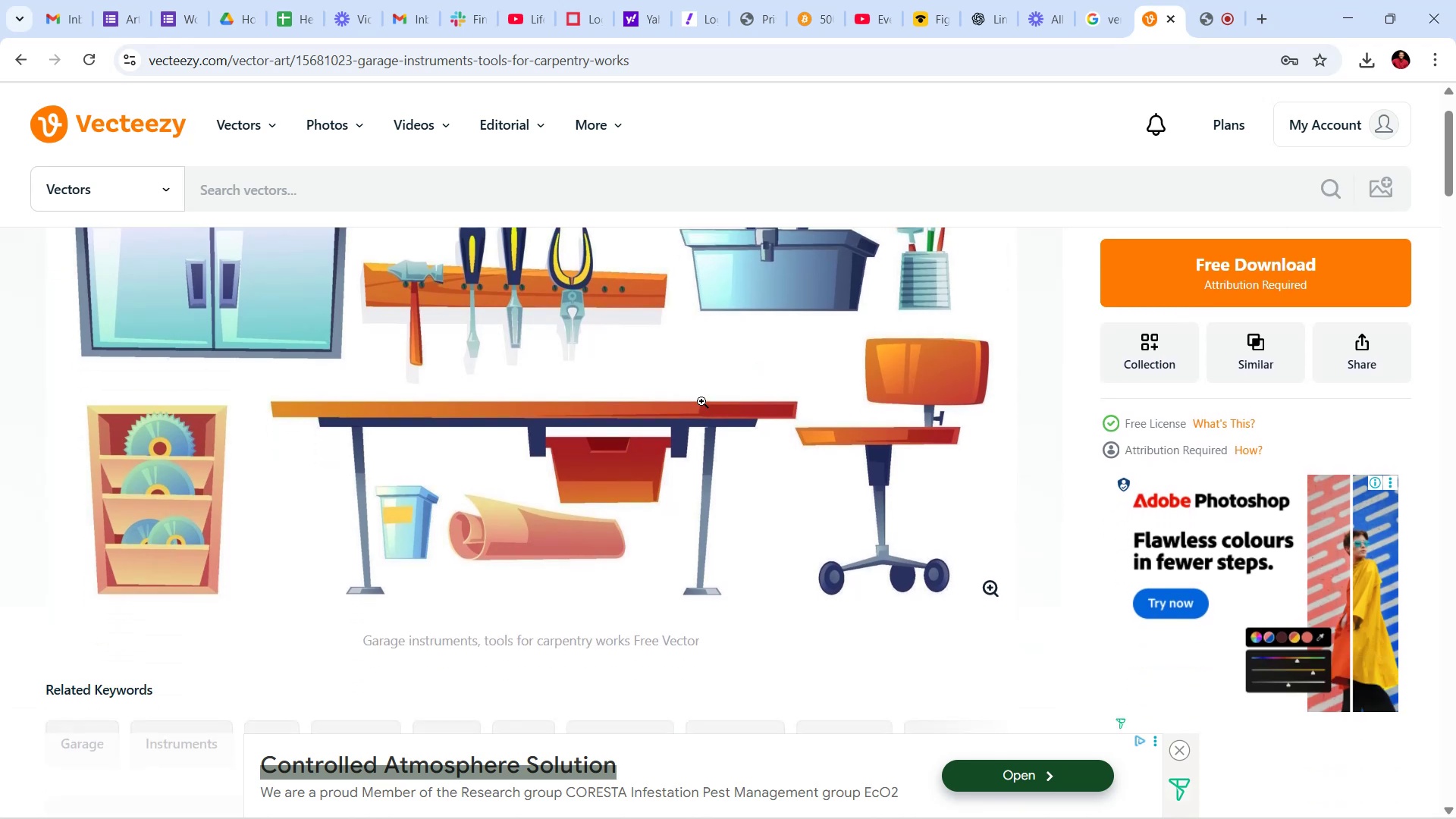 
scroll: coordinate [701, 399], scroll_direction: none, amount: 0.0
 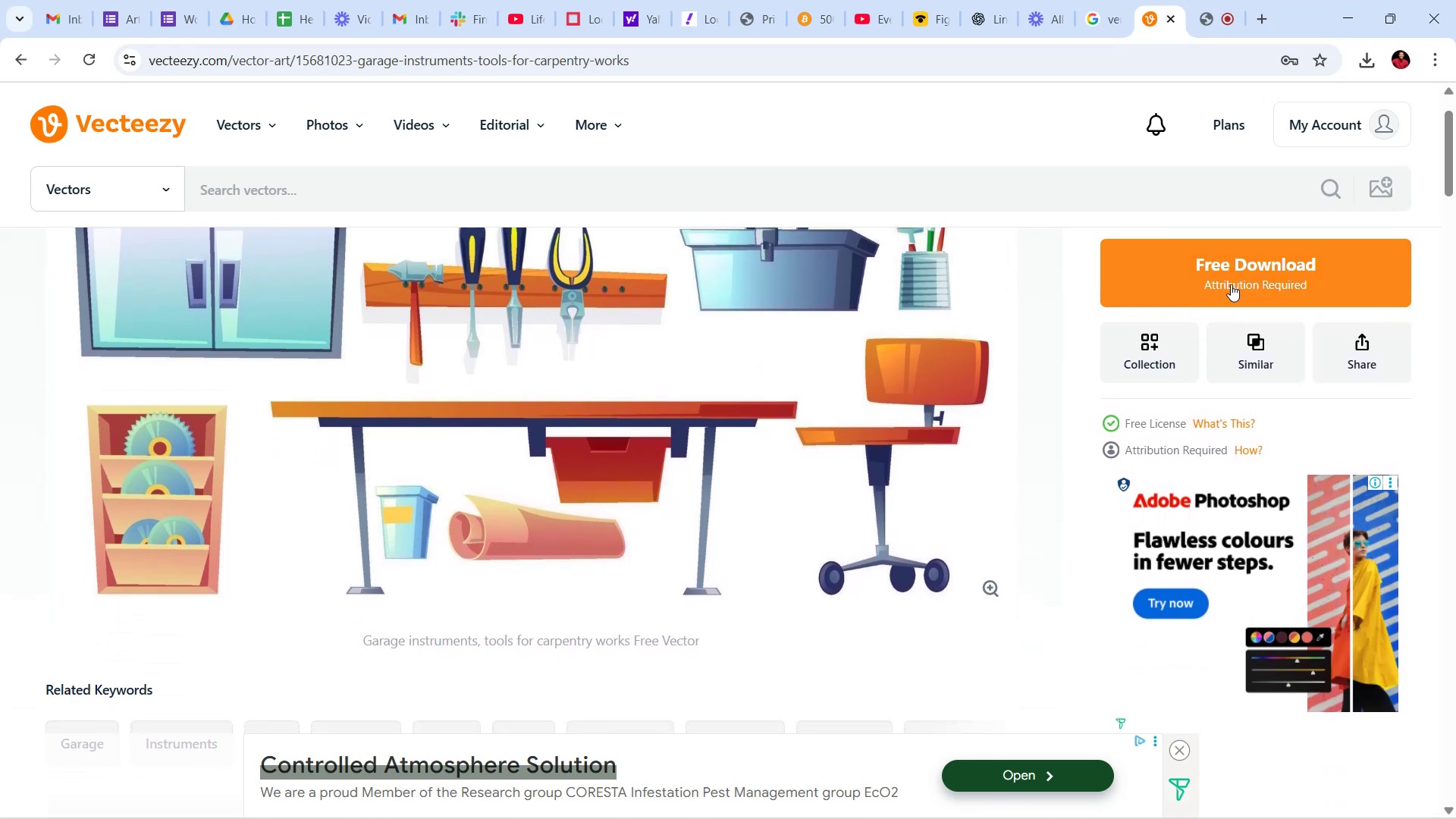 
left_click([1232, 284])
 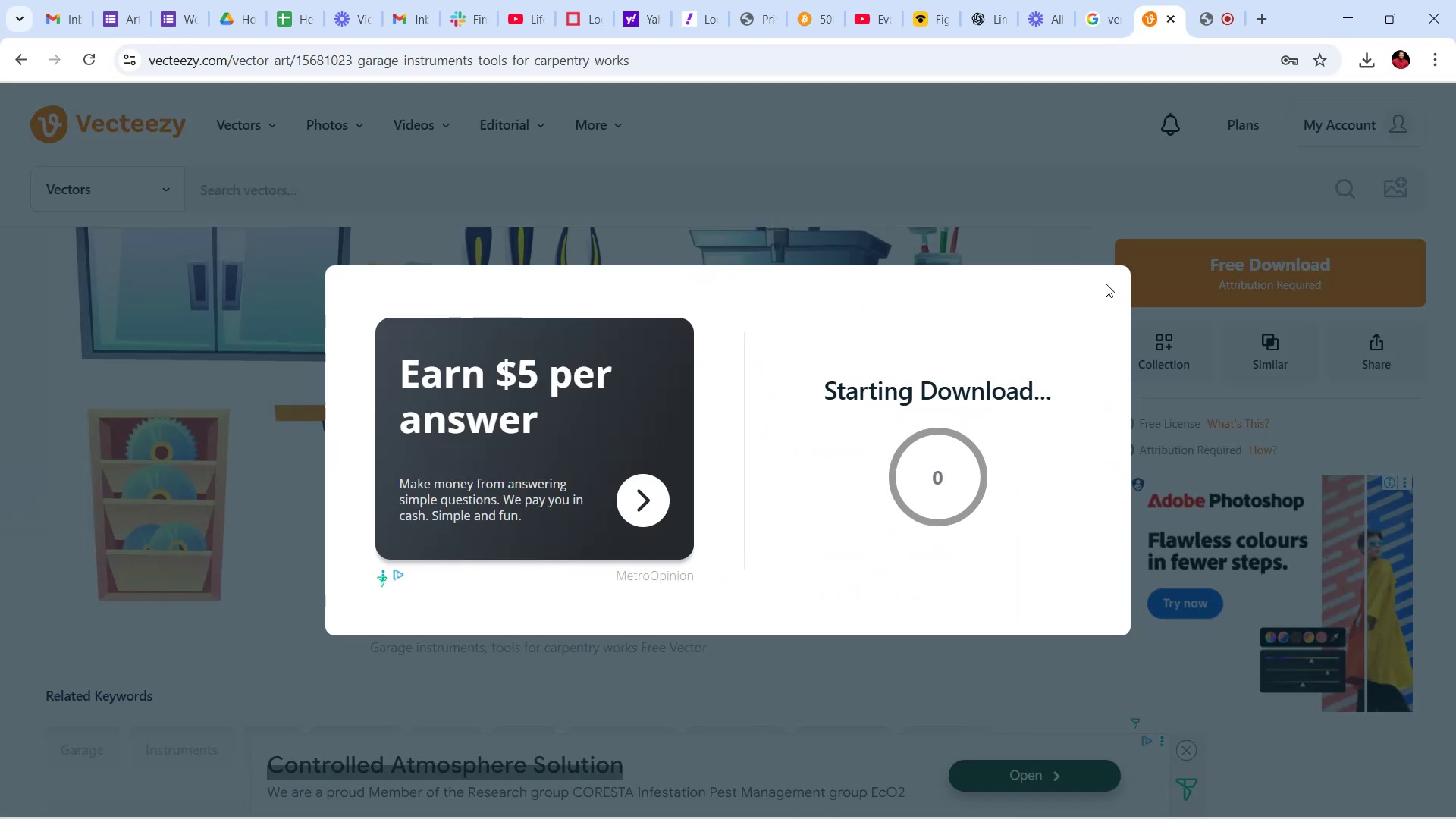 
wait(7.71)
 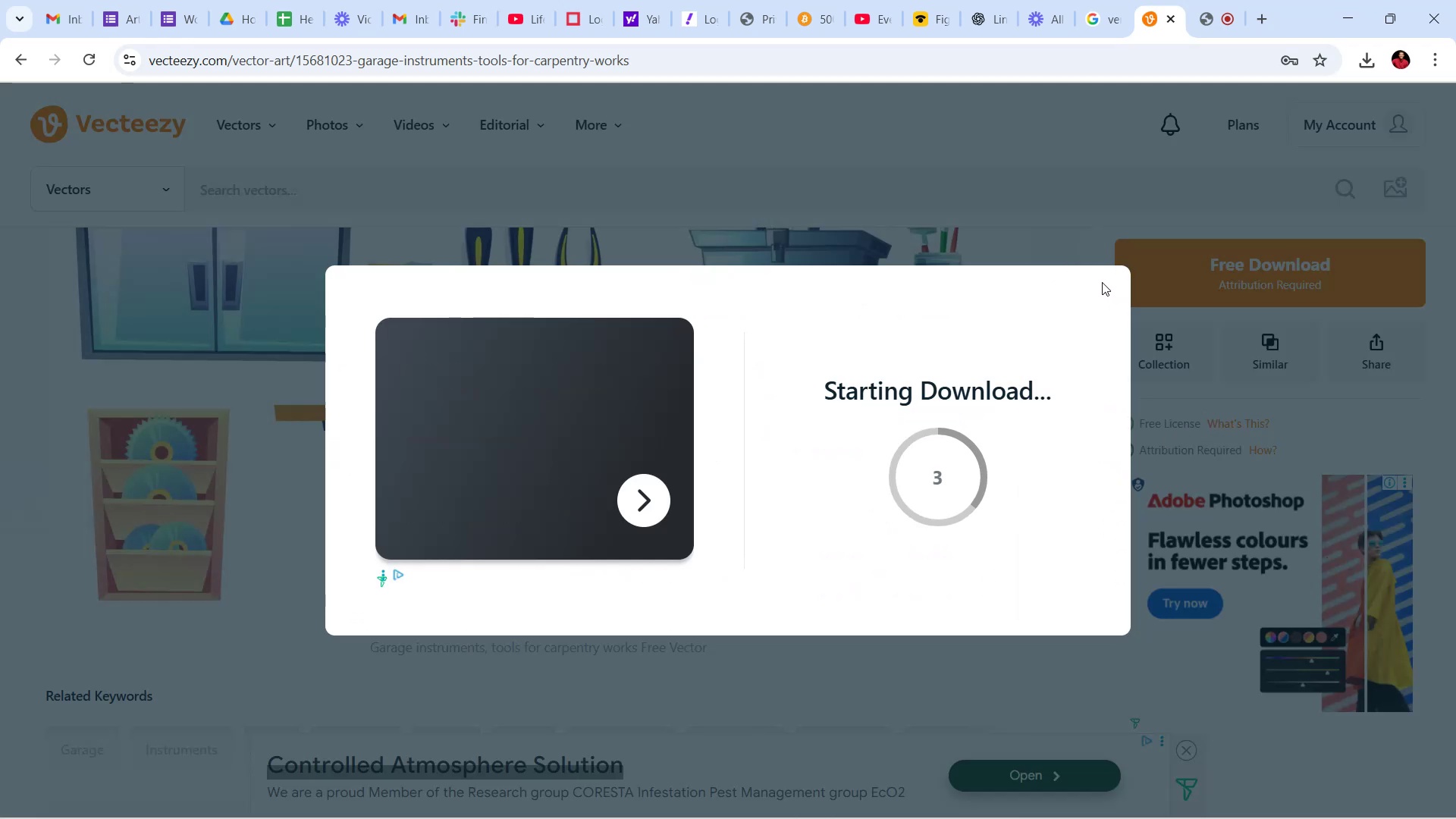 
left_click([1109, 281])
 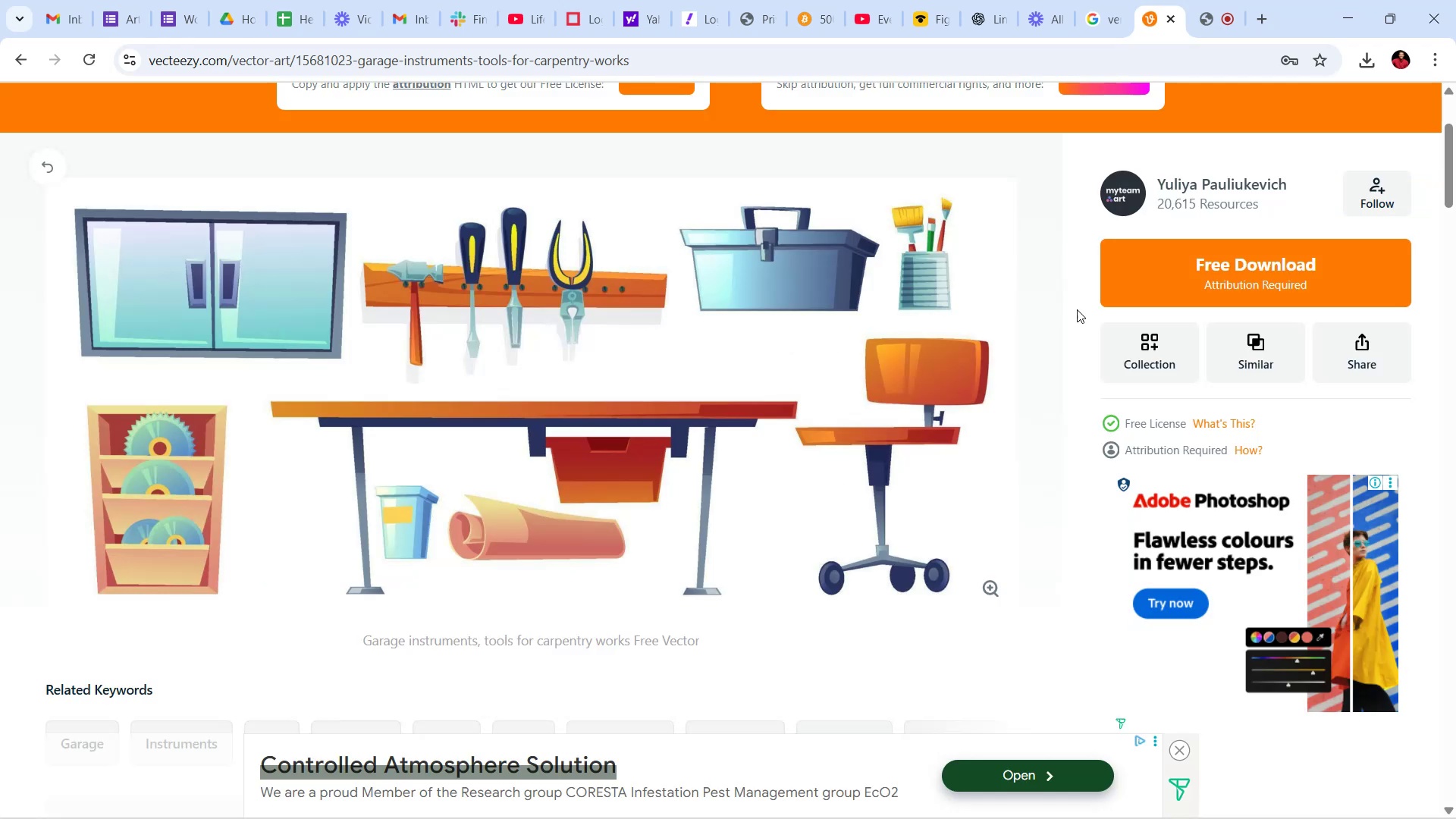 
scroll: coordinate [1030, 341], scroll_direction: up, amount: 10.0
 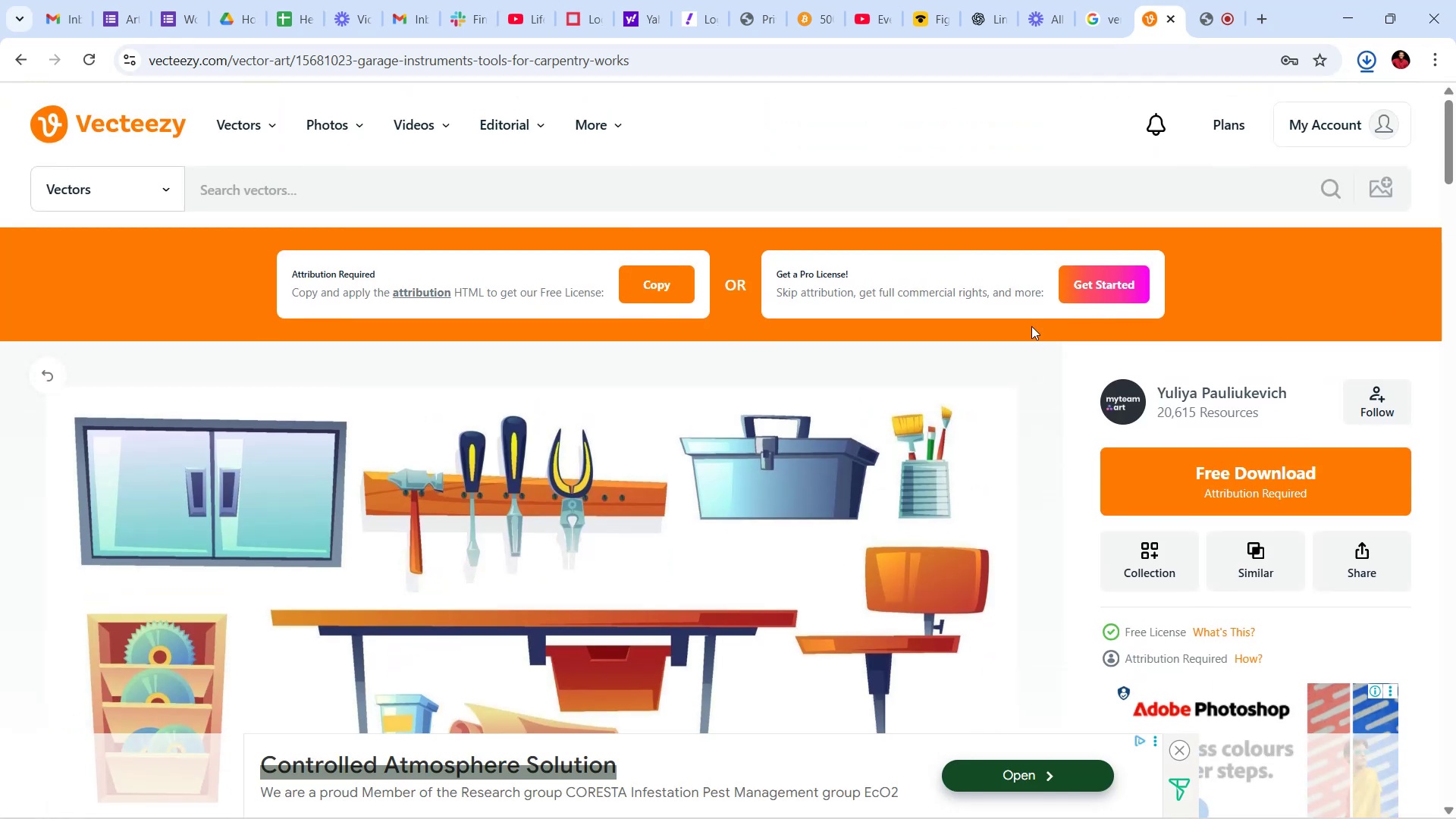 
mouse_move([1345, 78])
 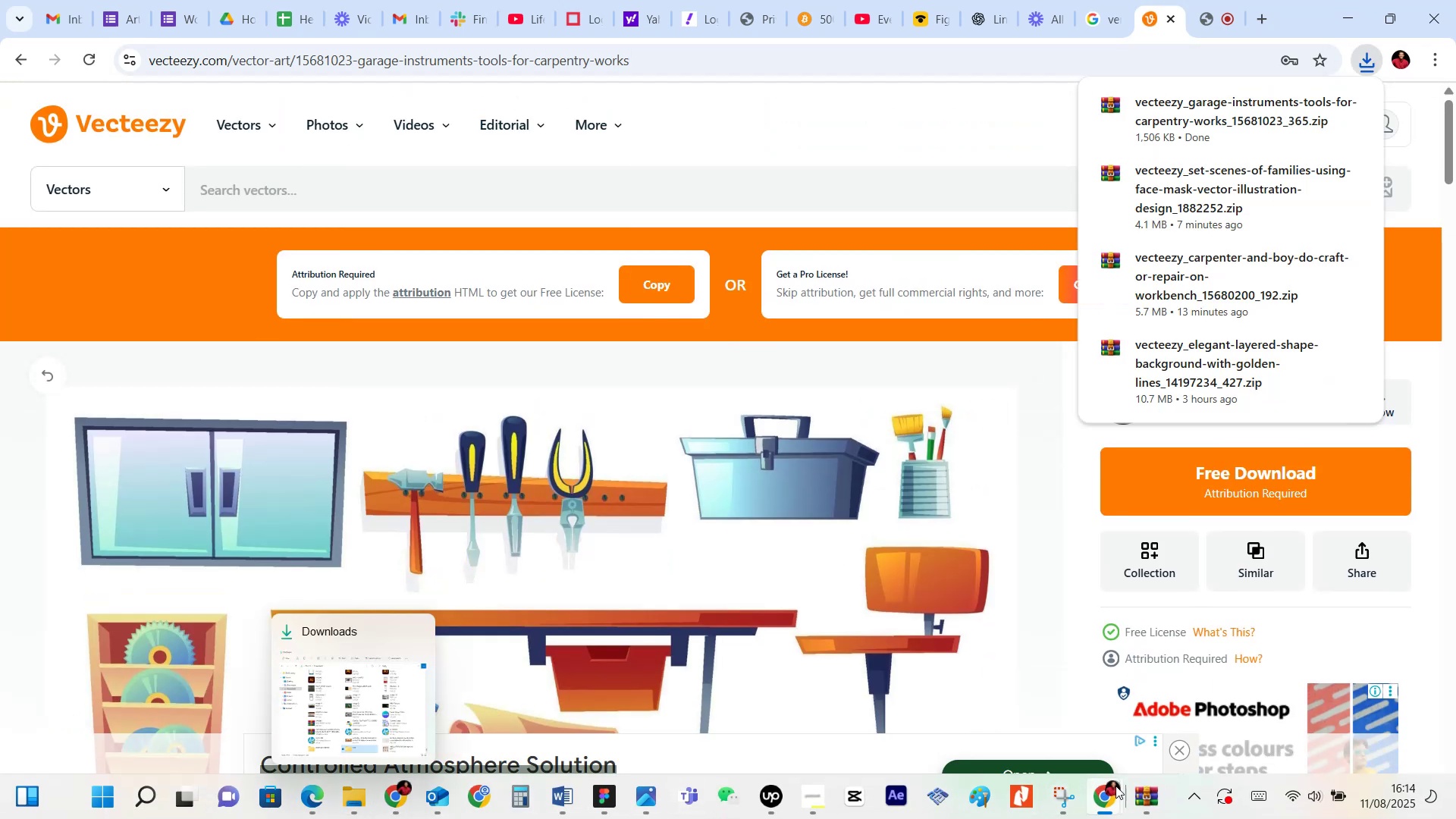 
left_click([1234, 626])
 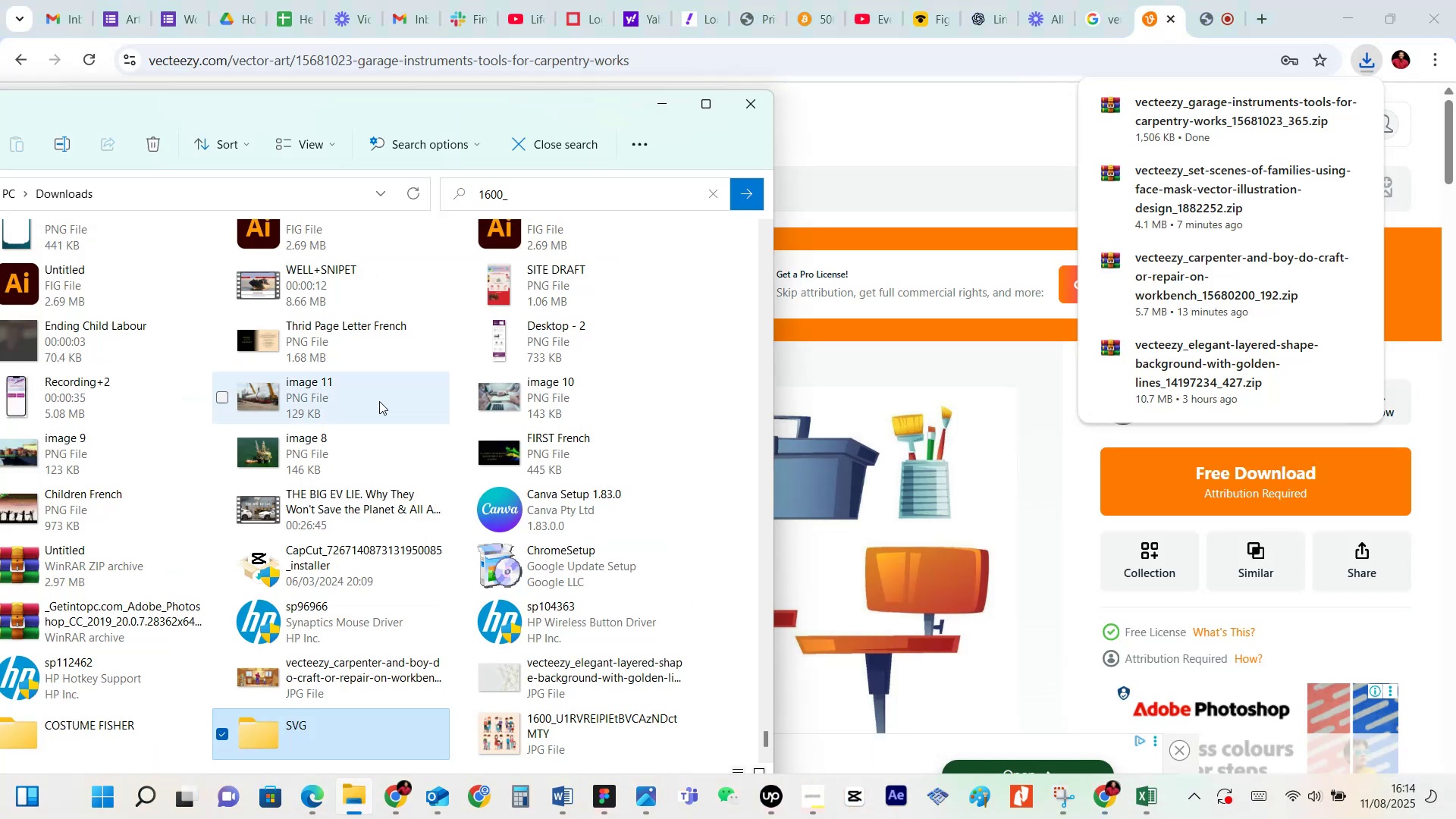 
left_click_drag(start_coordinate=[333, 98], to_coordinate=[548, 111])
 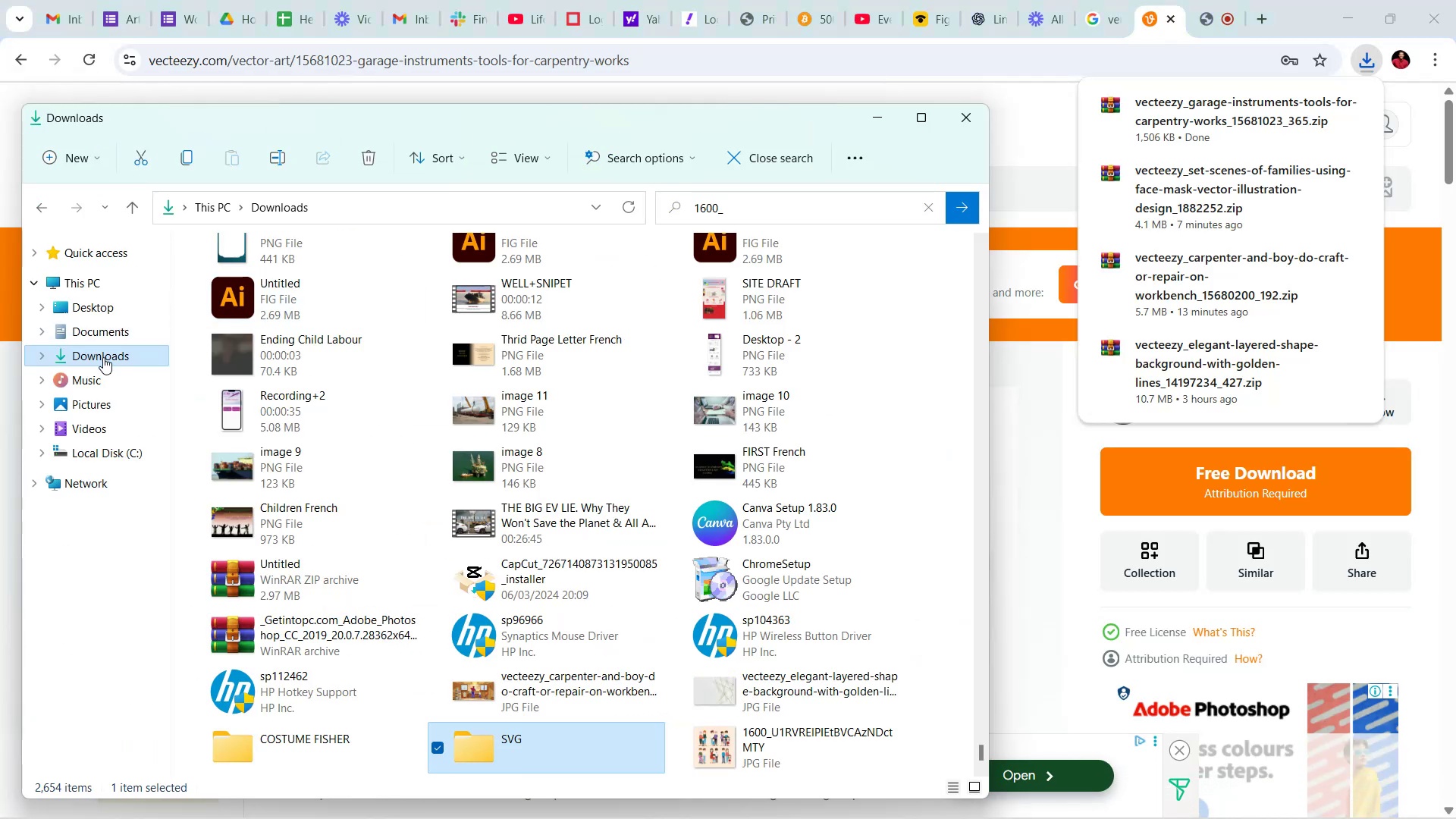 
left_click([92, 355])
 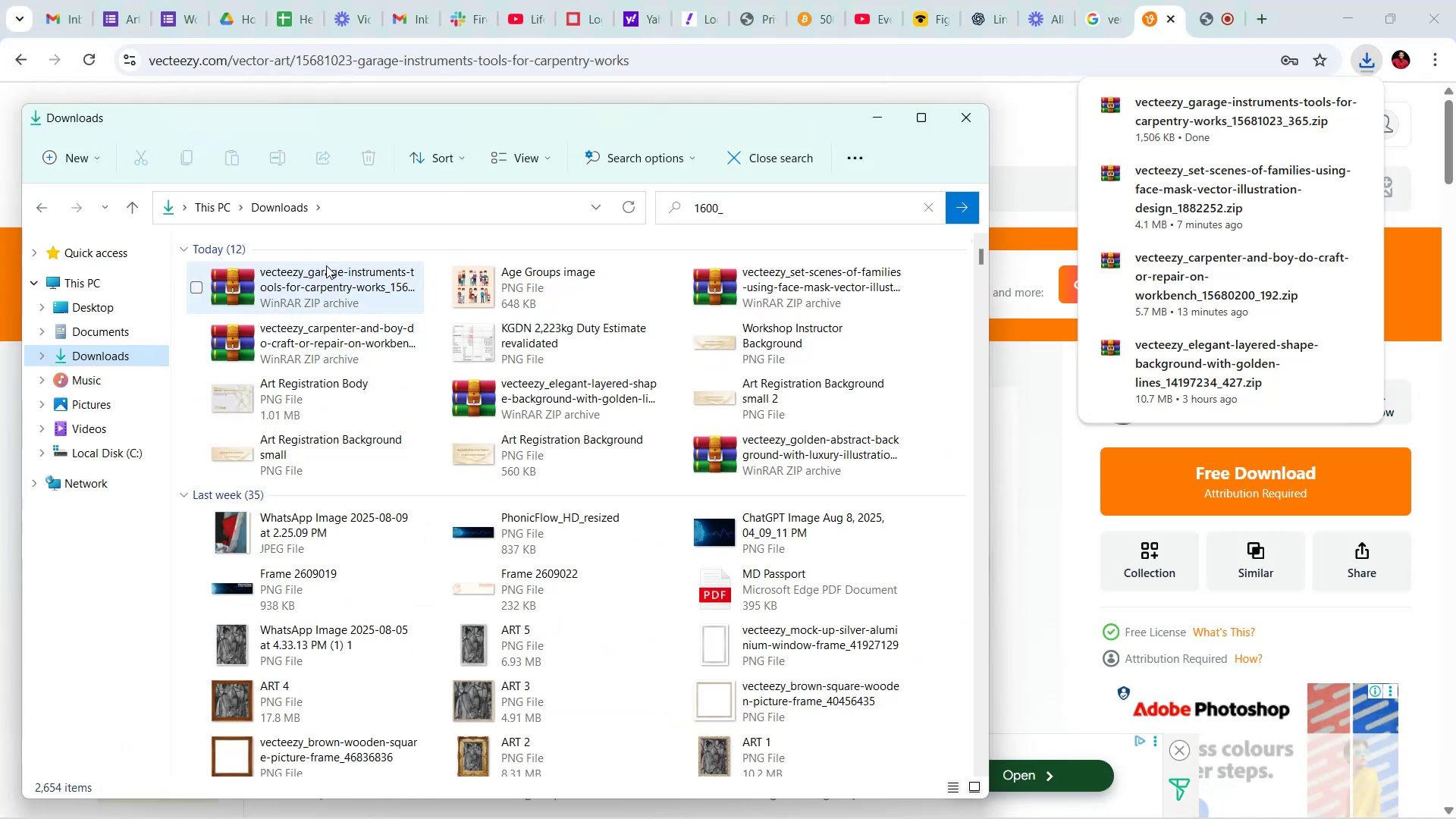 
double_click([304, 287])
 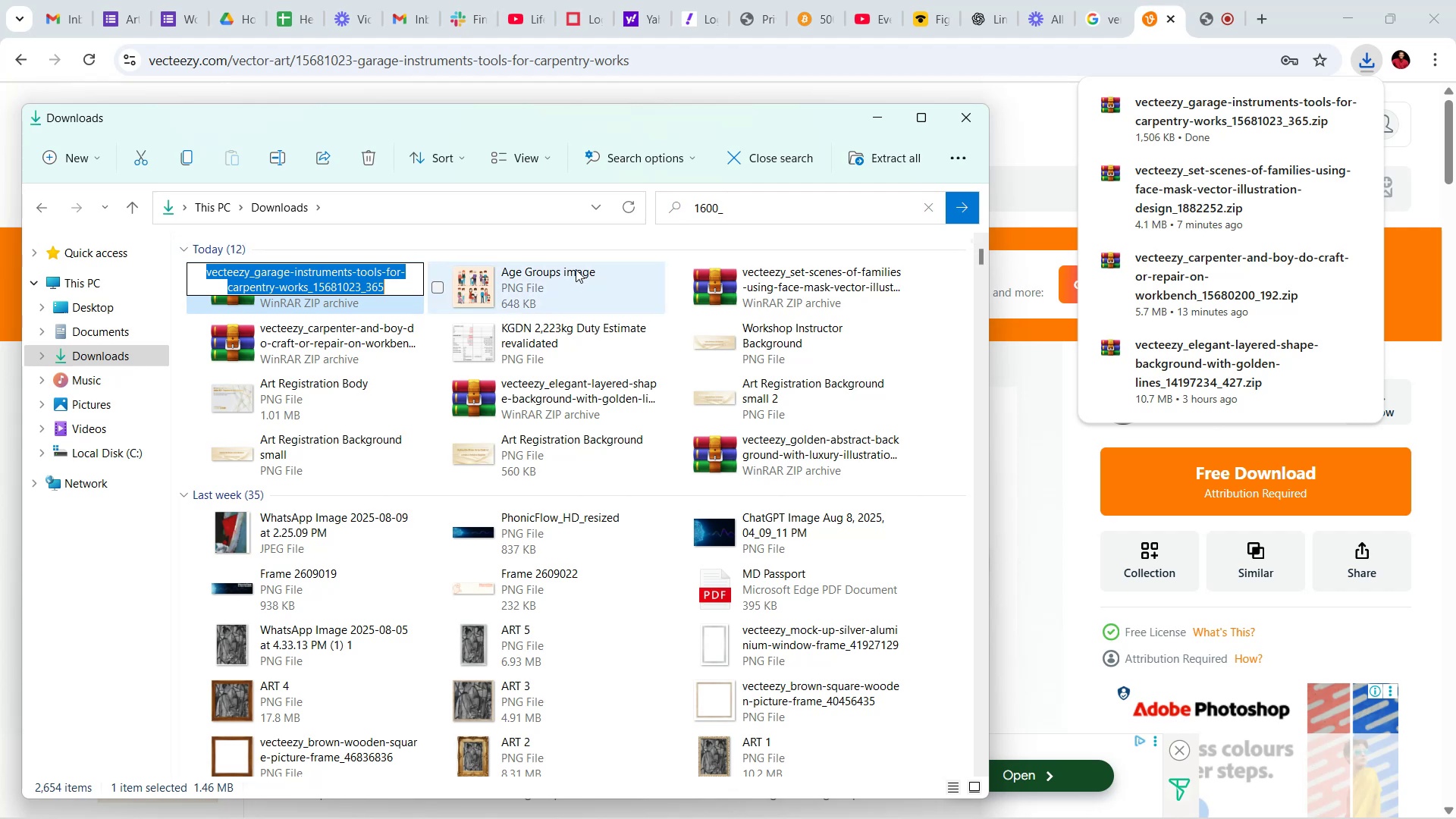 
left_click([97, 538])
 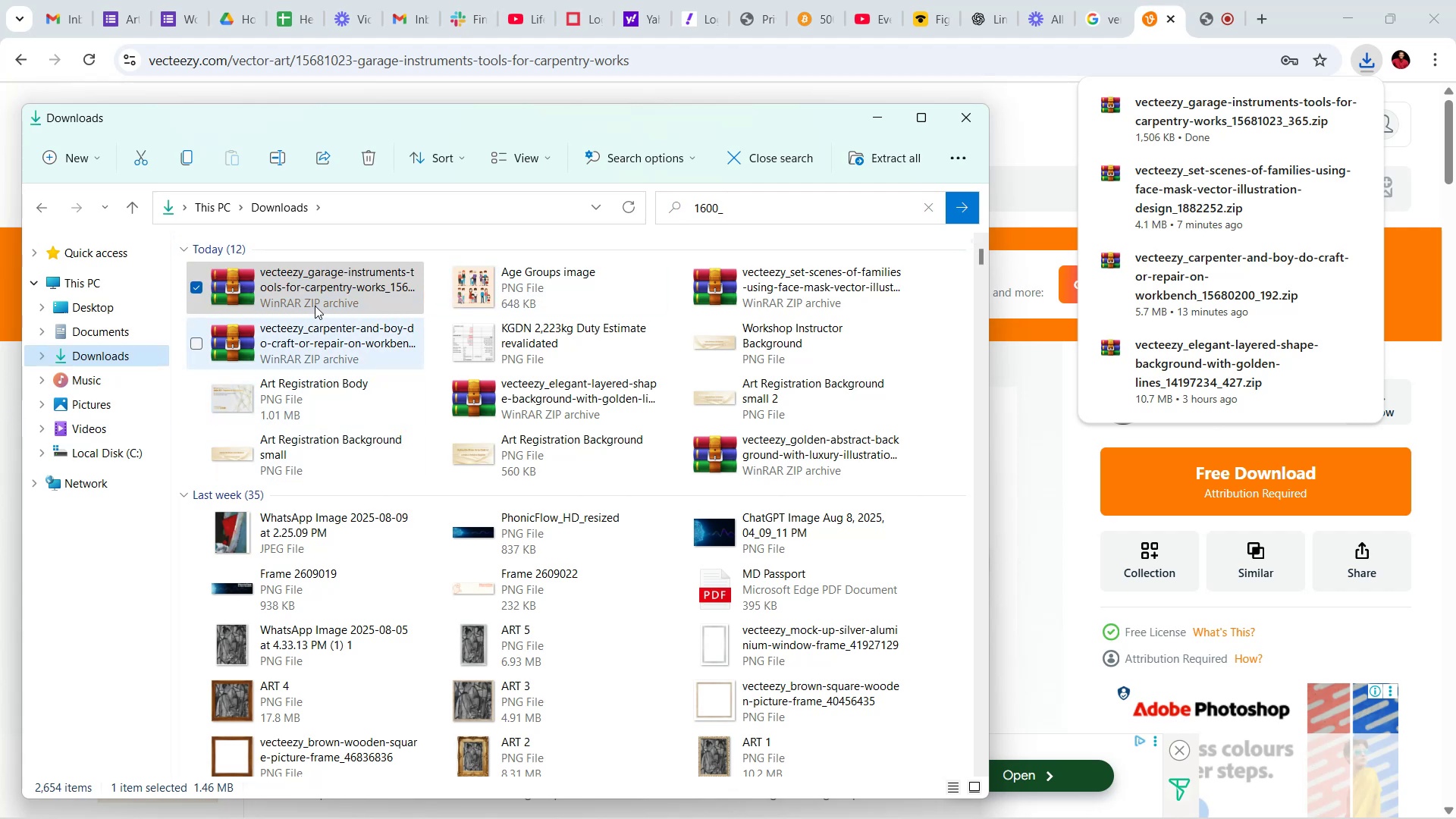 
left_click([318, 281])
 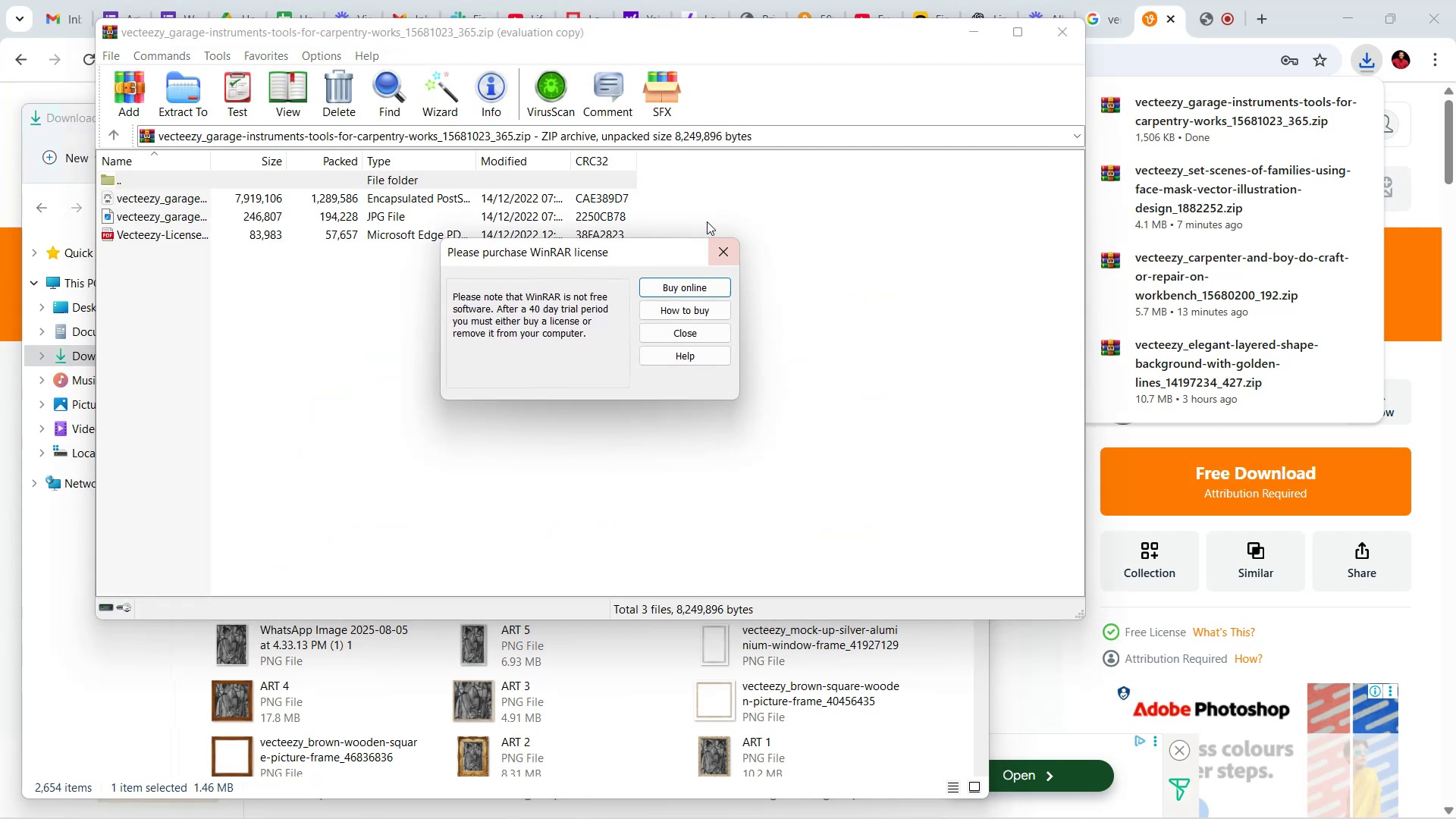 
wait(5.52)
 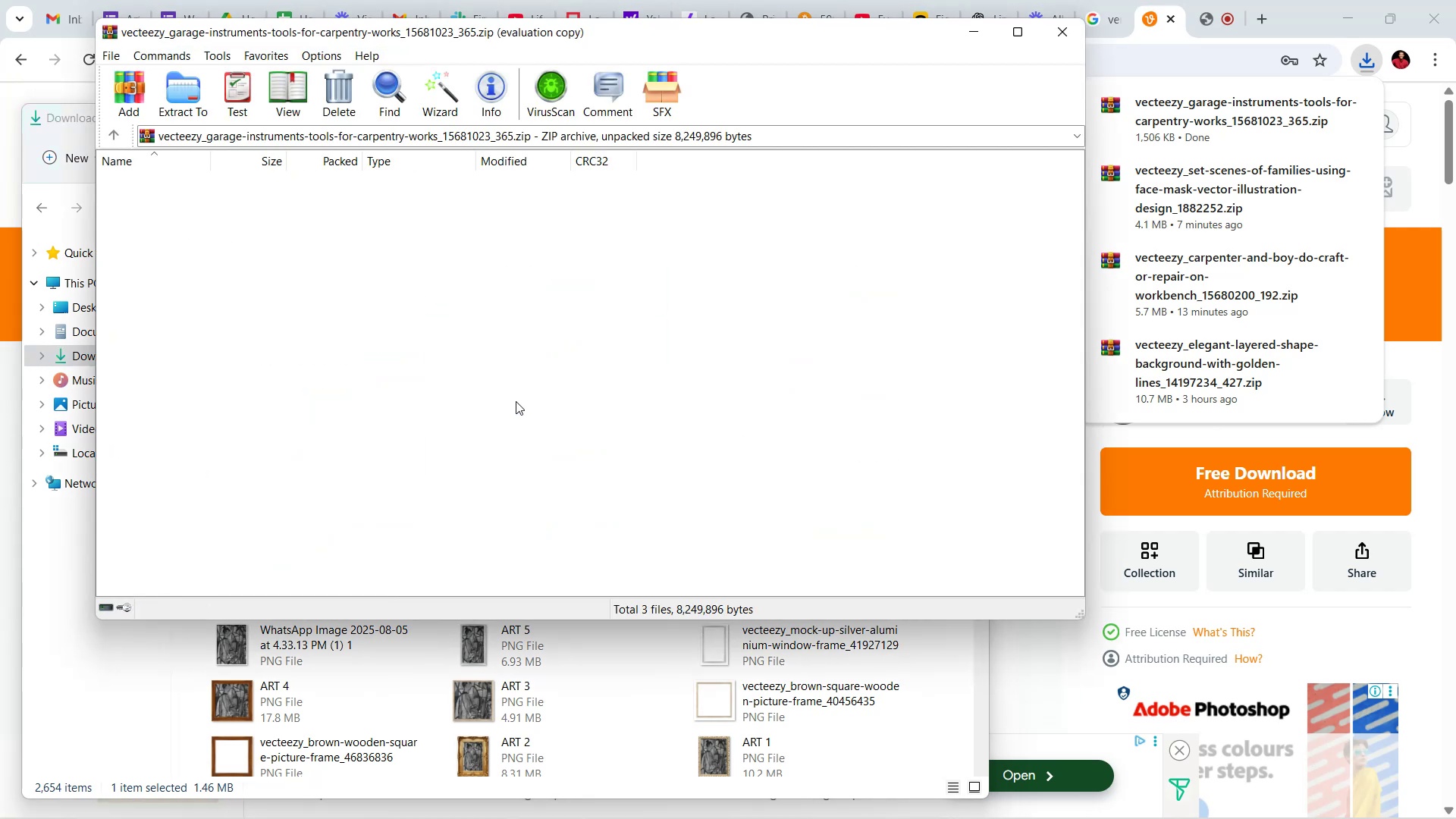 
left_click_drag(start_coordinate=[707, 46], to_coordinate=[1082, 237])
 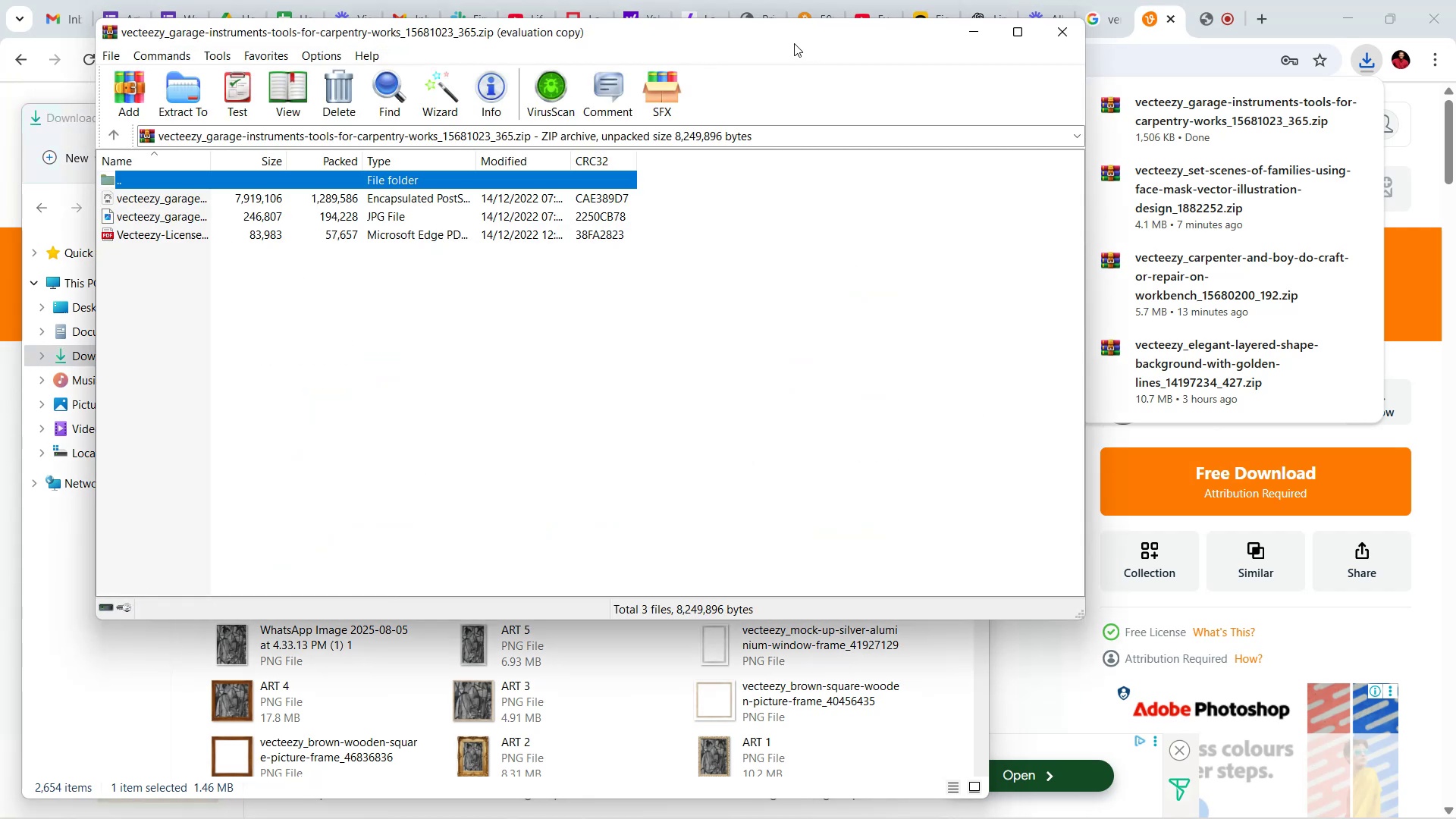 
left_click_drag(start_coordinate=[794, 43], to_coordinate=[1183, 175])
 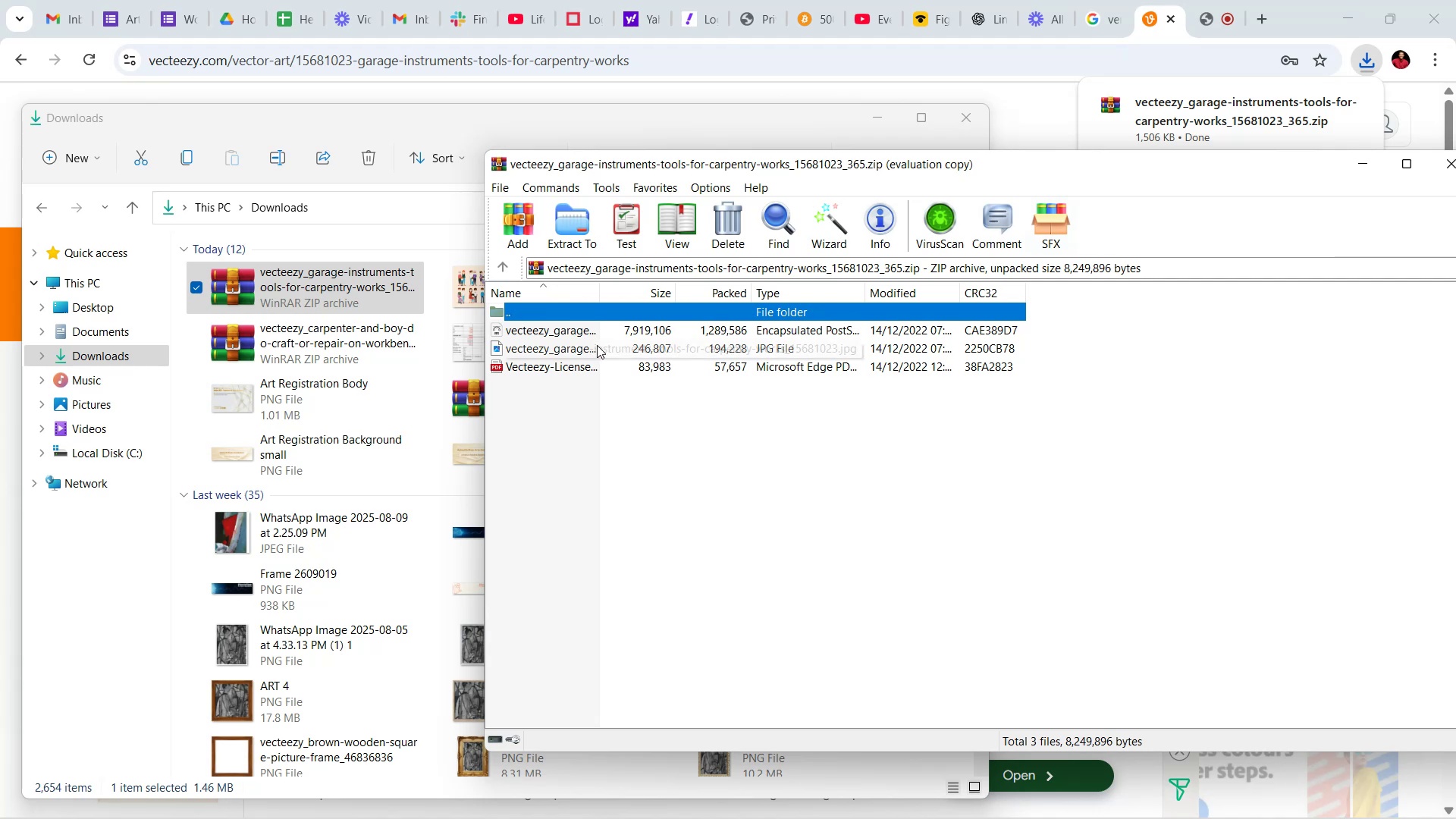 
left_click([600, 345])
 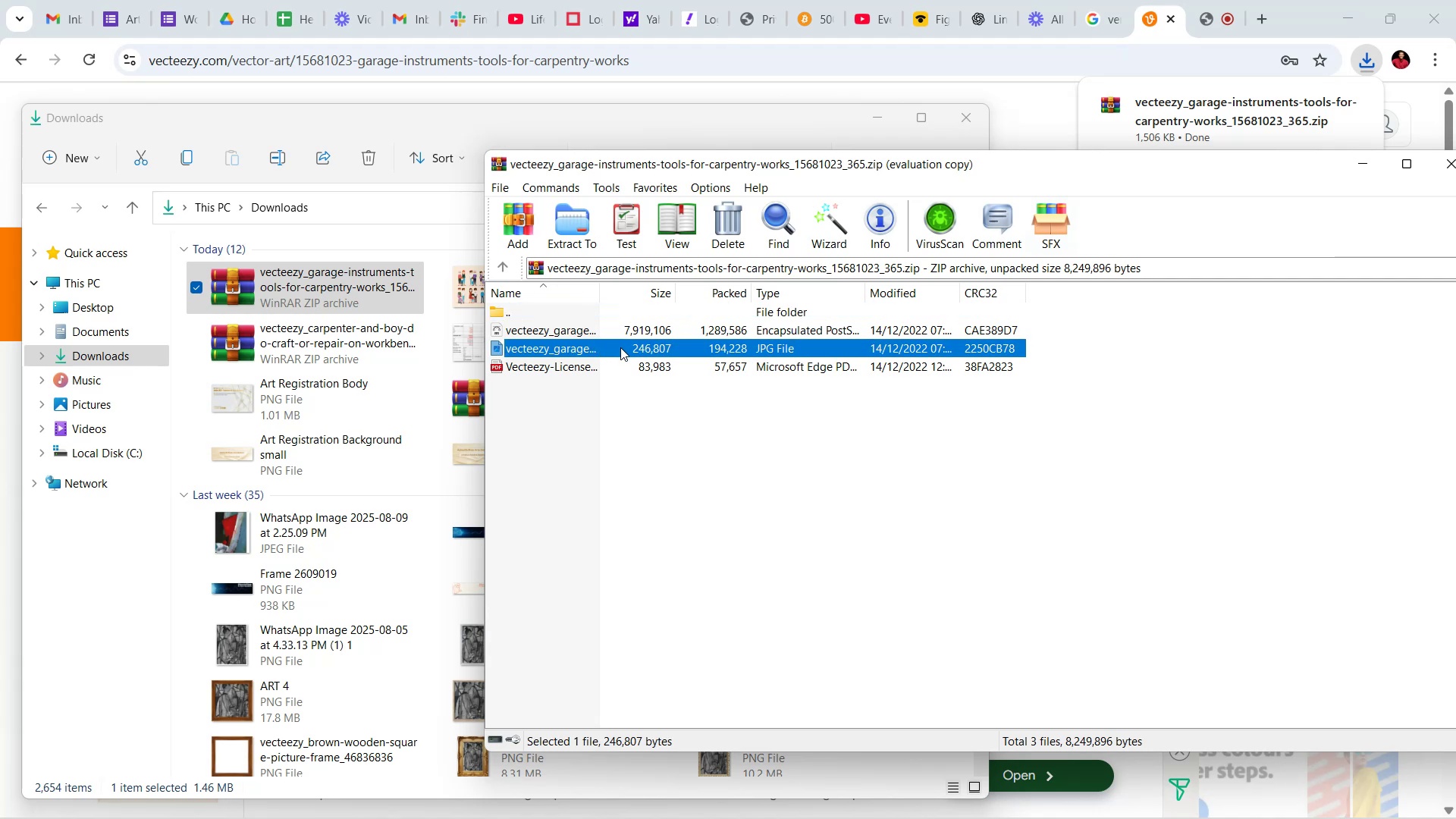 
left_click_drag(start_coordinate=[620, 347], to_coordinate=[344, 408])
 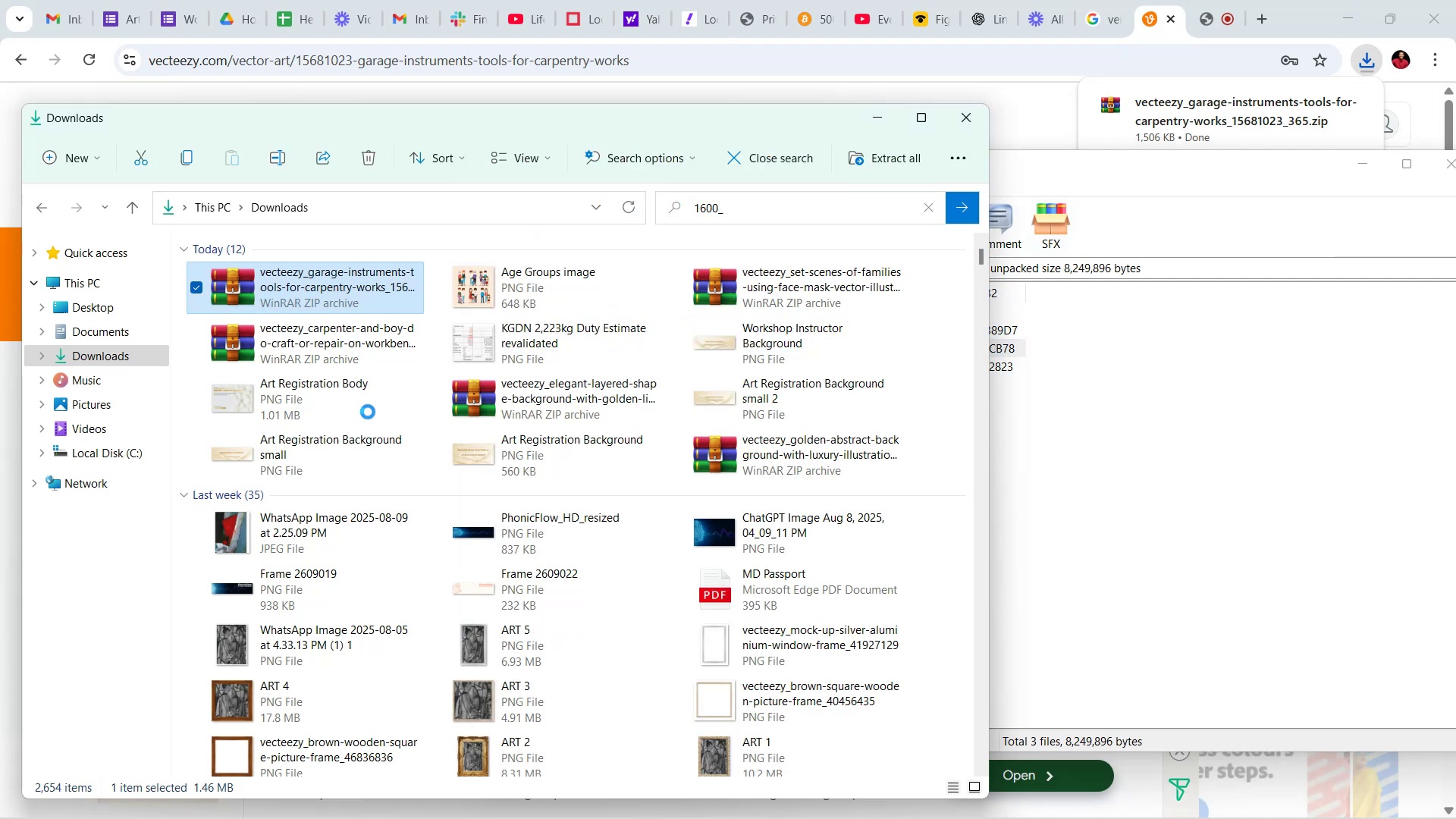 
wait(8.73)
 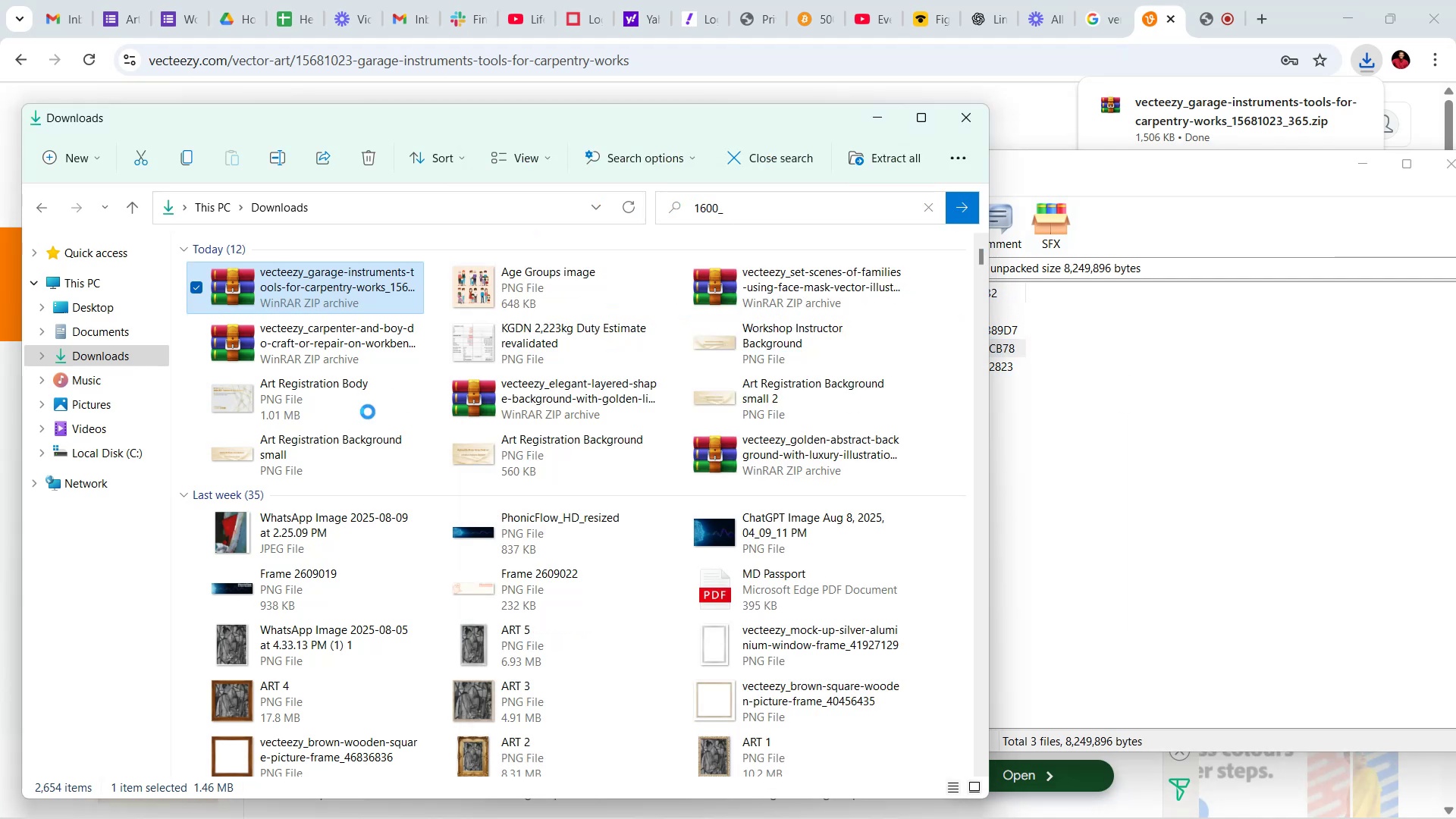 
left_click([604, 59])
 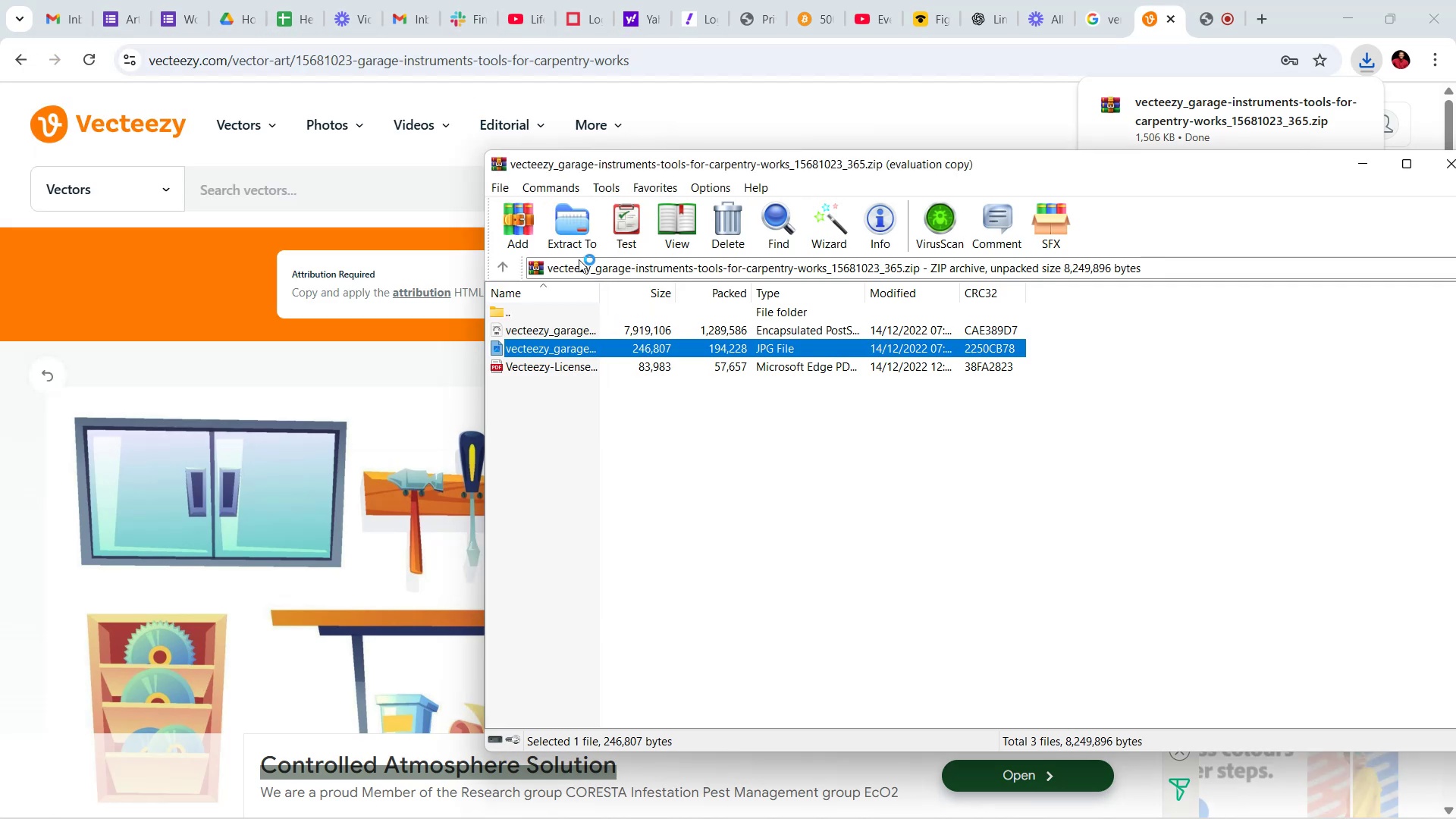 
left_click([576, 234])
 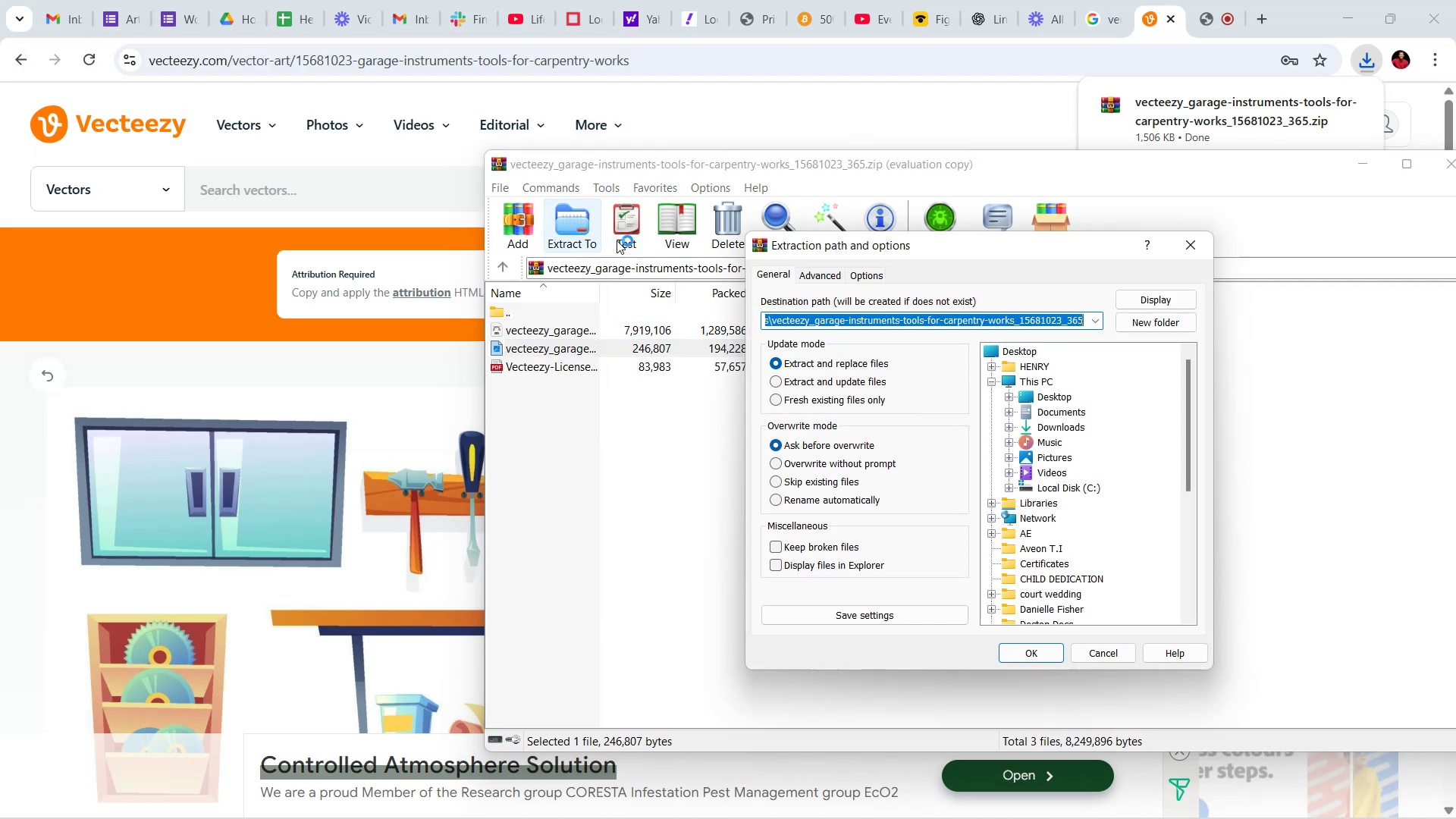 
scroll: coordinate [676, 520], scroll_direction: up, amount: 1.0
 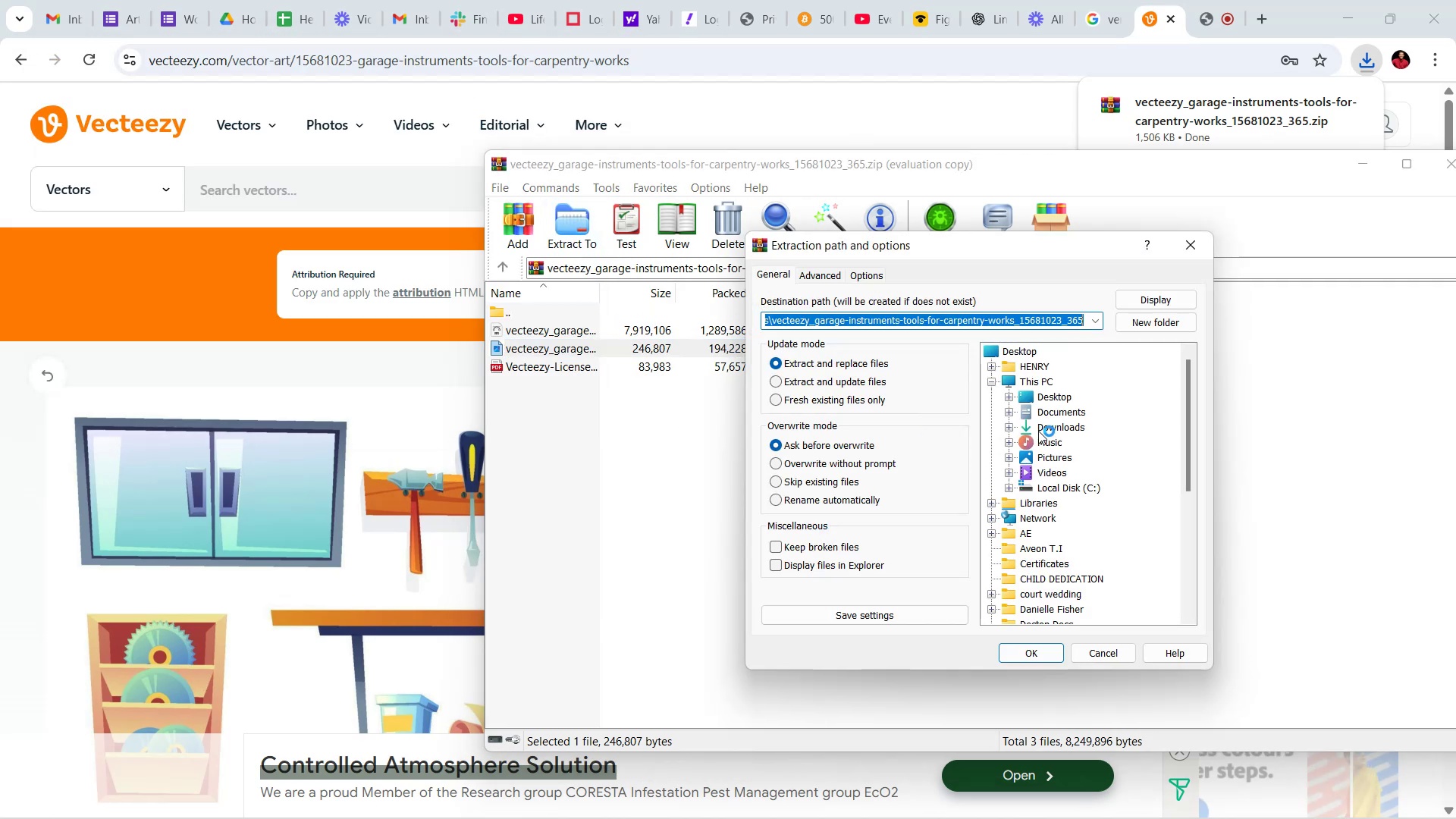 
left_click([1047, 428])
 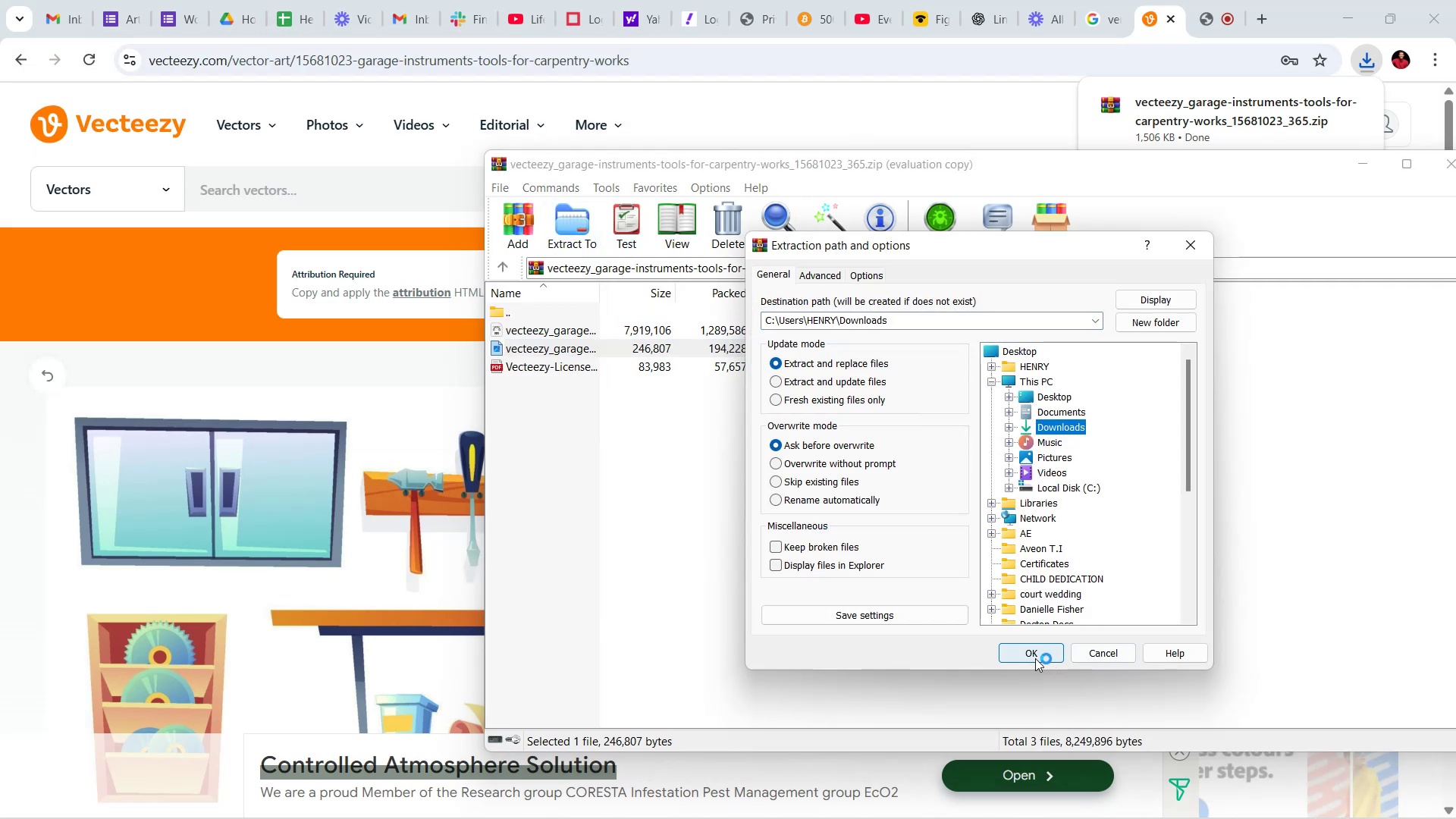 
left_click([1035, 656])
 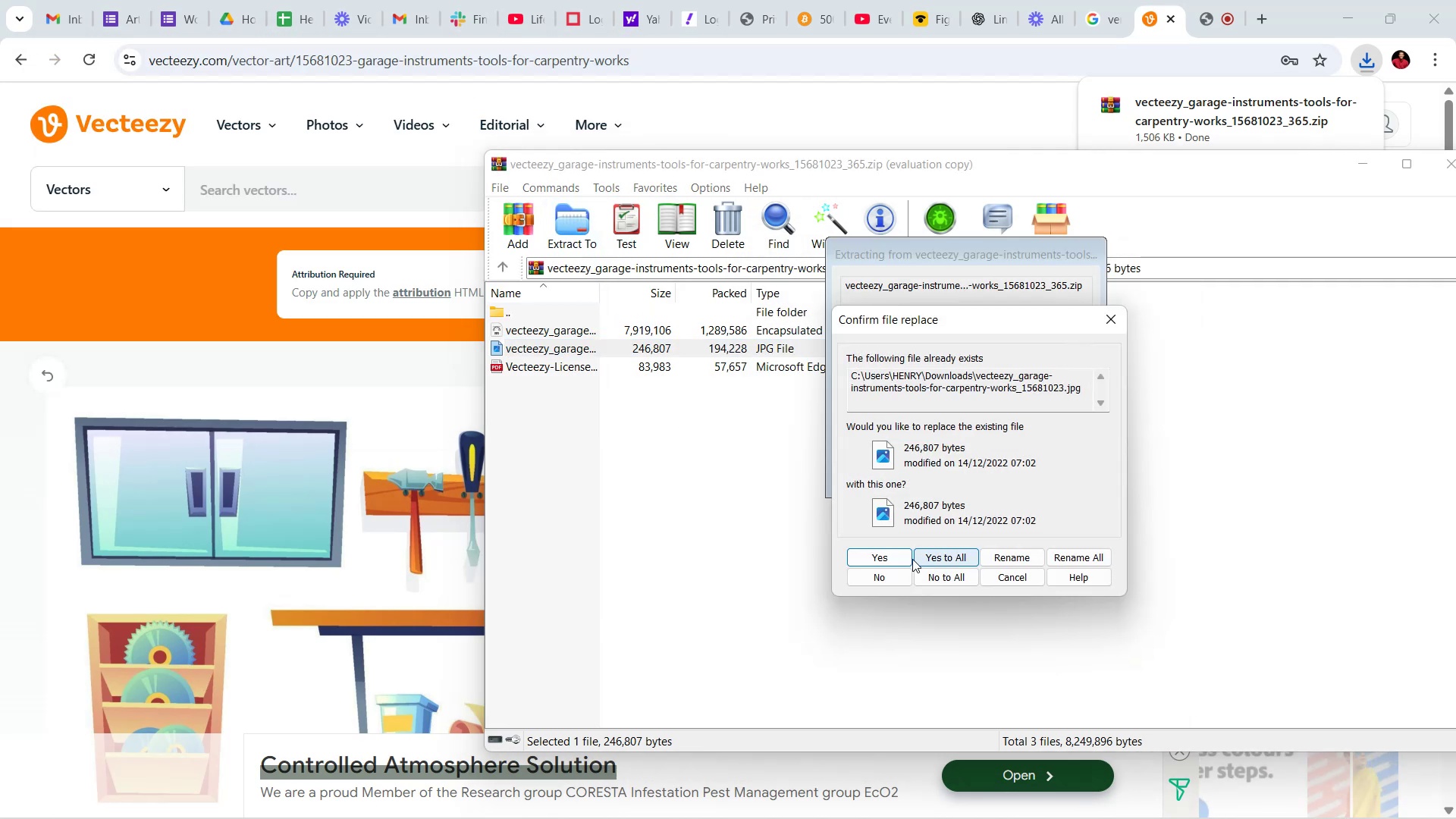 
left_click([890, 562])
 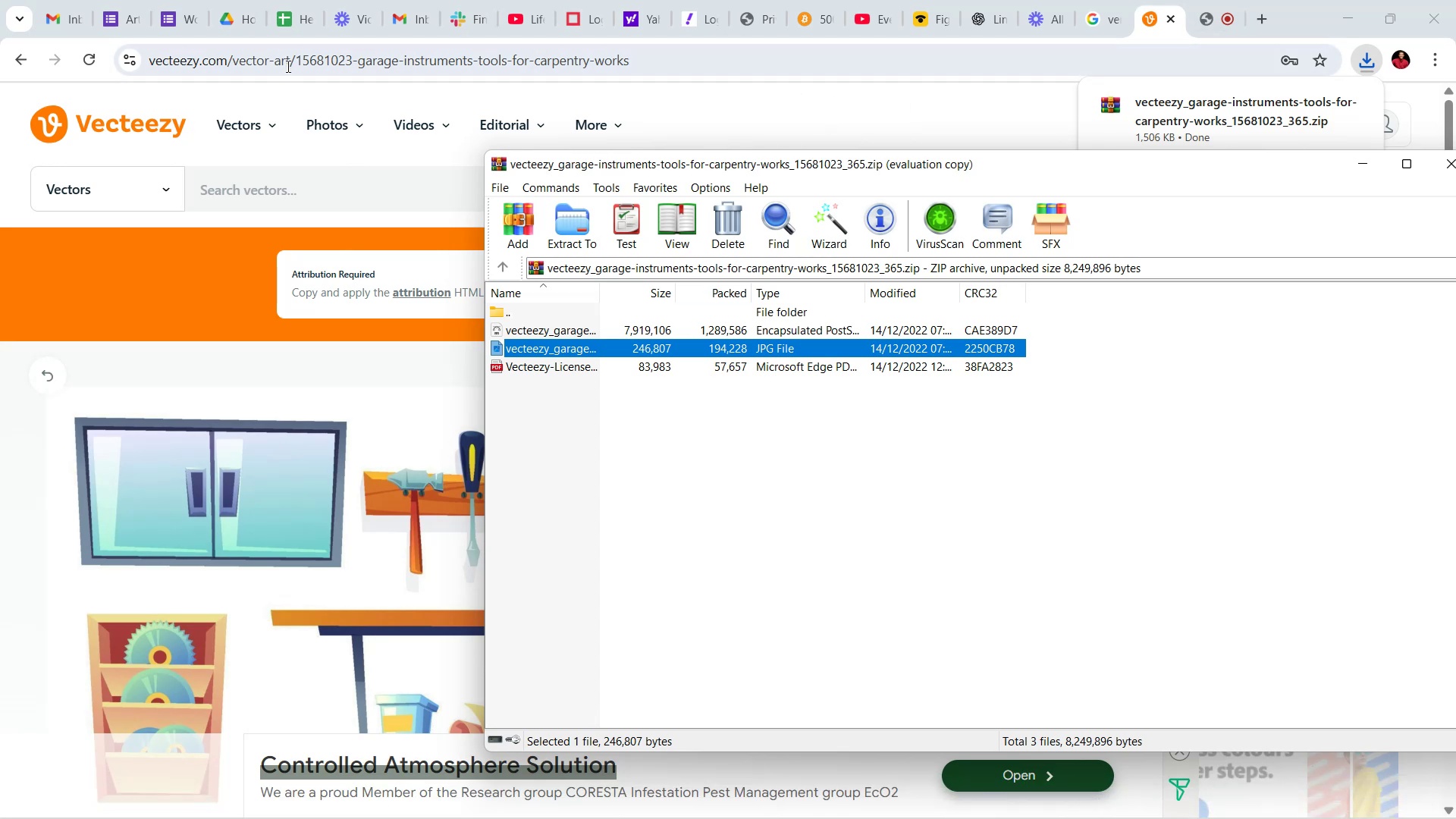 
left_click([189, 0])
 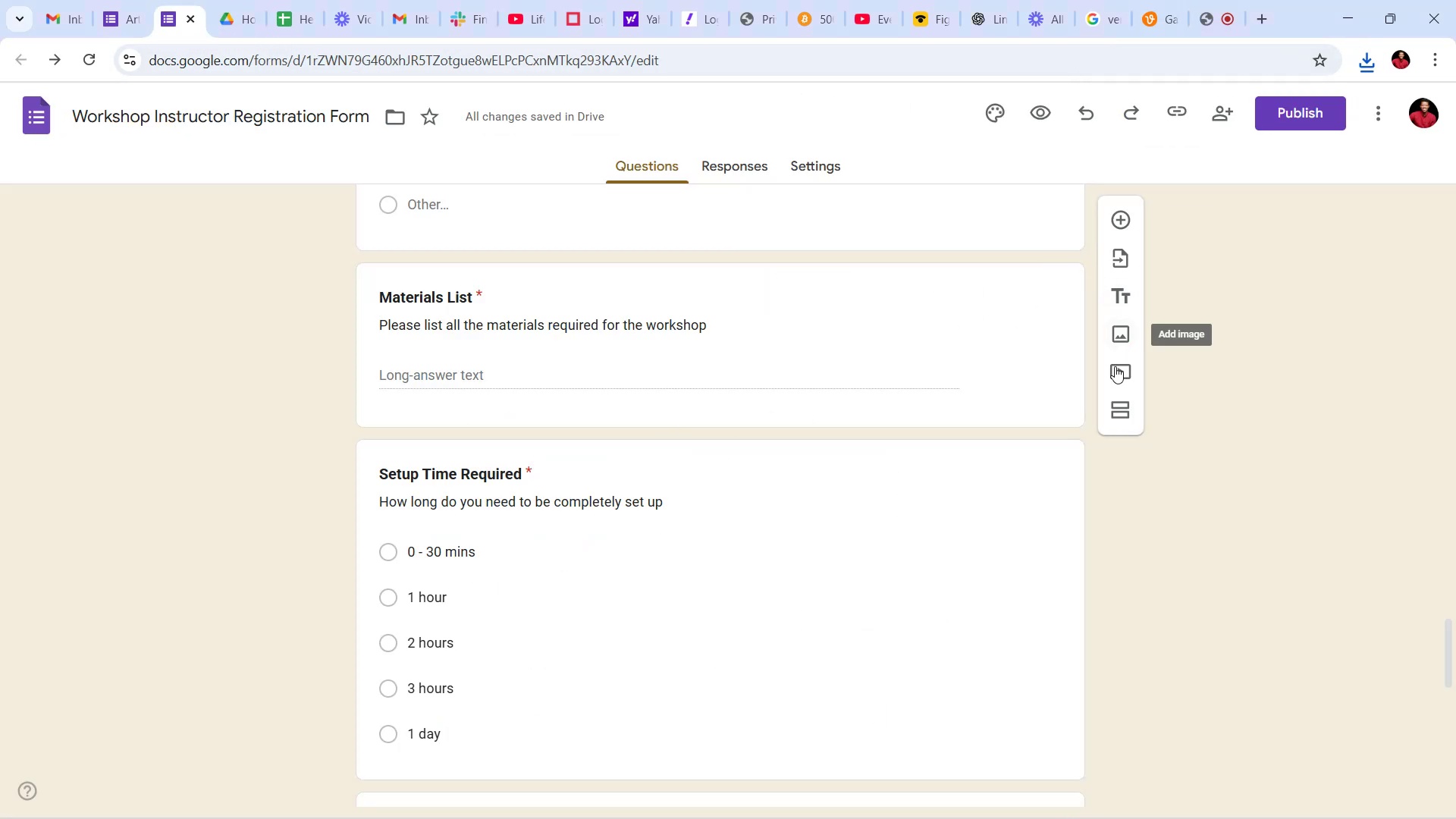 
wait(5.74)
 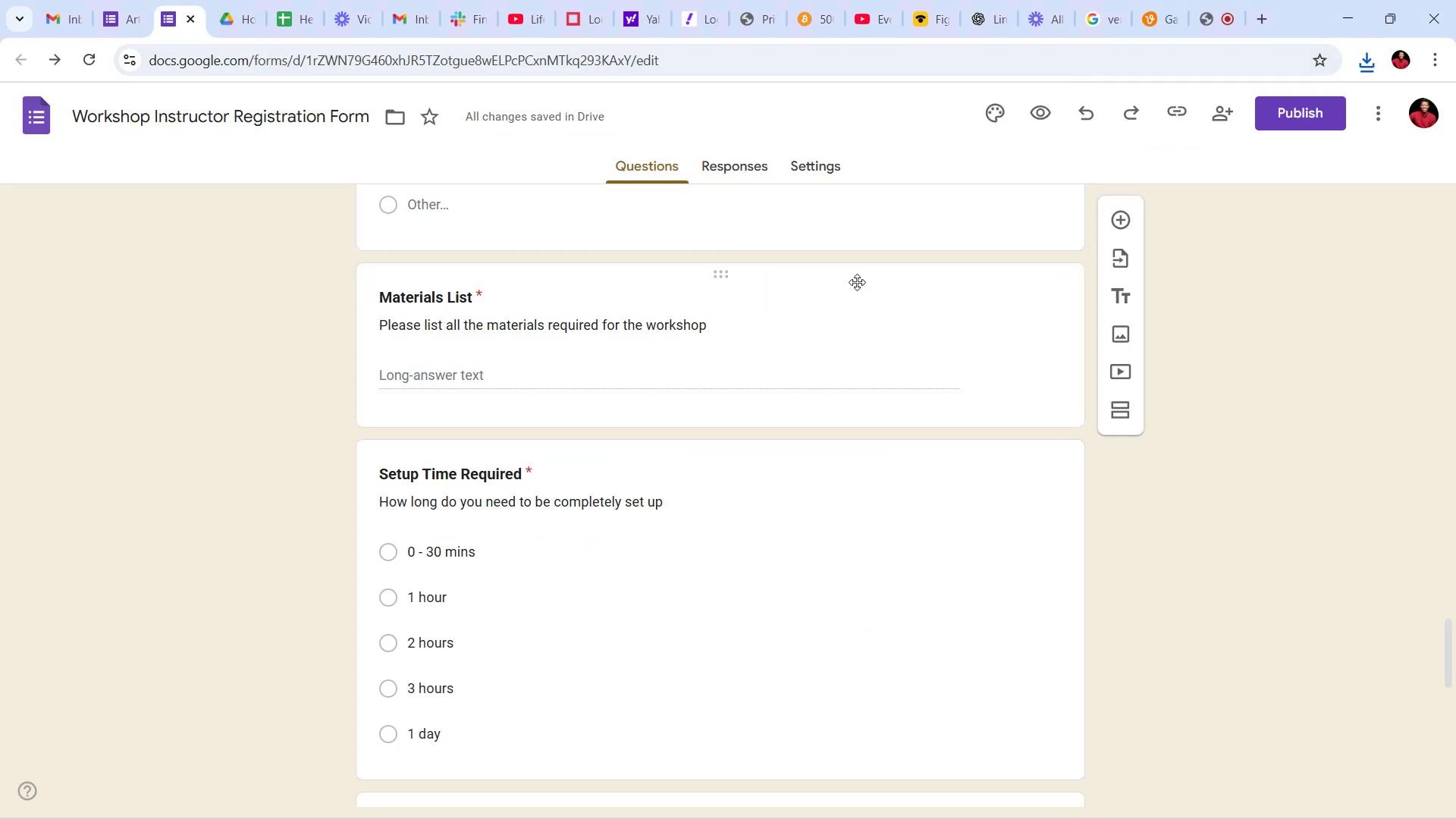 
left_click([770, 301])
 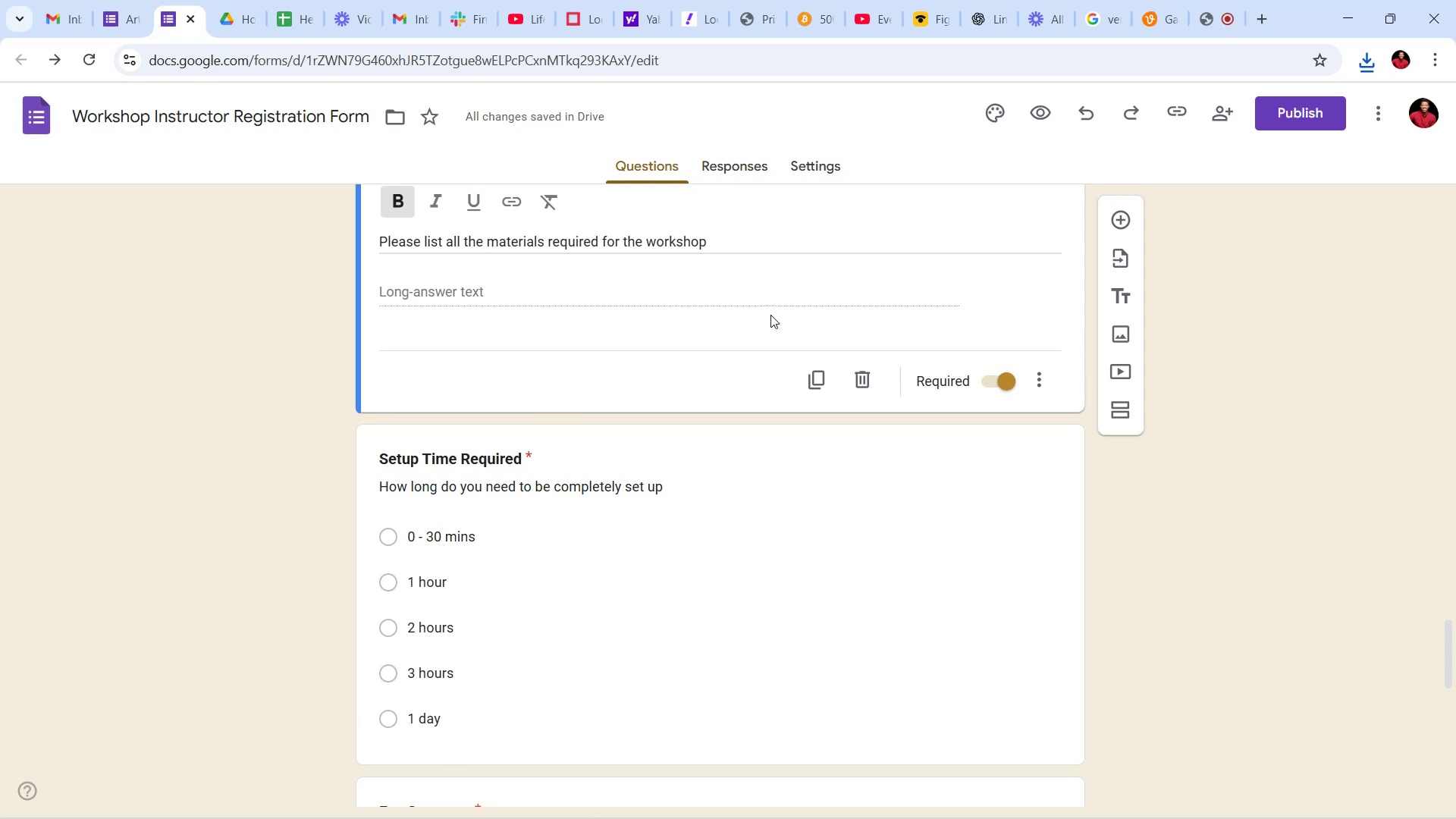 
scroll: coordinate [744, 388], scroll_direction: up, amount: 9.0
 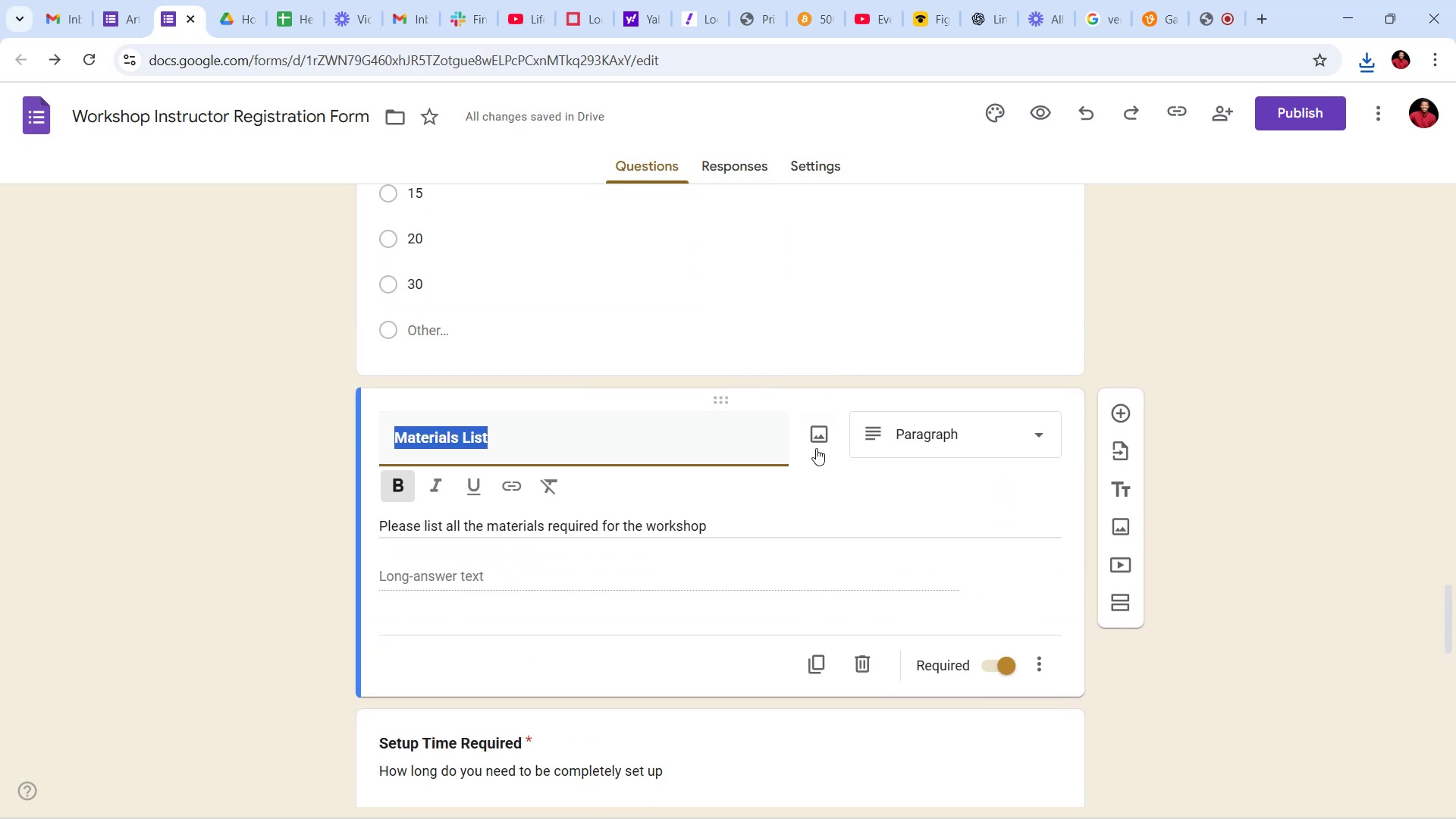 
left_click([816, 444])
 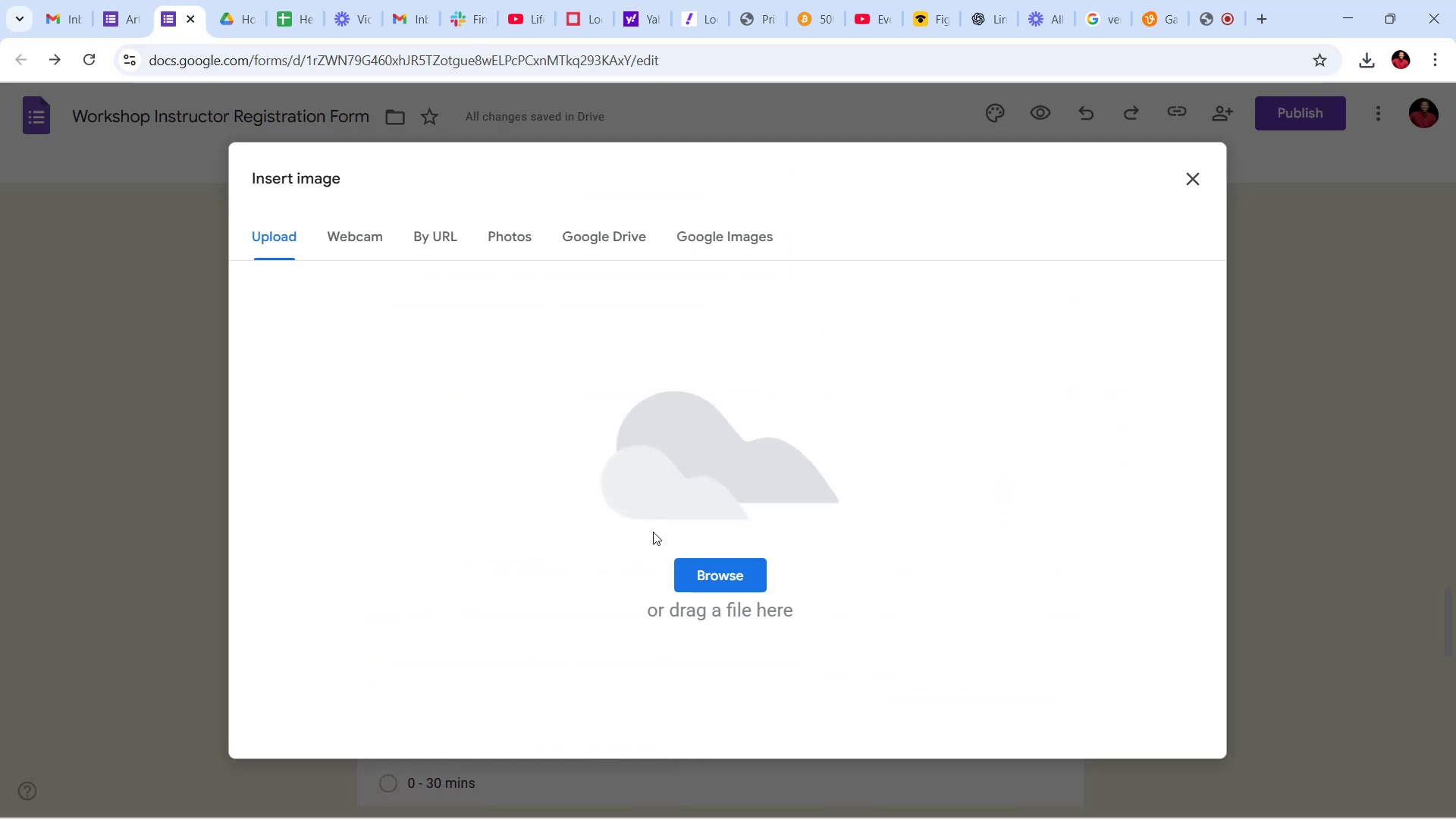 
left_click([693, 570])
 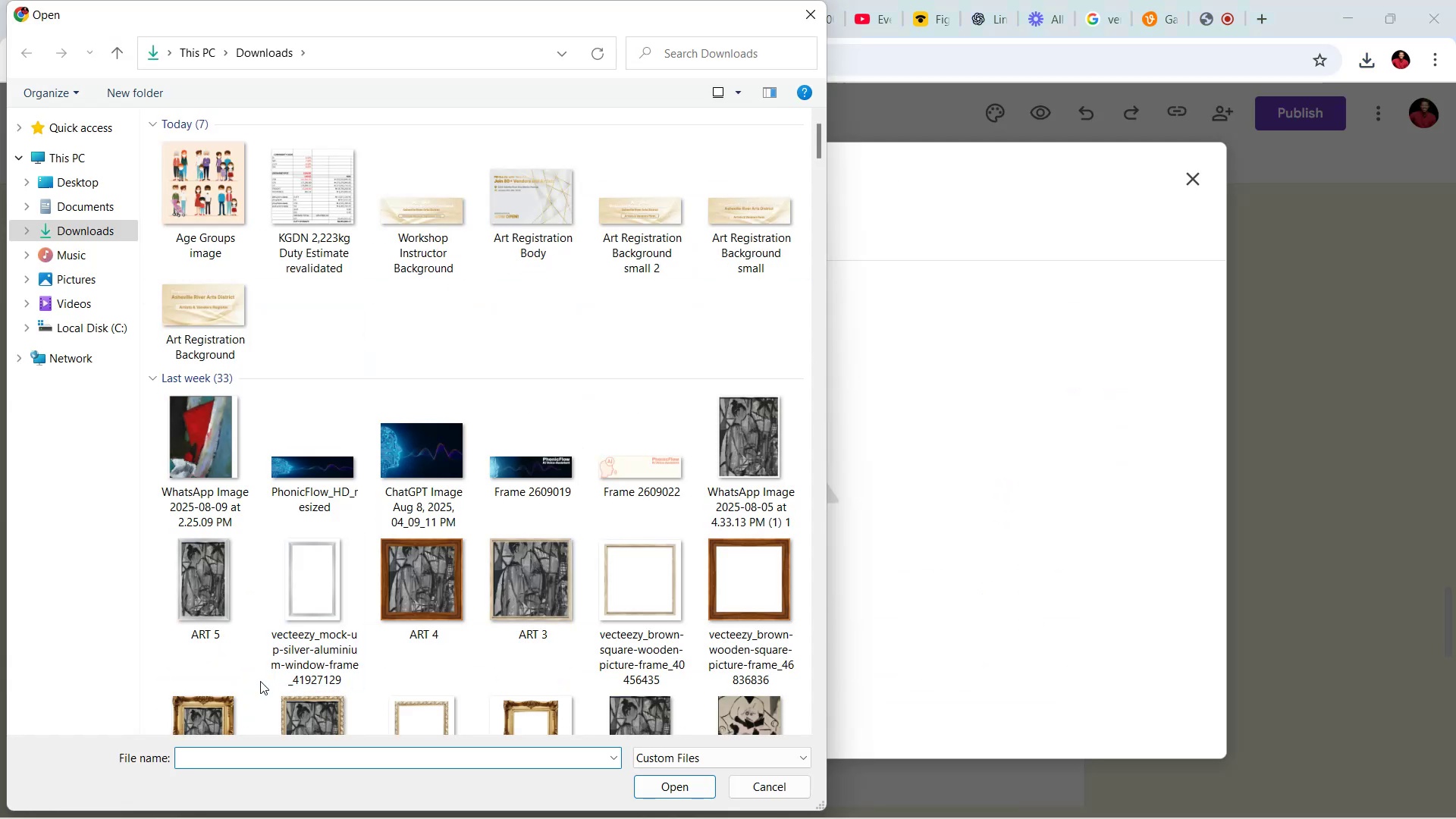 
left_click([229, 749])
 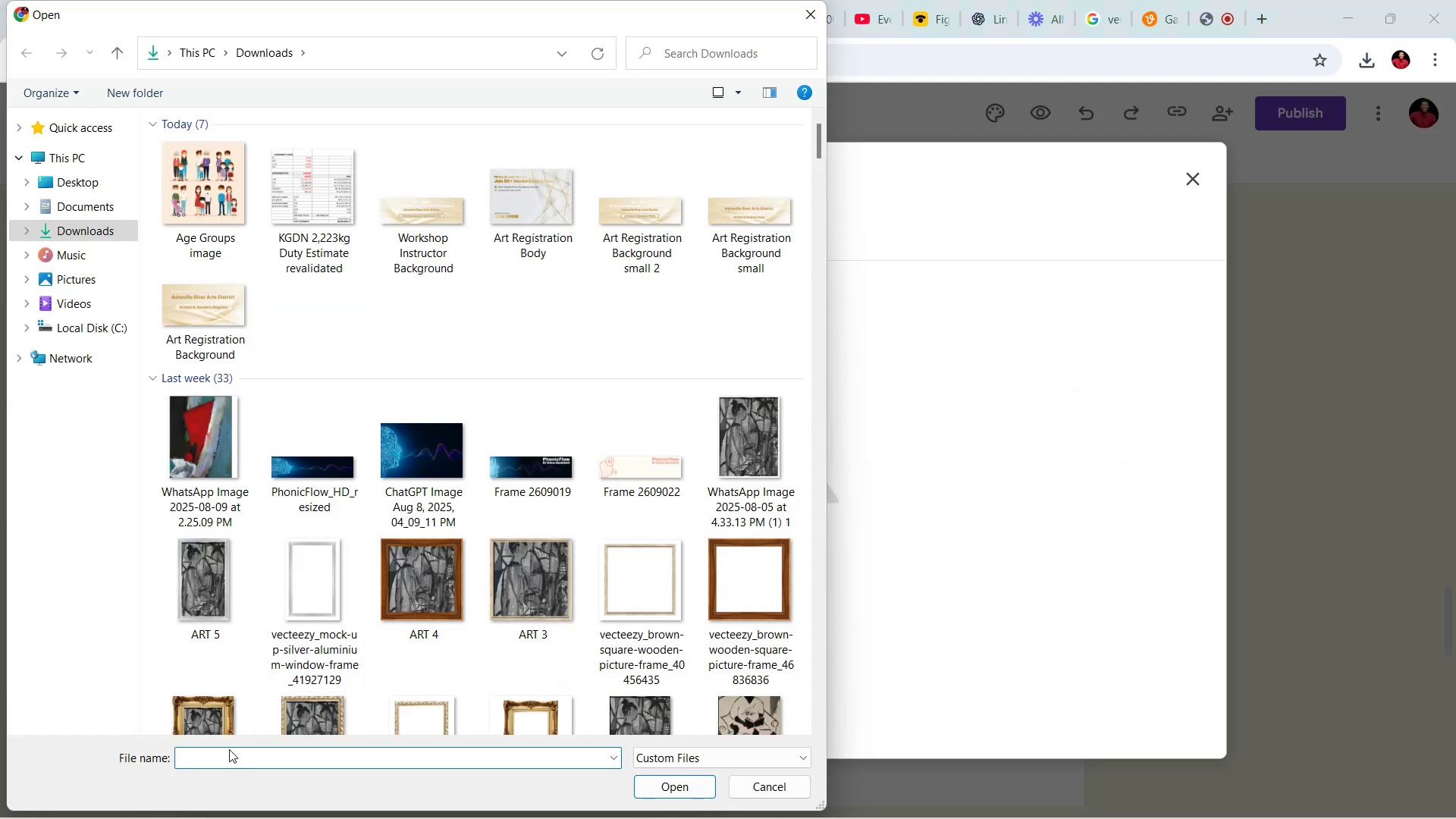 
type(vecteezy_m)
key(Backspace)
type(g)
 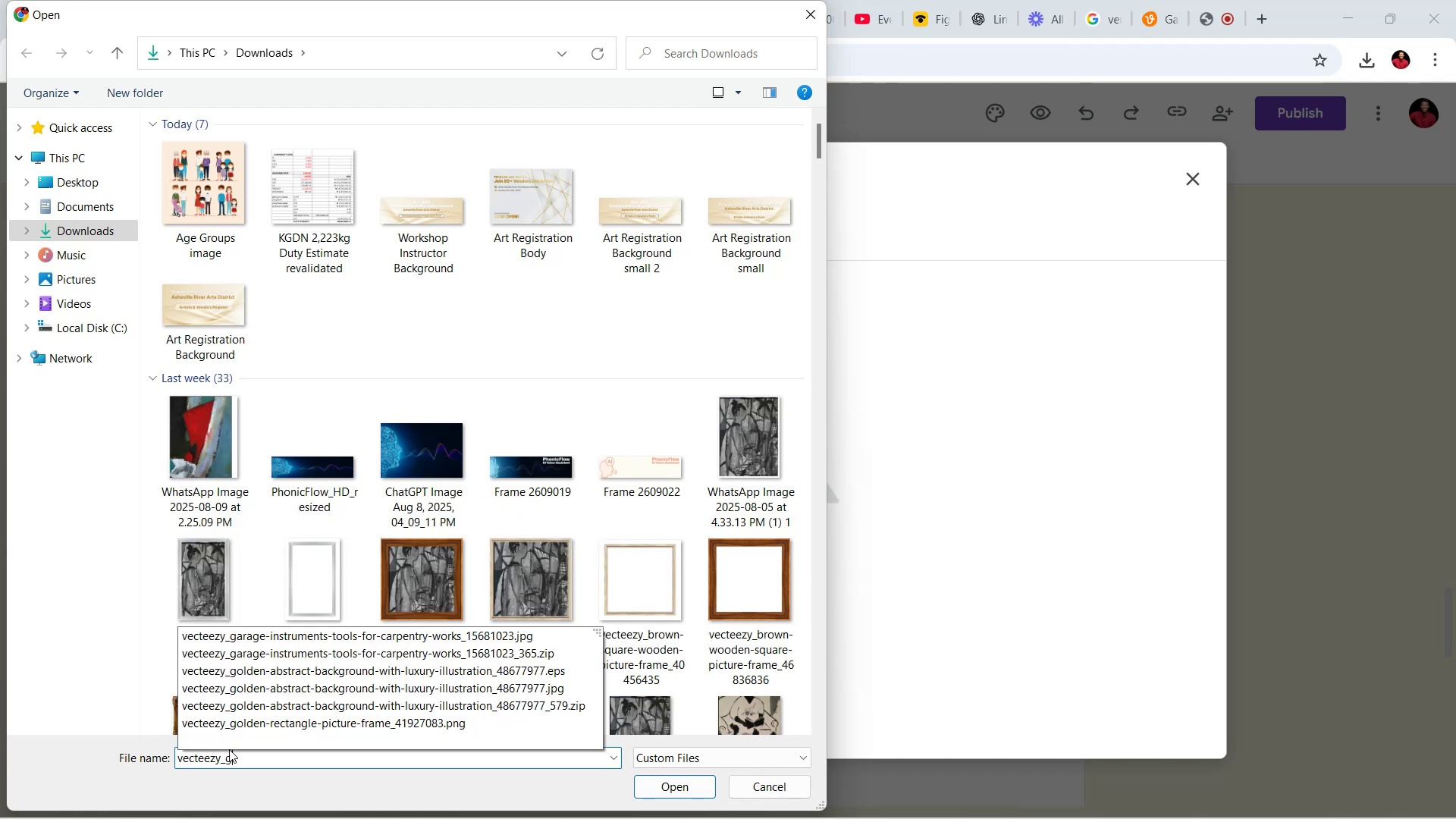 
key(Backspace)
 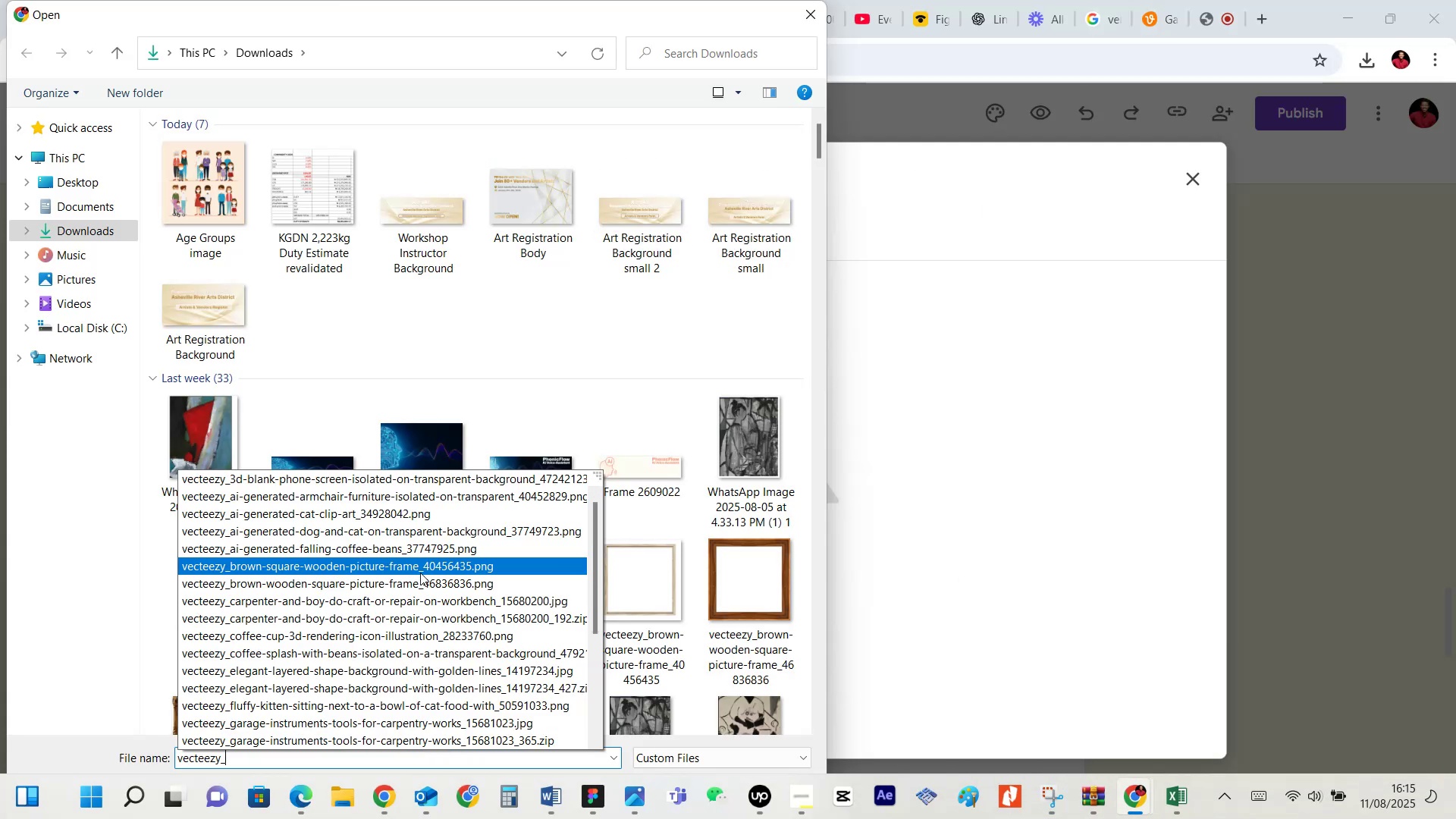 
wait(6.6)
 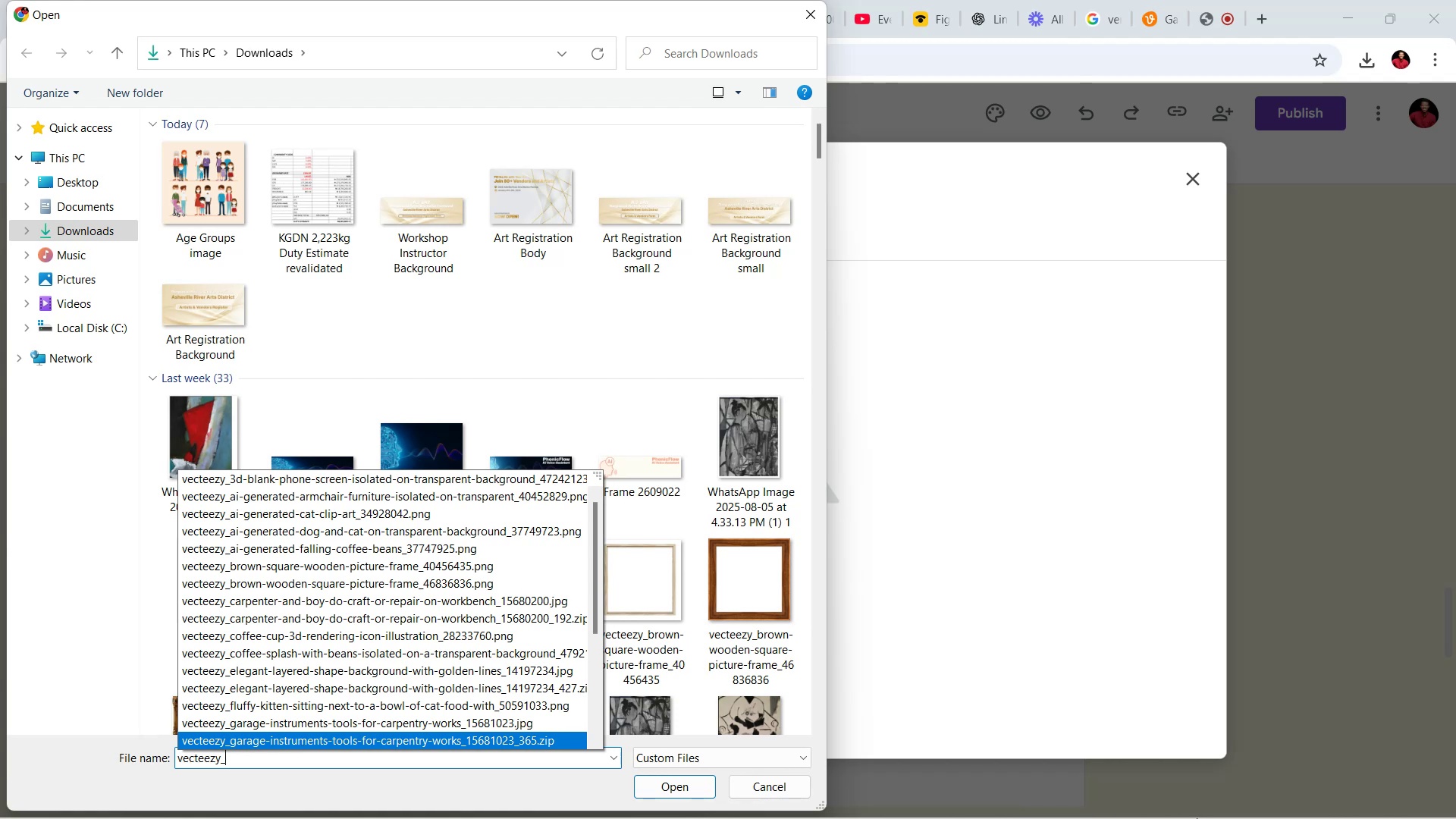 
type(gar)
 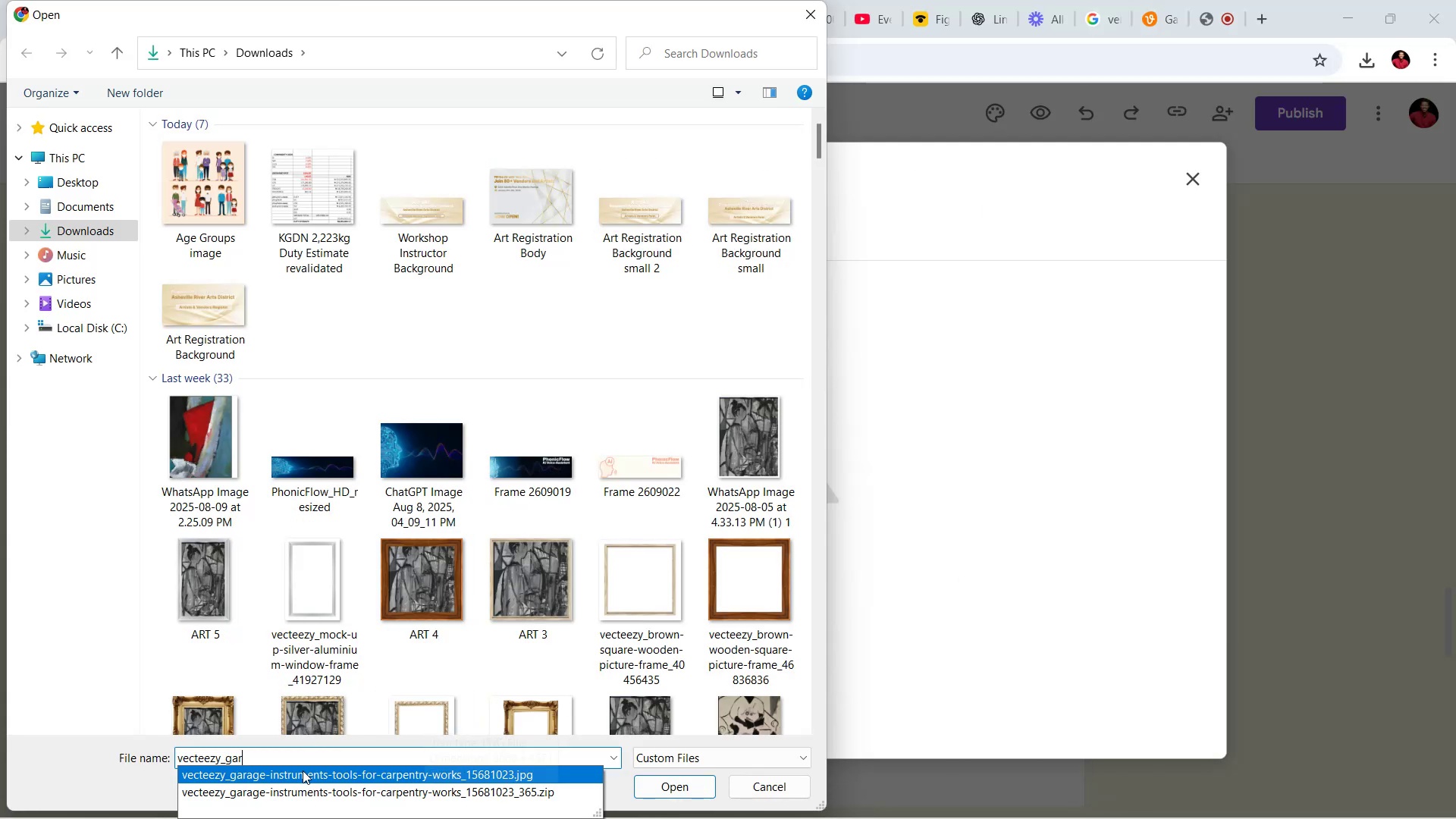 
left_click([302, 779])
 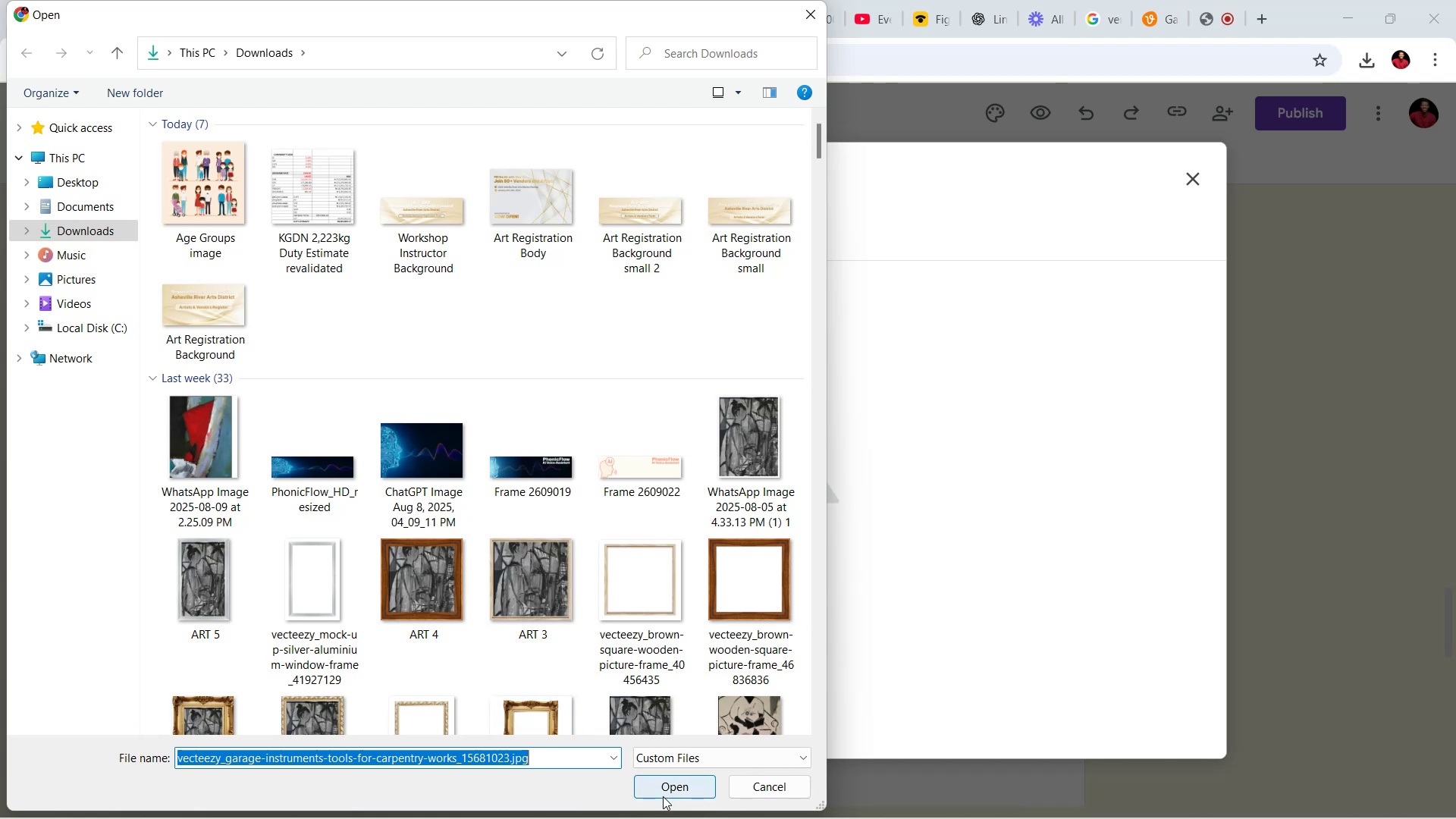 
left_click([666, 793])
 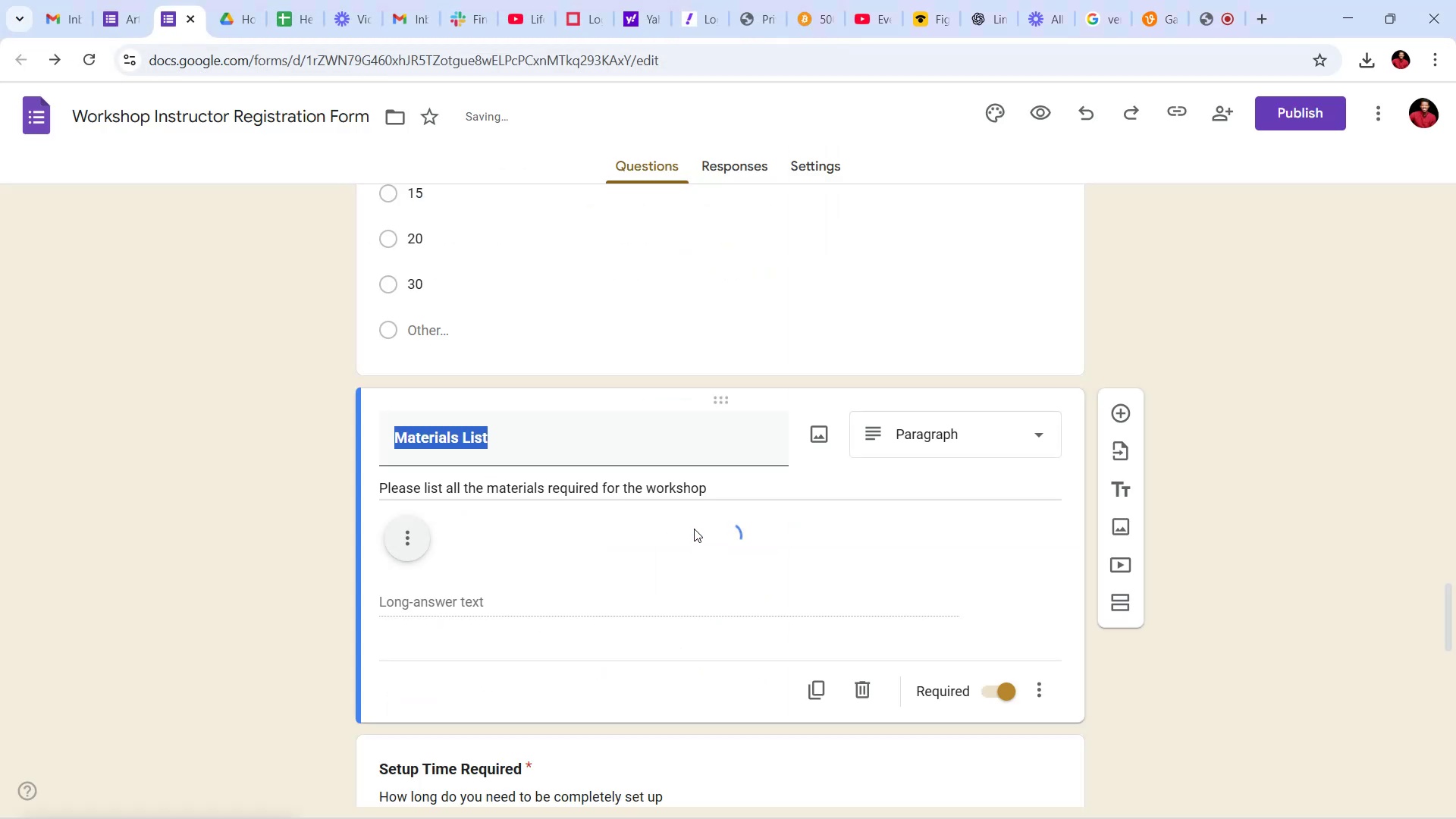 
wait(6.08)
 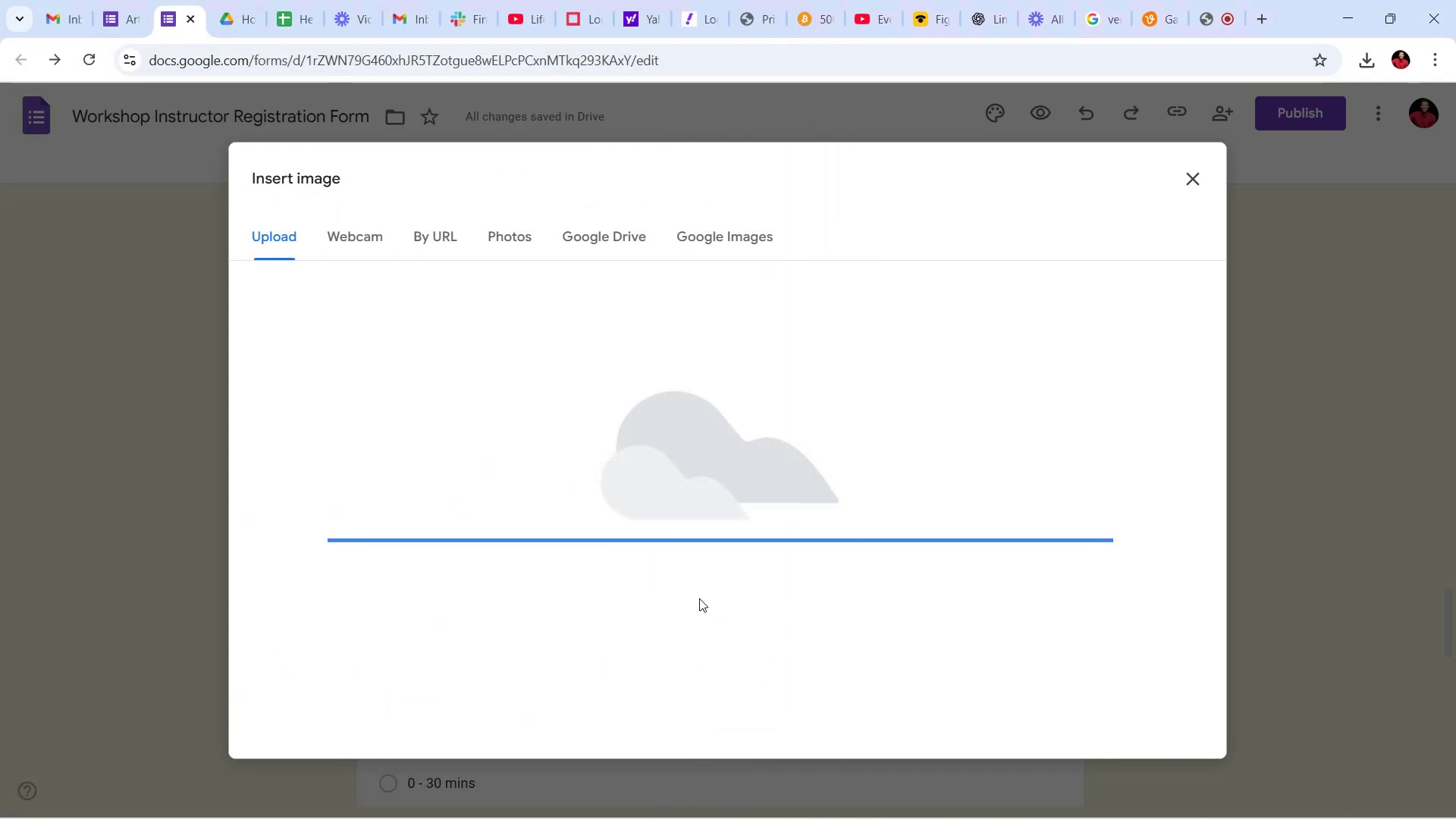 
scroll: coordinate [797, 390], scroll_direction: down, amount: 10.0
 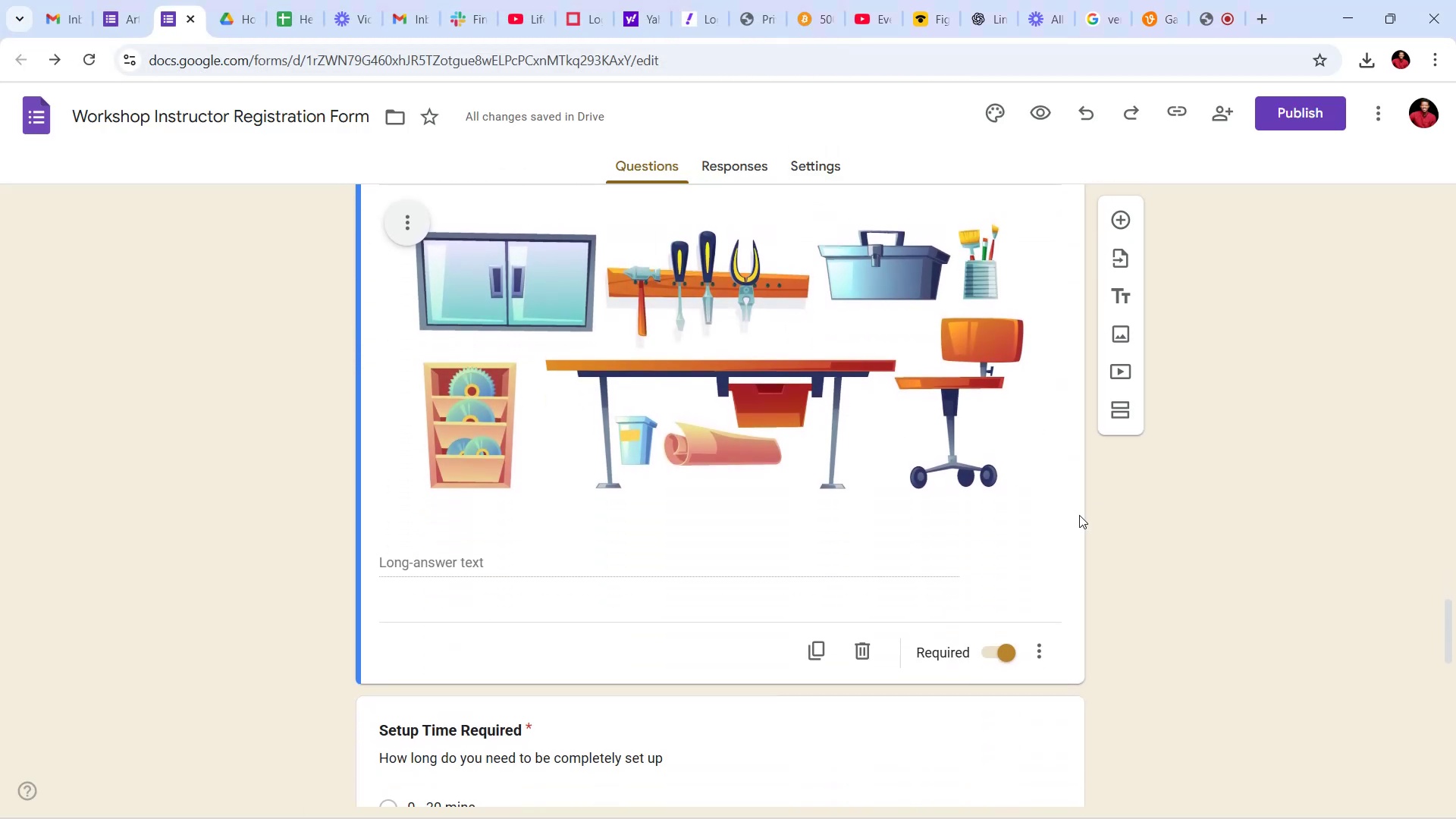 
scroll: coordinate [1198, 504], scroll_direction: up, amount: 8.0
 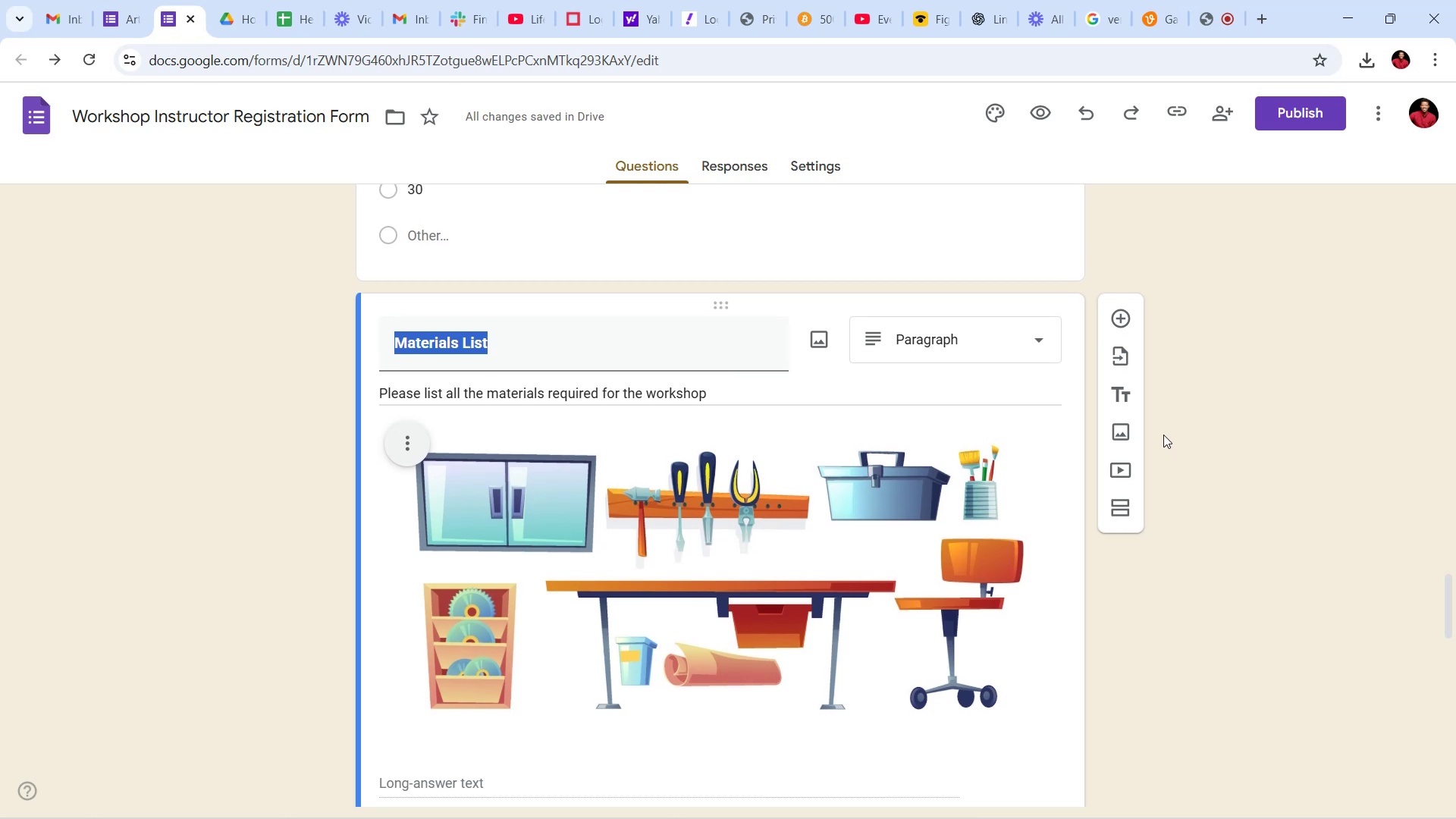 
left_click([1255, 428])
 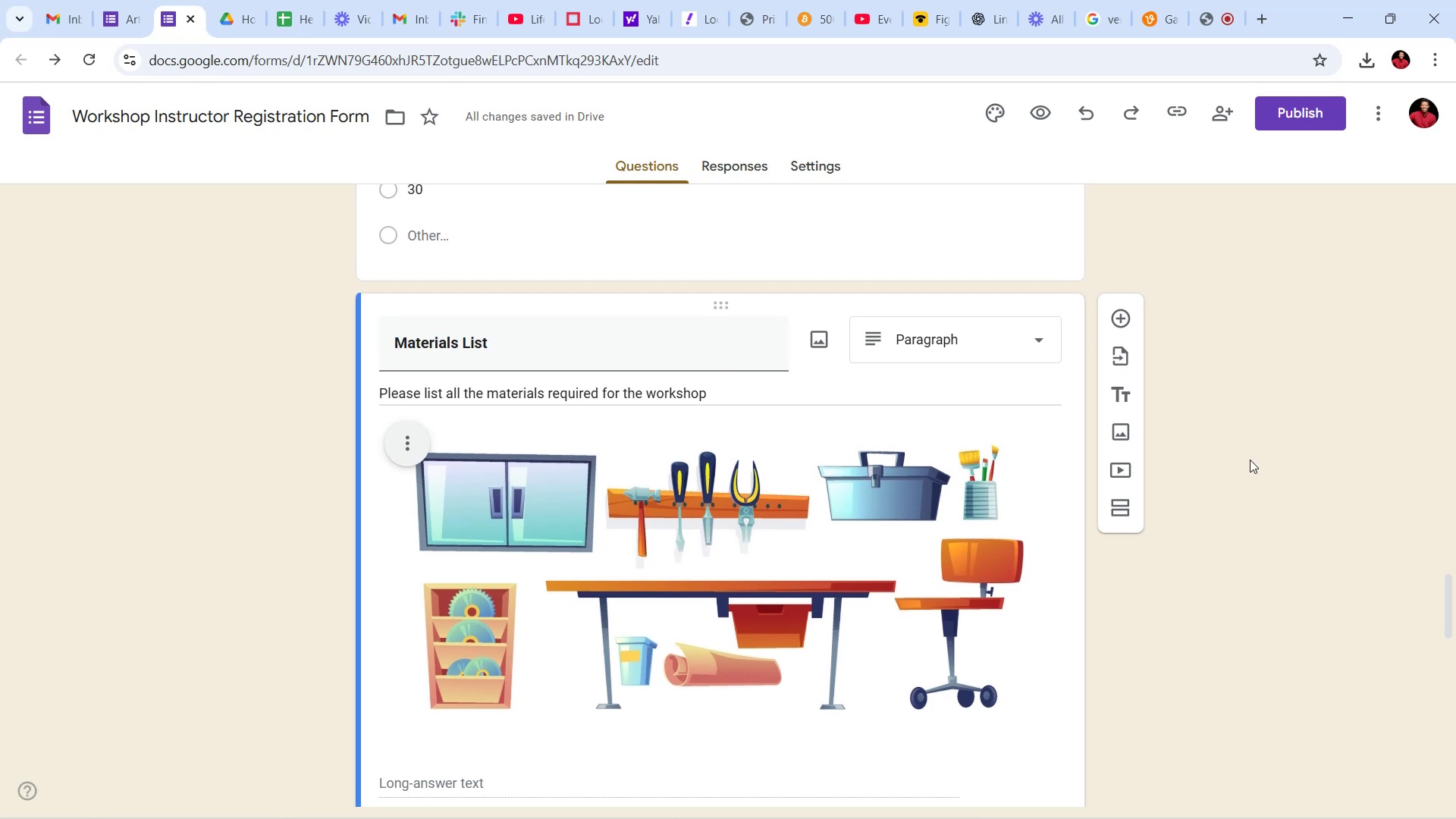 
scroll: coordinate [1197, 450], scroll_direction: down, amount: 10.0
 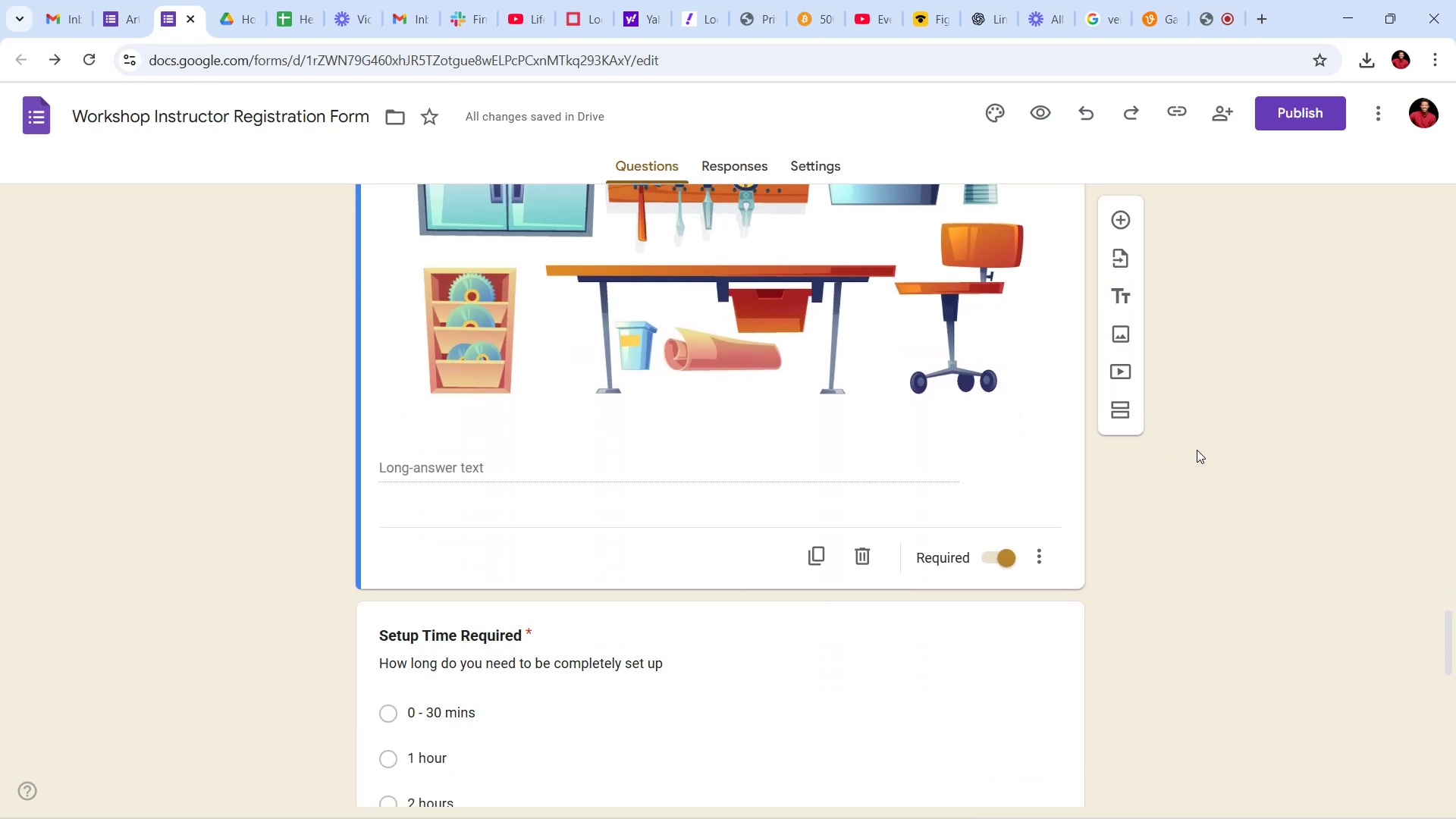 
scroll: coordinate [1197, 447], scroll_direction: up, amount: 6.0
 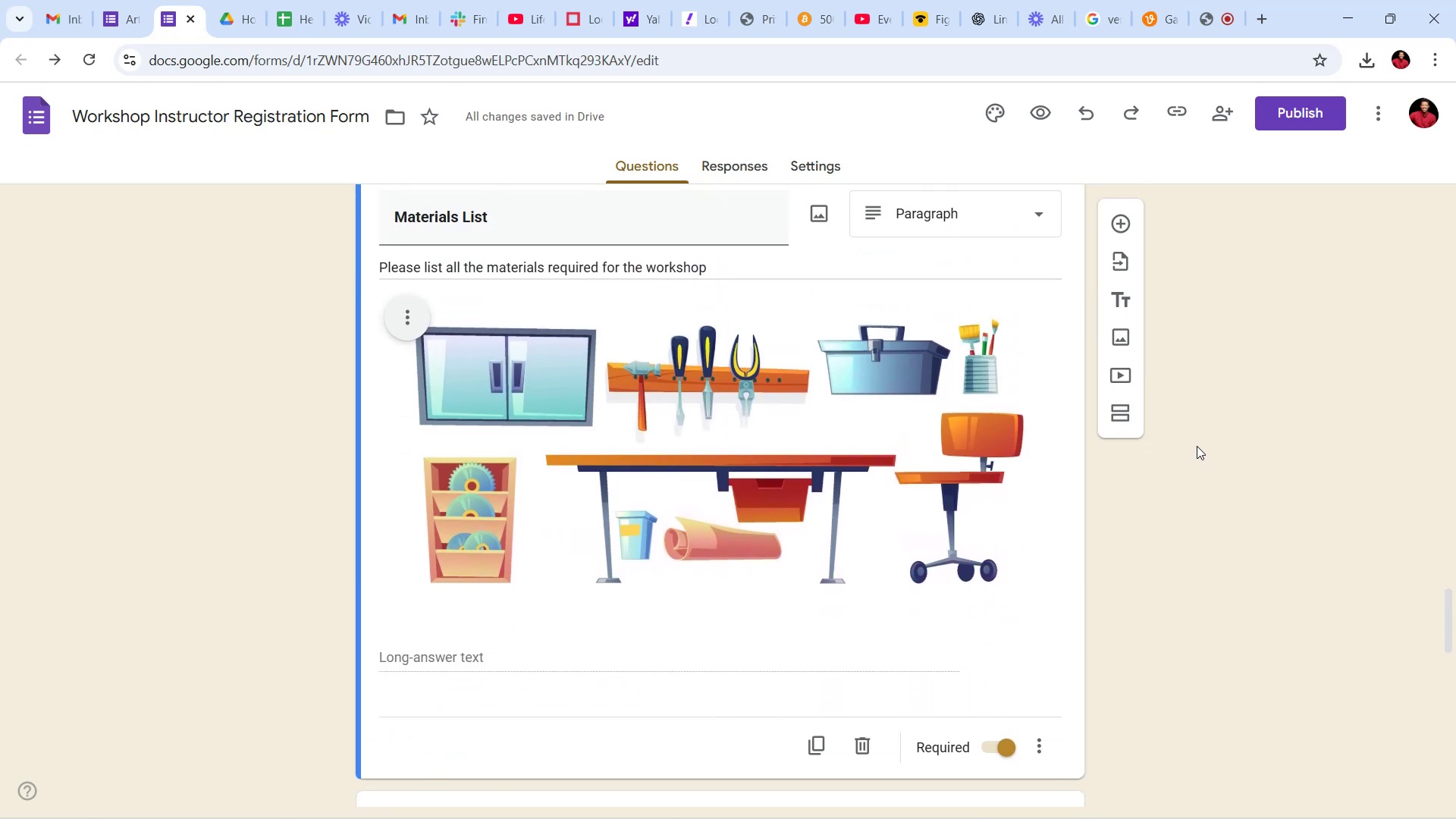 
scroll: coordinate [667, 494], scroll_direction: down, amount: 26.0
 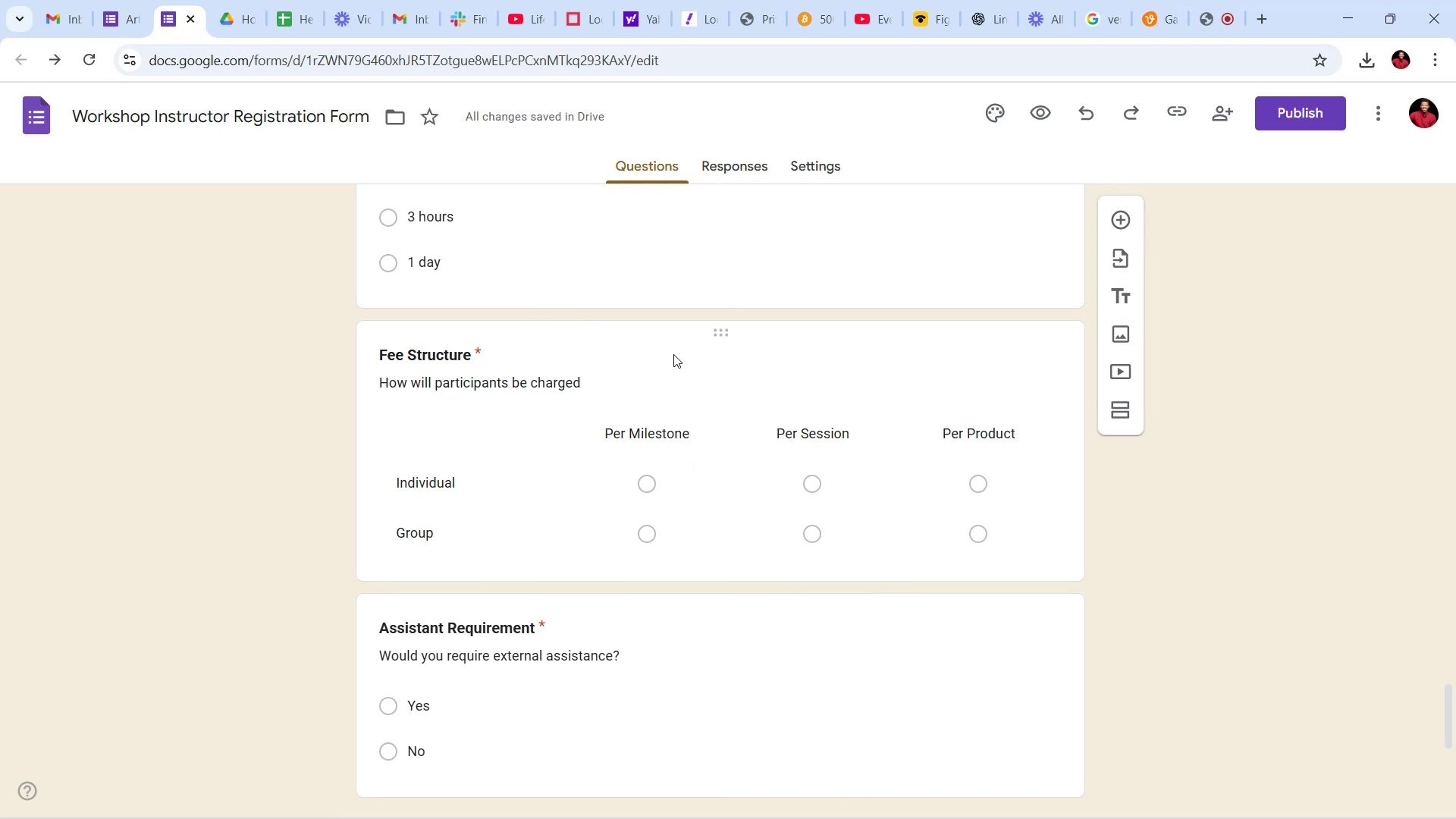 
wait(6.53)
 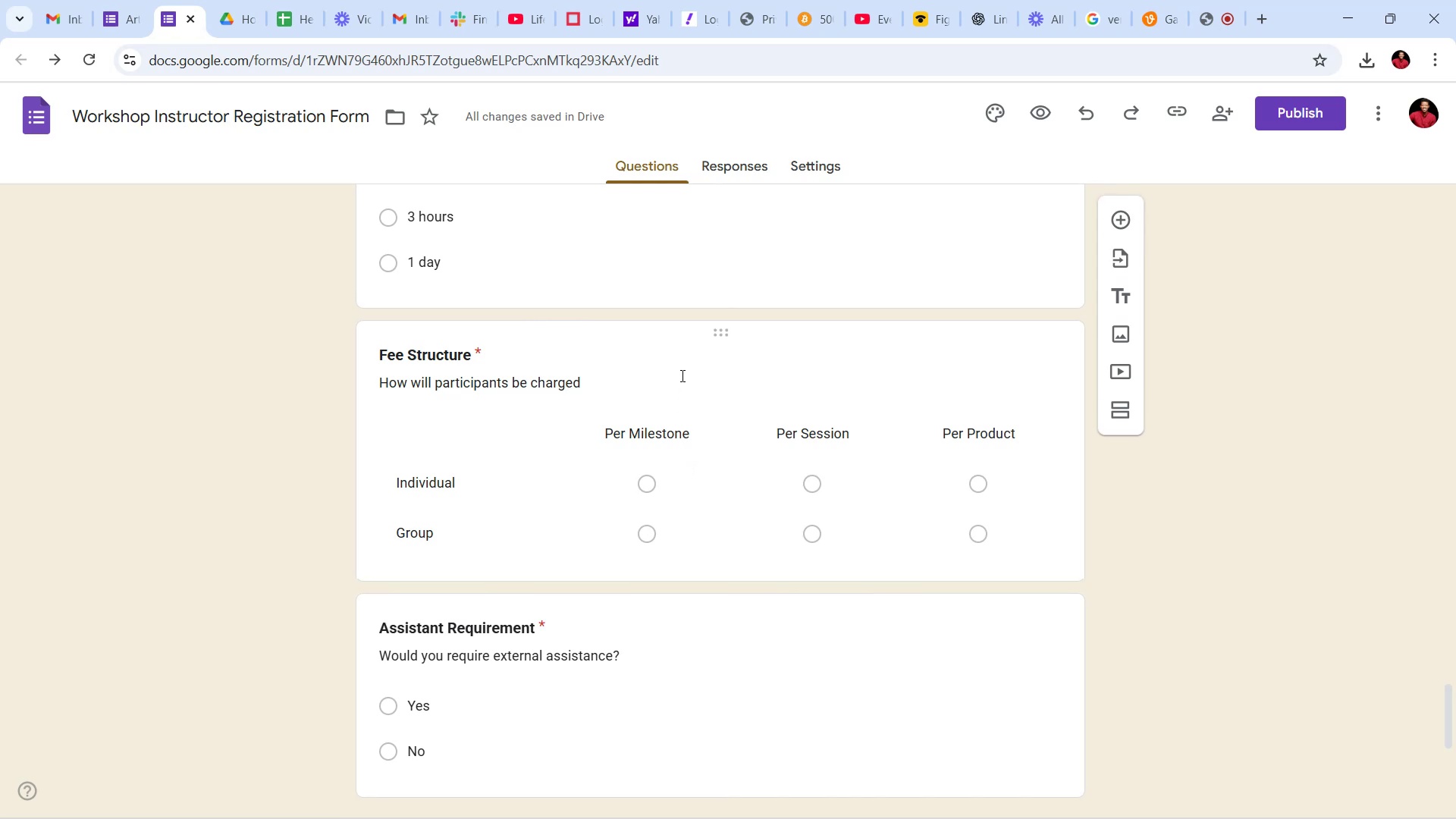 
scroll: coordinate [676, 389], scroll_direction: down, amount: 8.0
 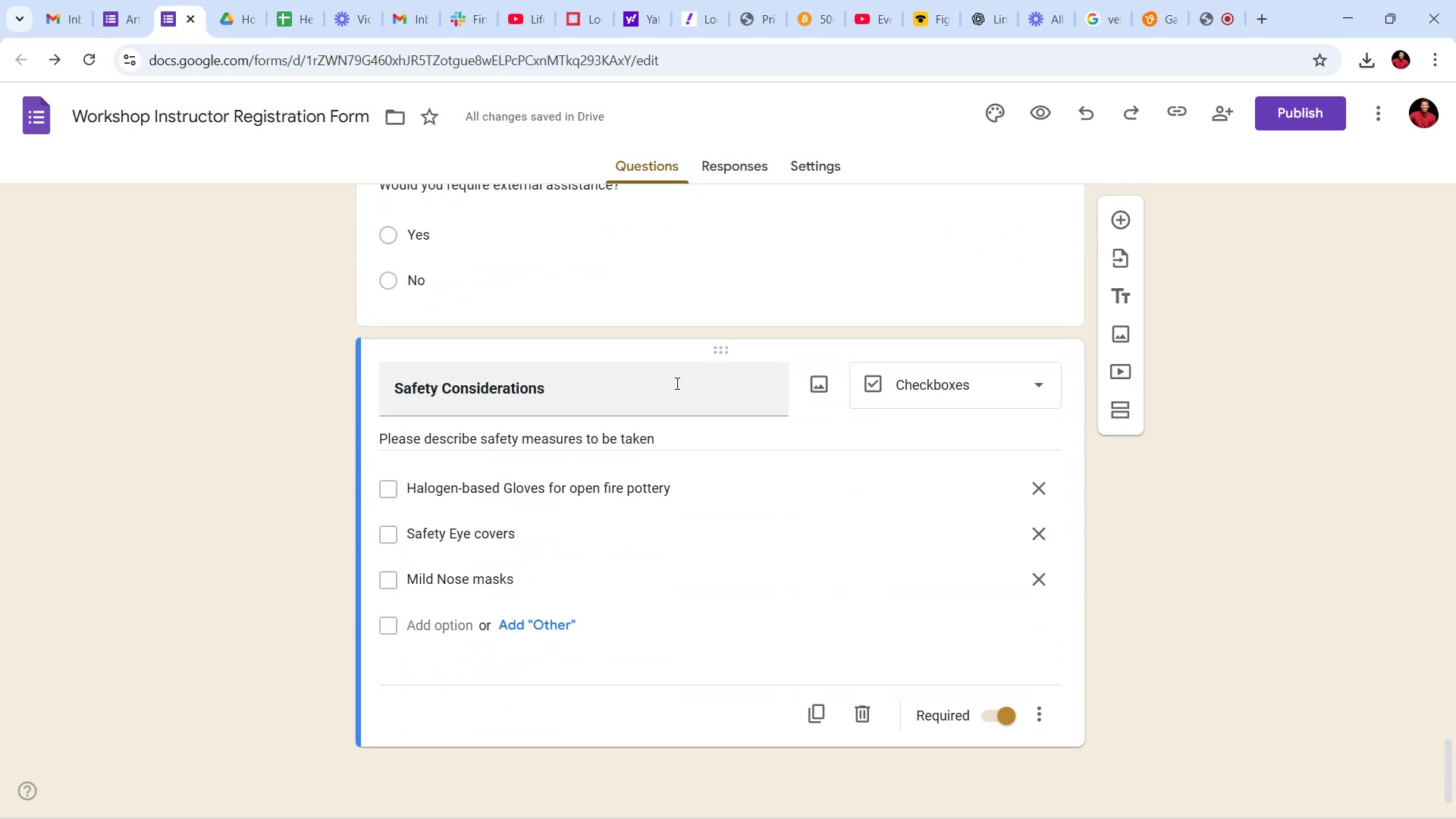 
scroll: coordinate [639, 325], scroll_direction: up, amount: 17.0
 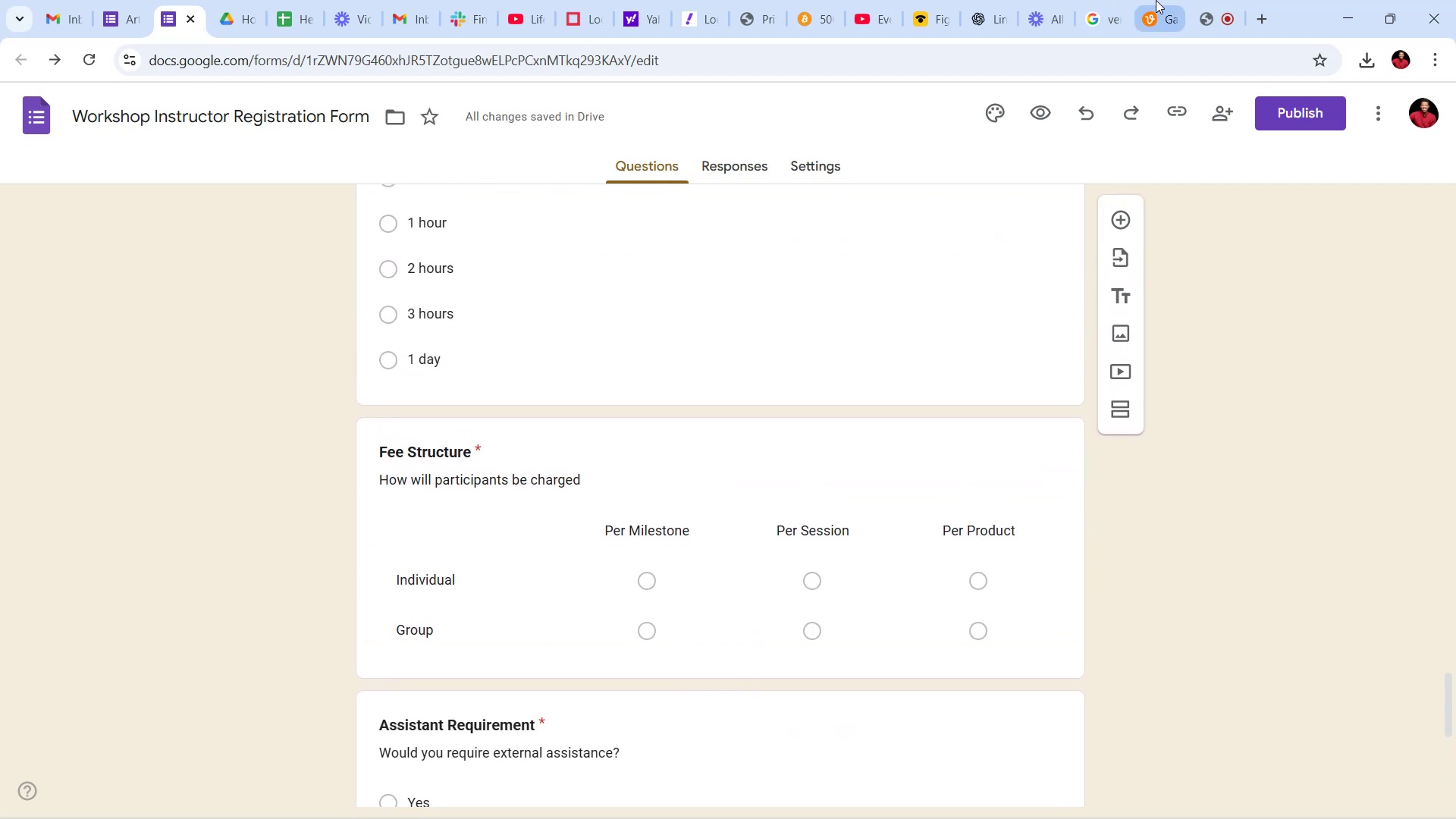 
left_click([1157, 0])
 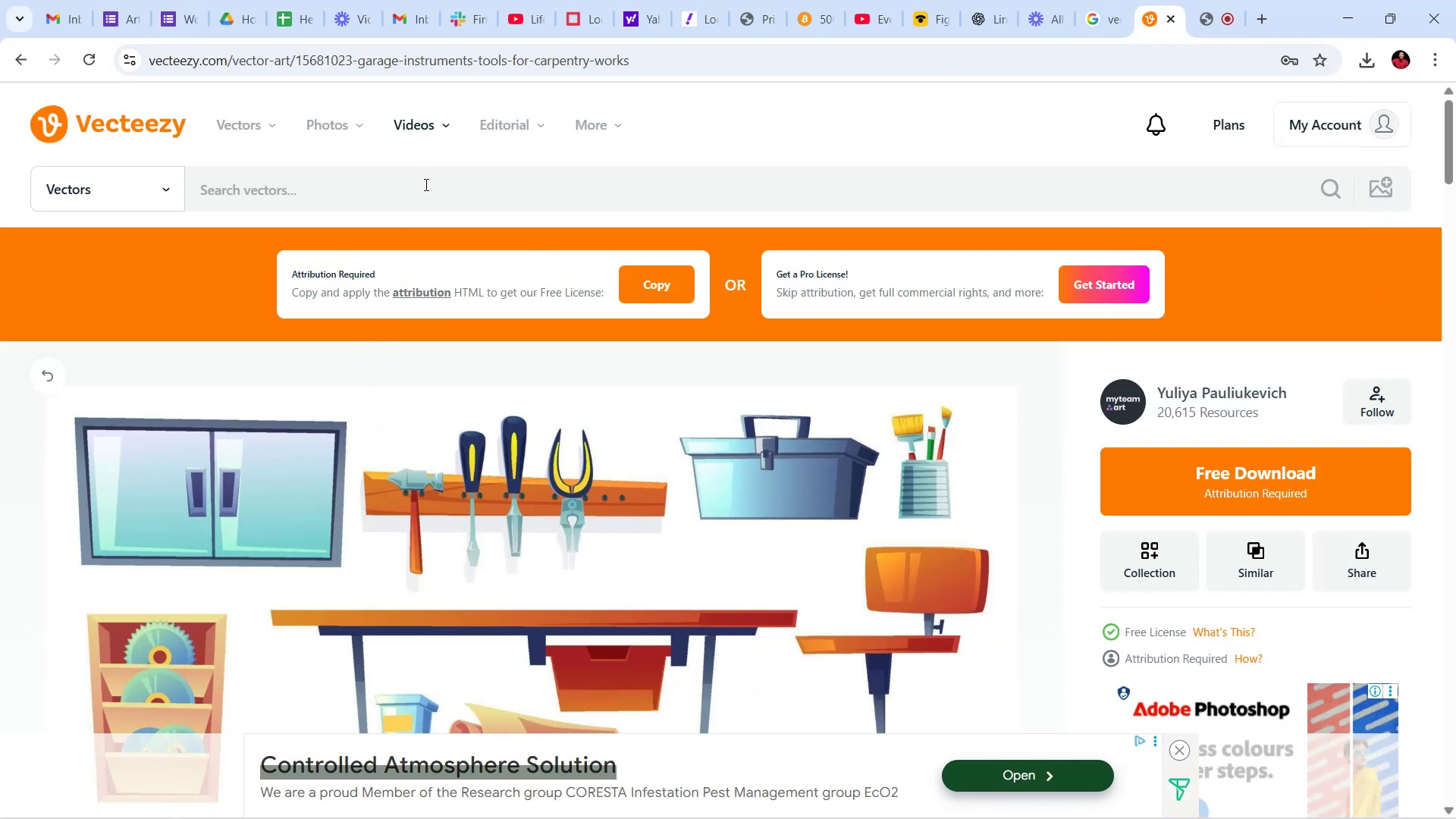 
left_click([425, 184])
 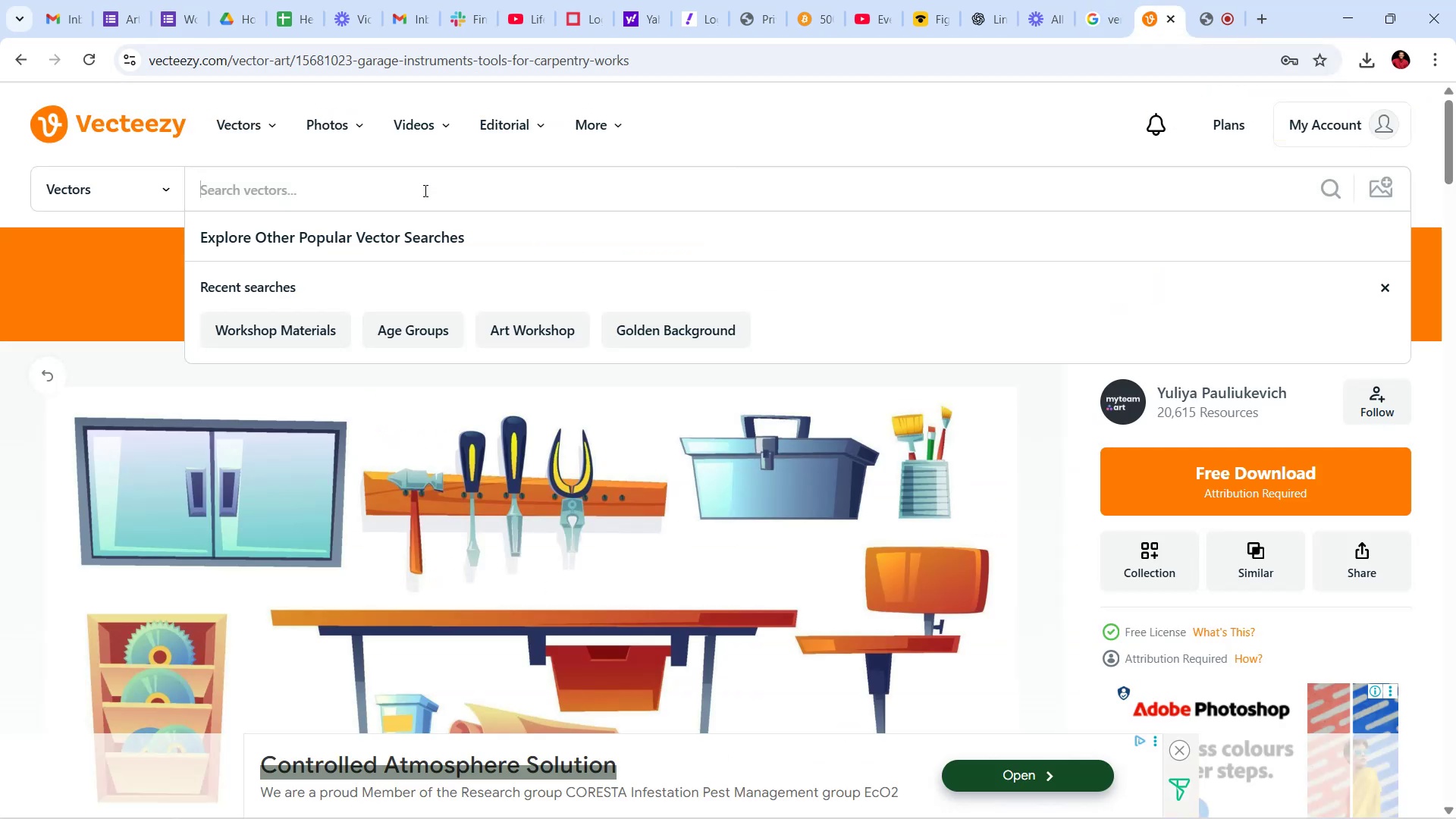 
type(indio)
key(Backspace)
type(vidi)
key(Backspace)
type(ual or gh)
key(Backspace)
type(roup)
 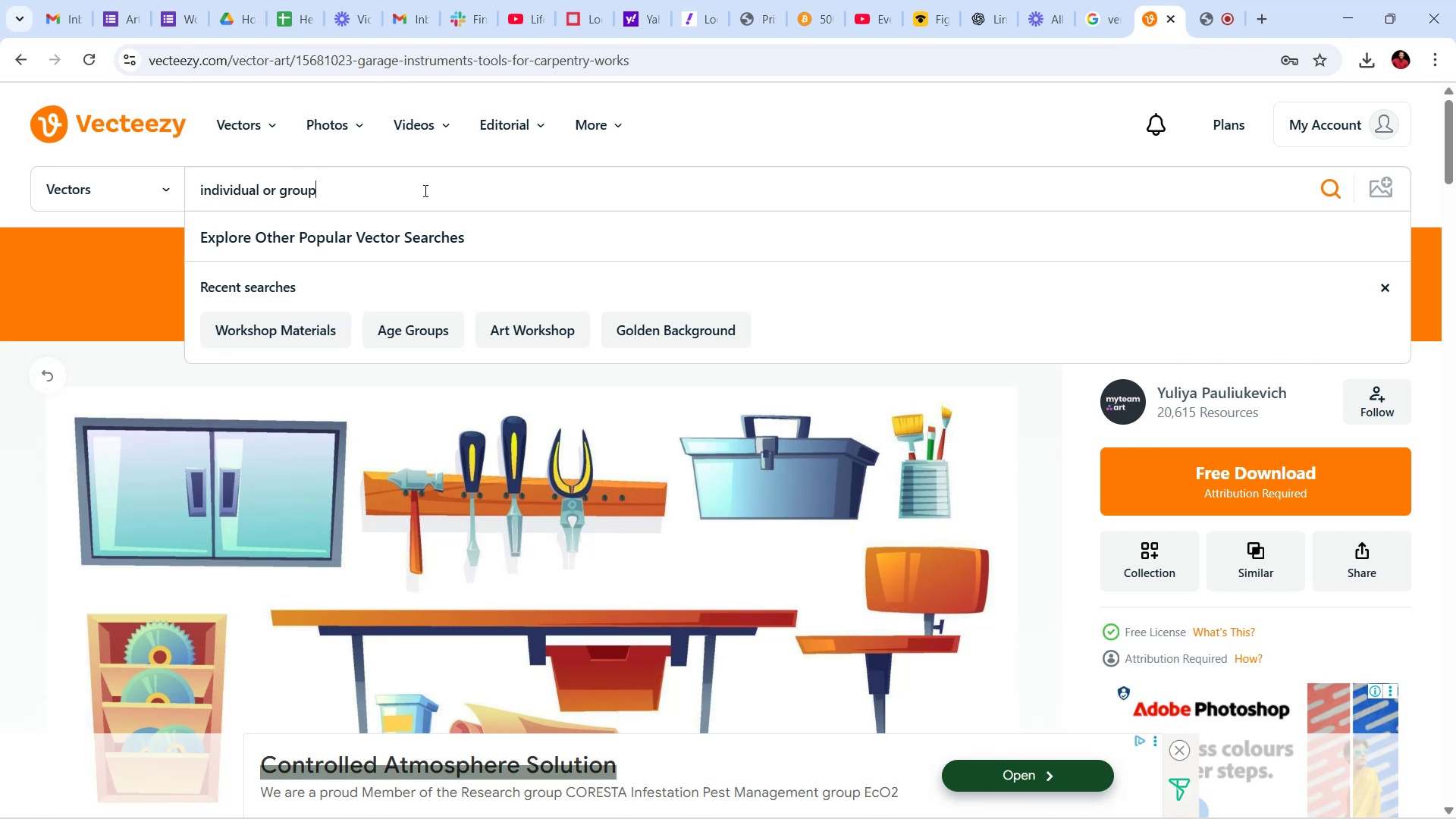 
key(Enter)
 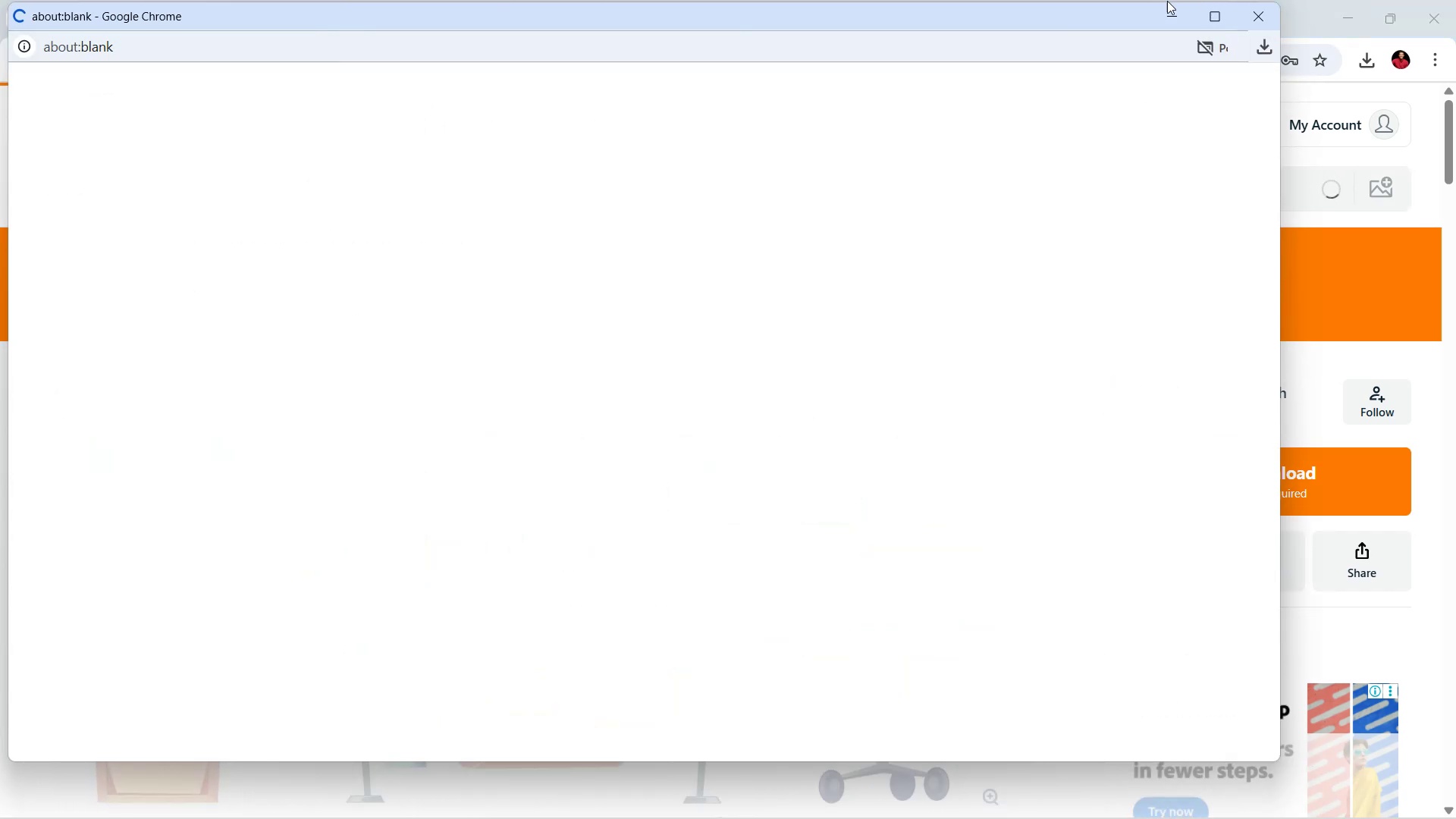 
left_click([1257, 11])
 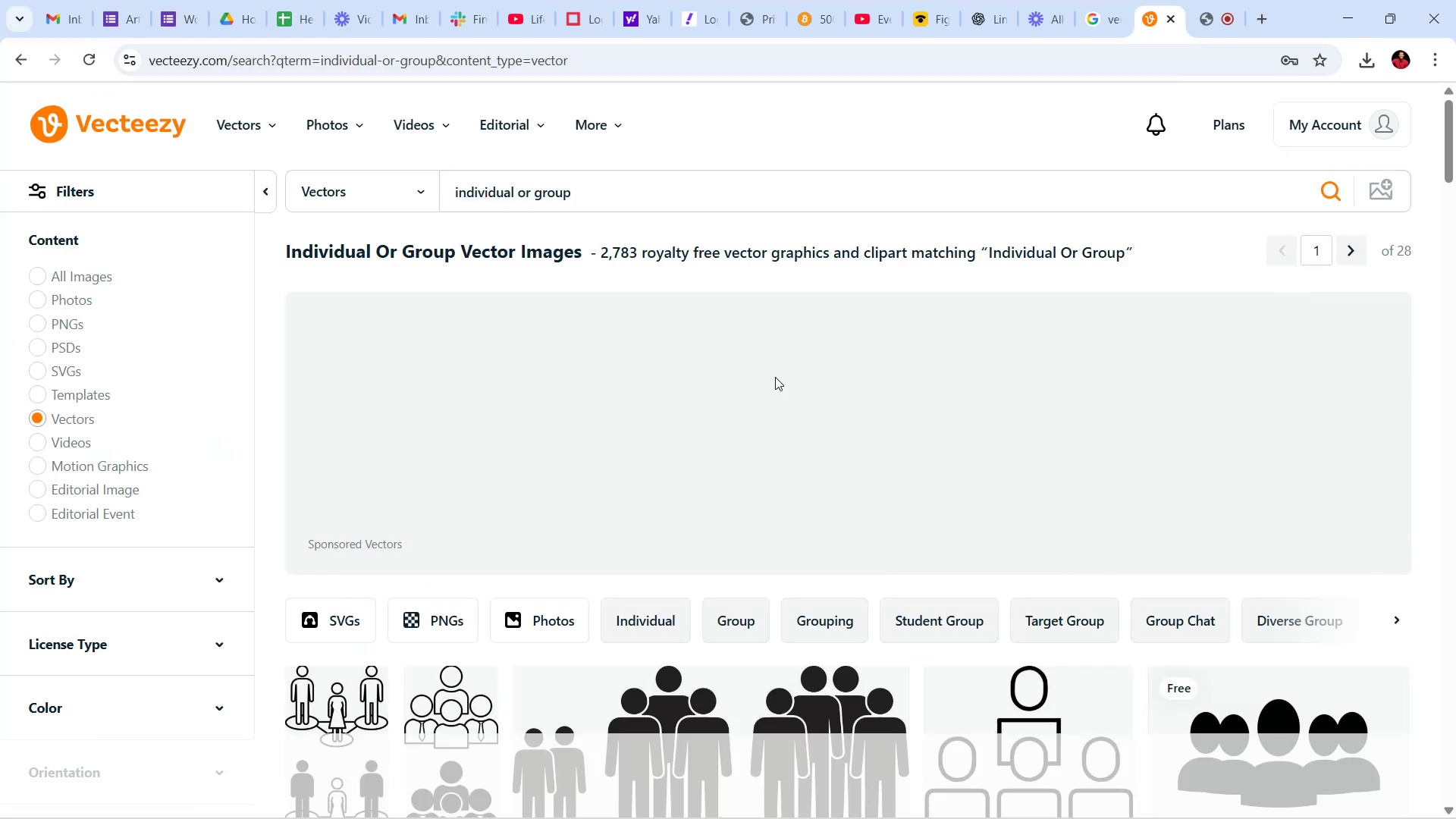 
scroll: coordinate [808, 491], scroll_direction: down, amount: 18.0
 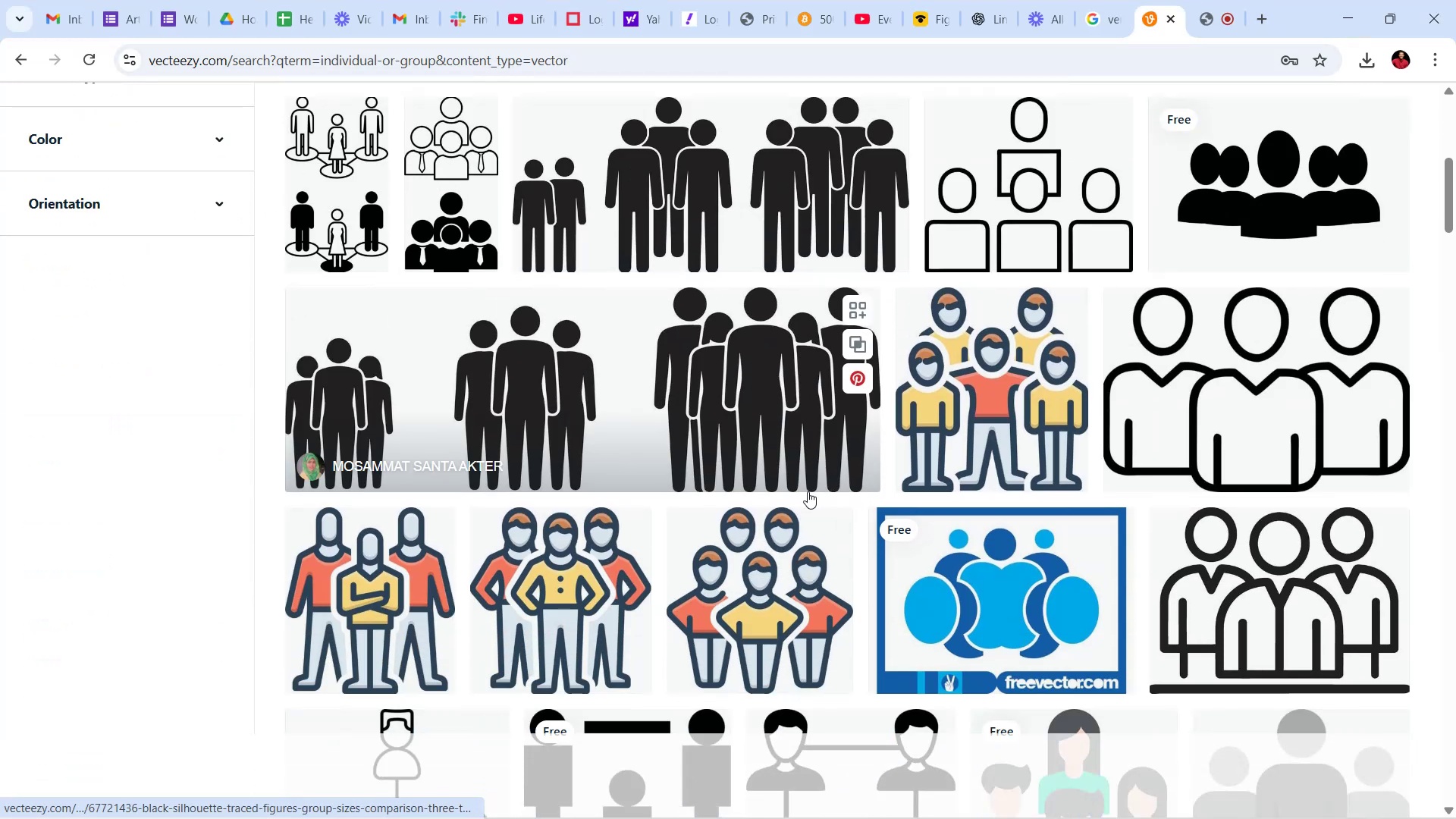 
scroll: coordinate [811, 497], scroll_direction: none, amount: 0.0
 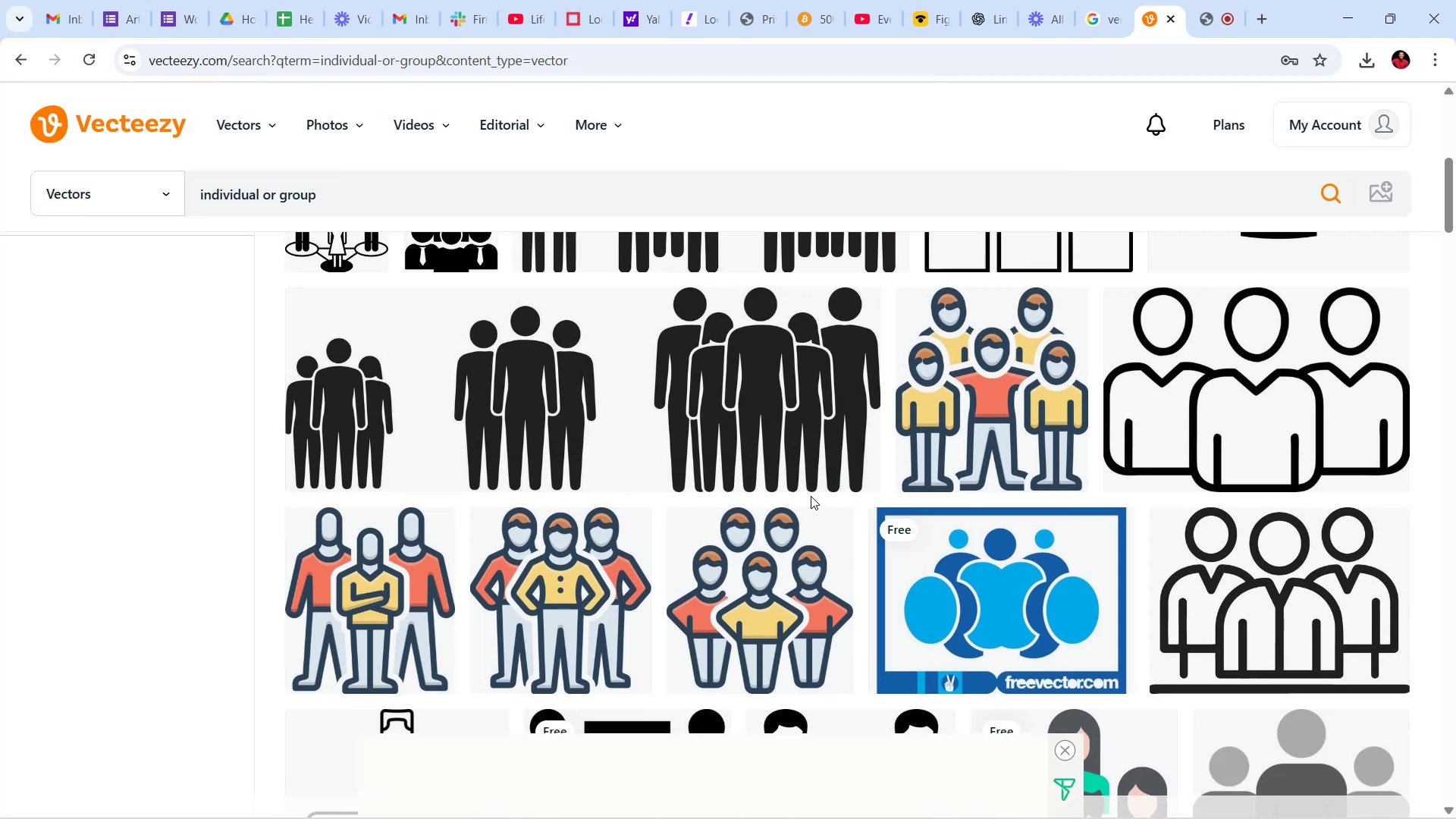 
scroll: coordinate [991, 431], scroll_direction: down, amount: 43.0
 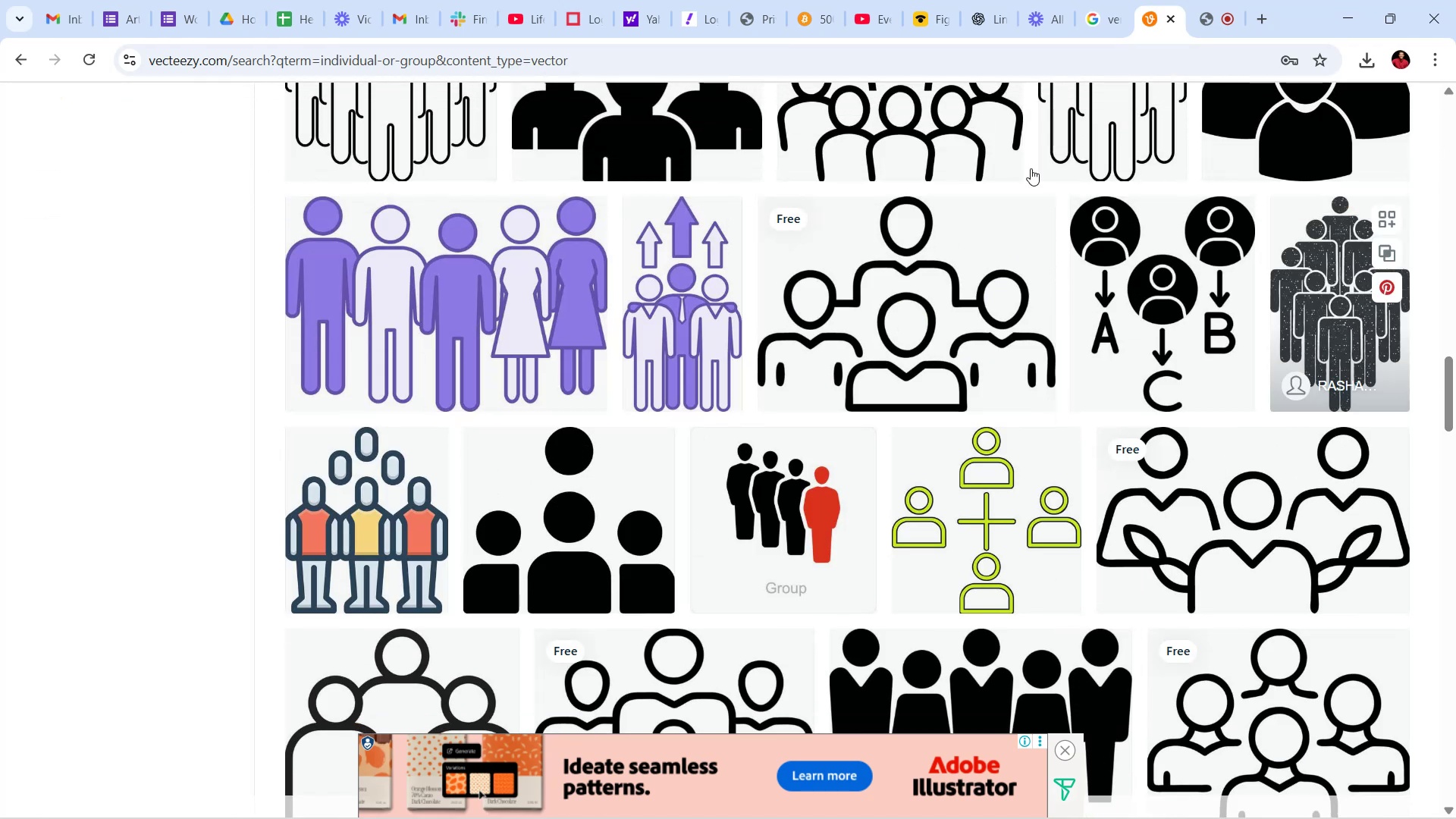 
wait(7.46)
 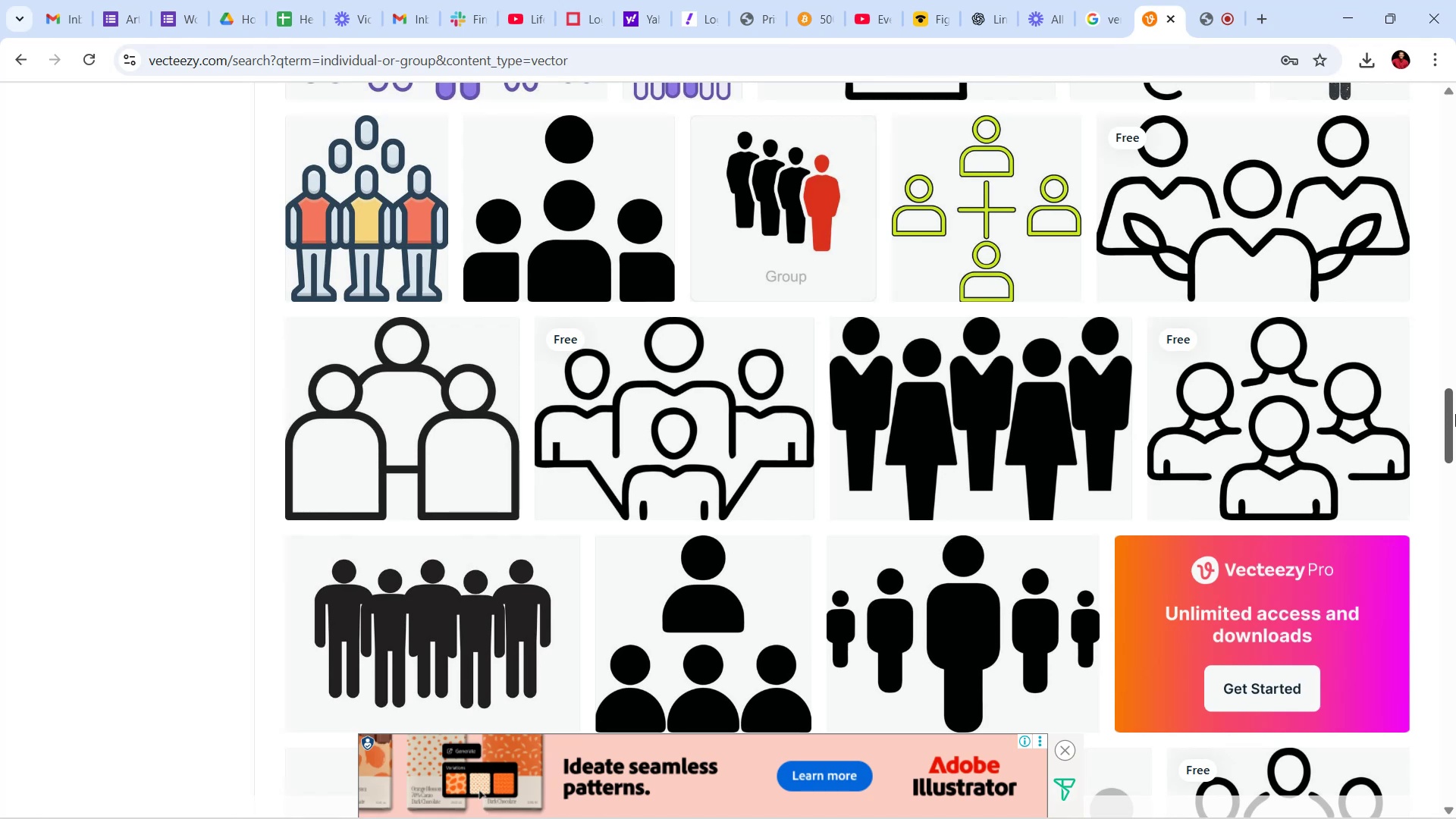 
scroll: coordinate [613, 516], scroll_direction: down, amount: 13.0
 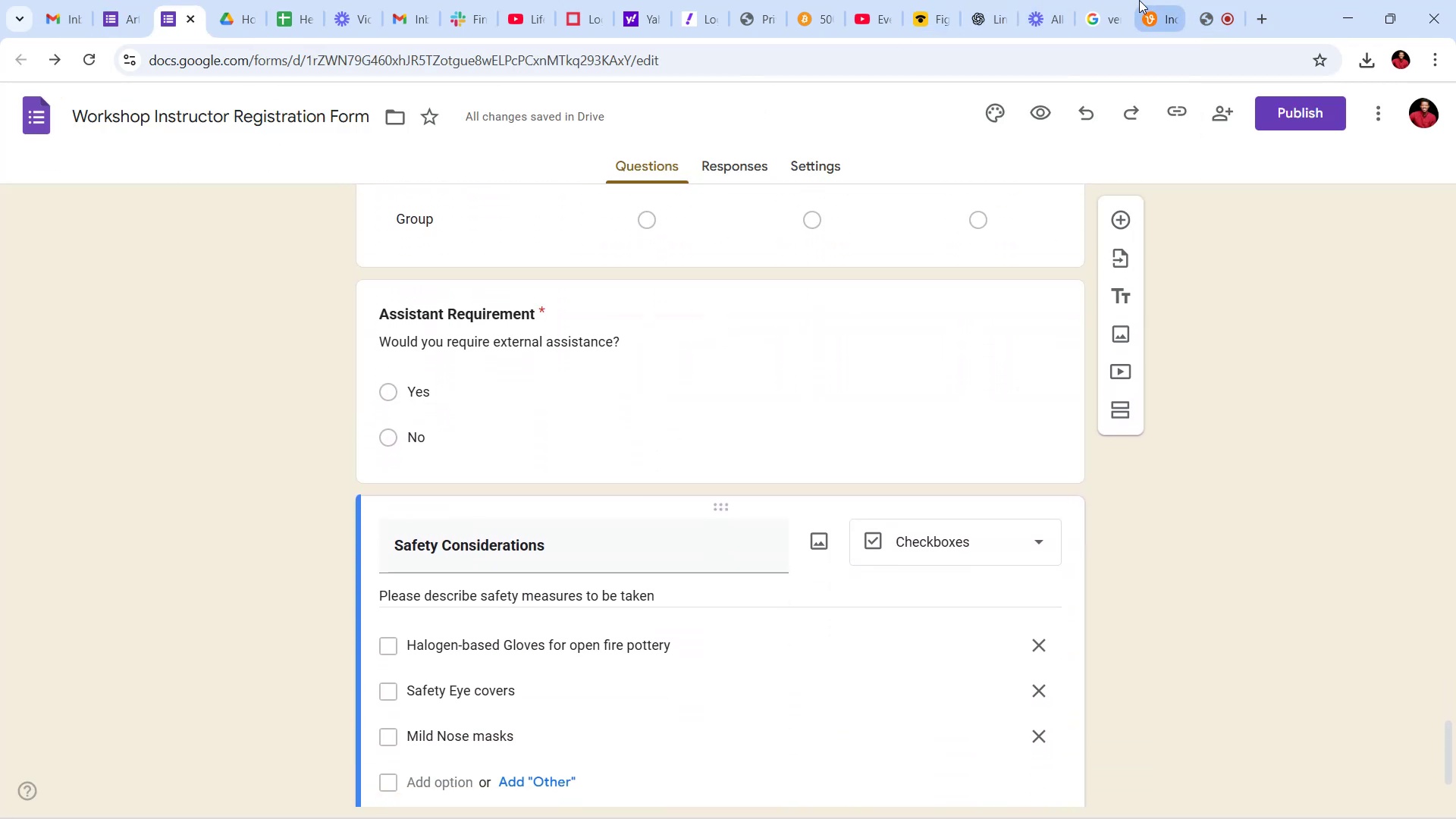 
left_click([1142, 0])
 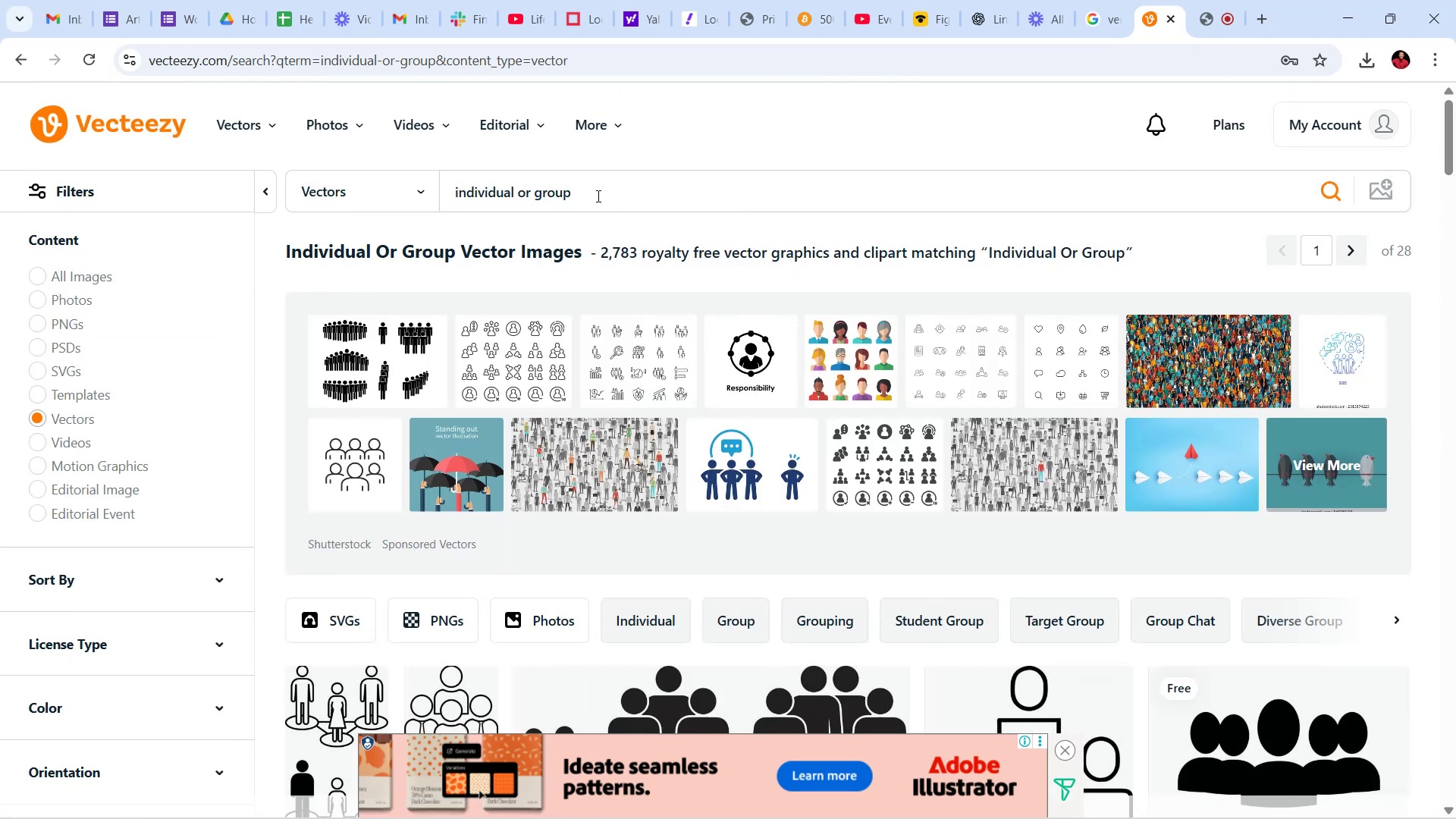 
wait(5.19)
 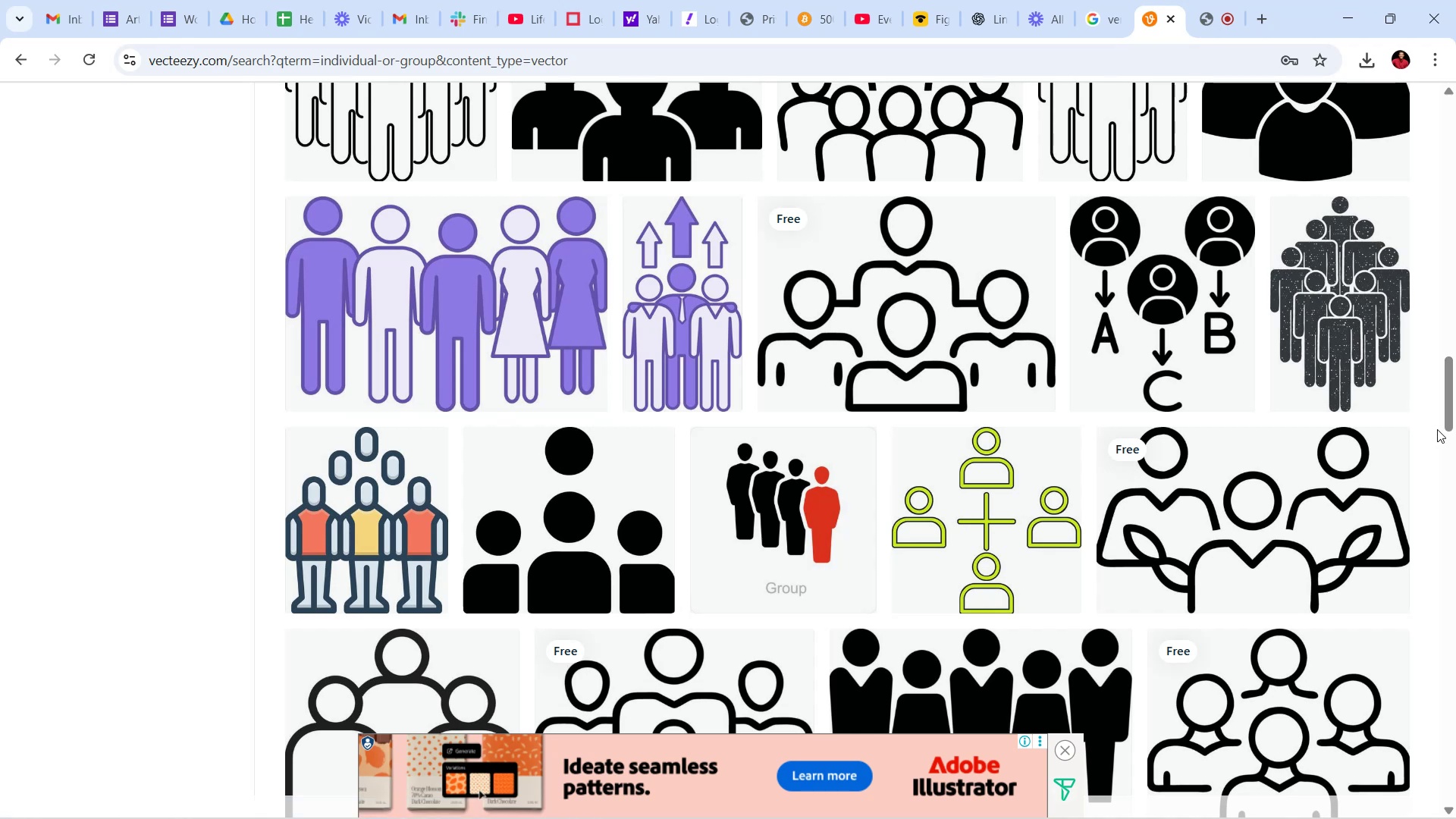 
type(saftey )
key(Backspace)
key(Backspace)
key(Backspace)
key(Backspace)
type(er)
key(Backspace)
type(ty conida)
key(Backspace)
type(erations)
 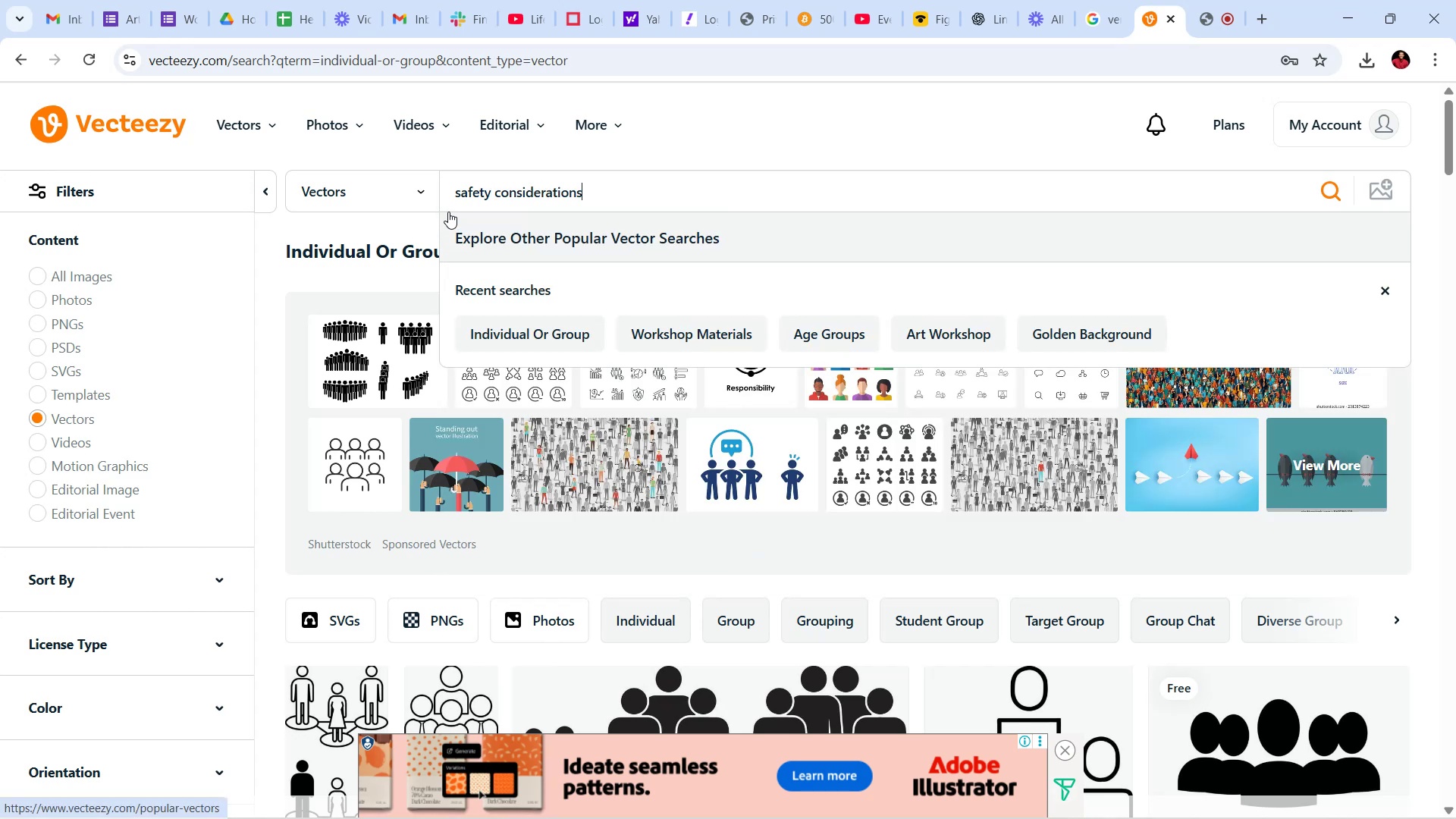 
key(Enter)
 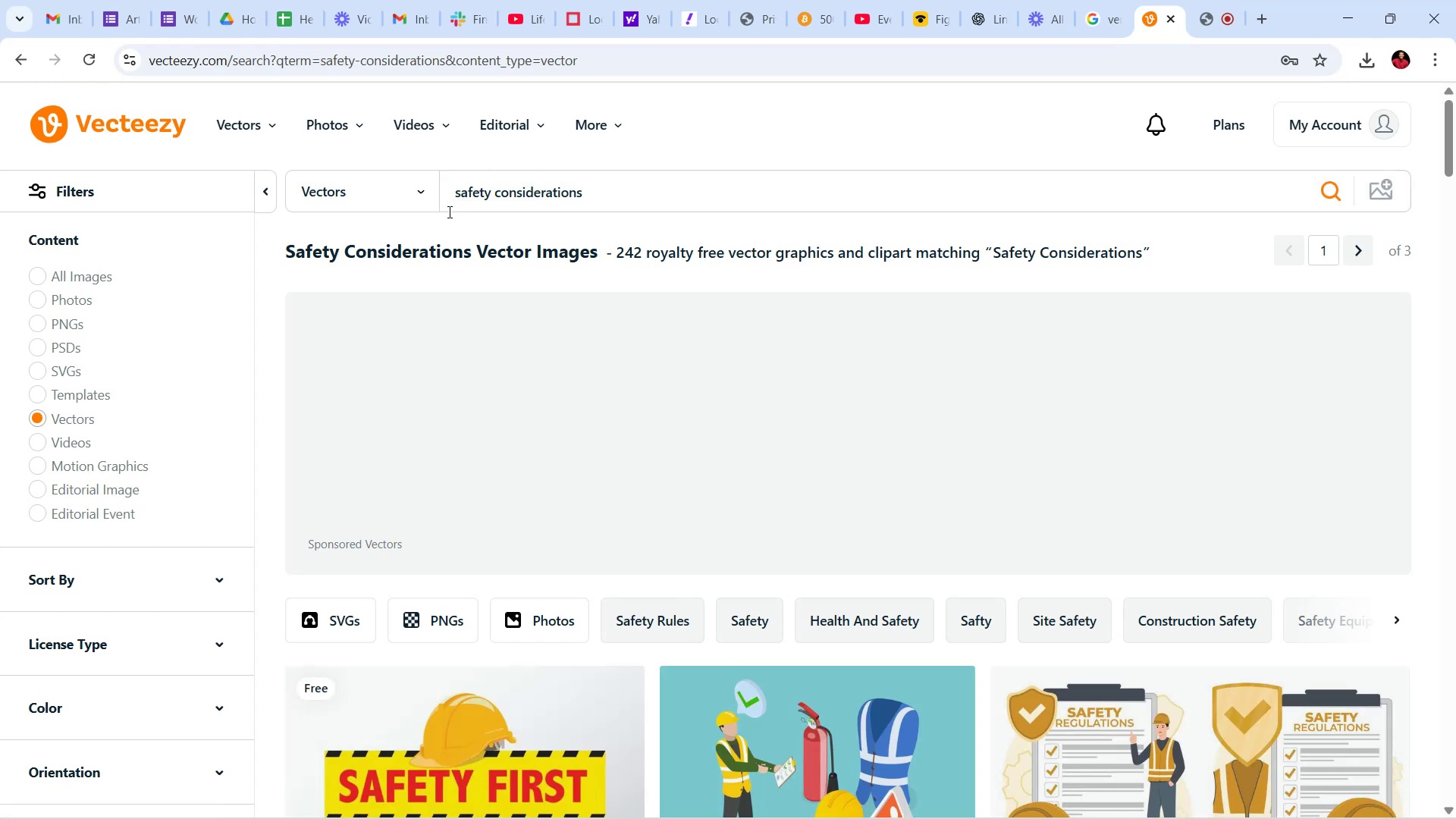 
scroll: coordinate [664, 334], scroll_direction: down, amount: 8.0
 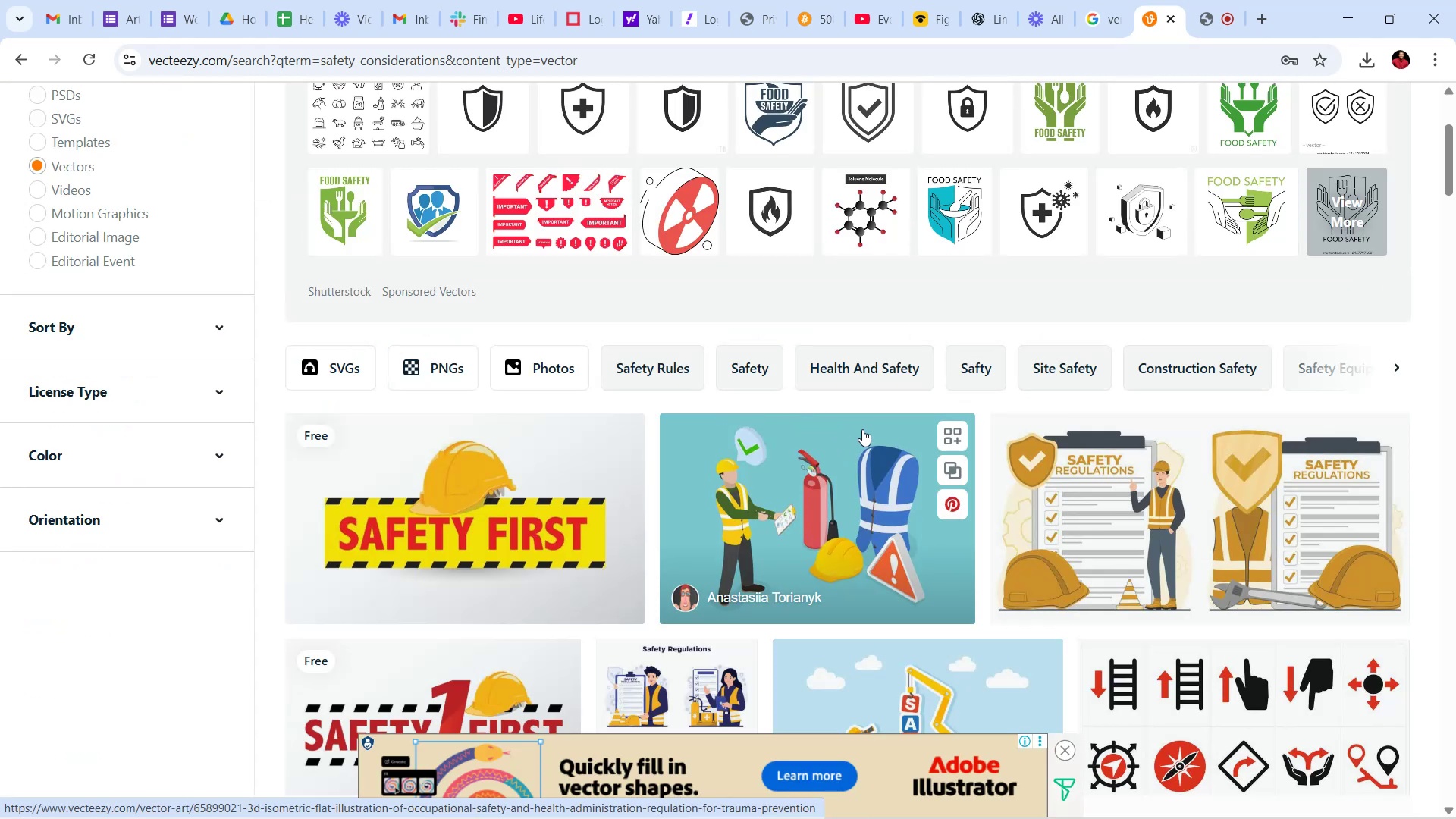 
wait(6.91)
 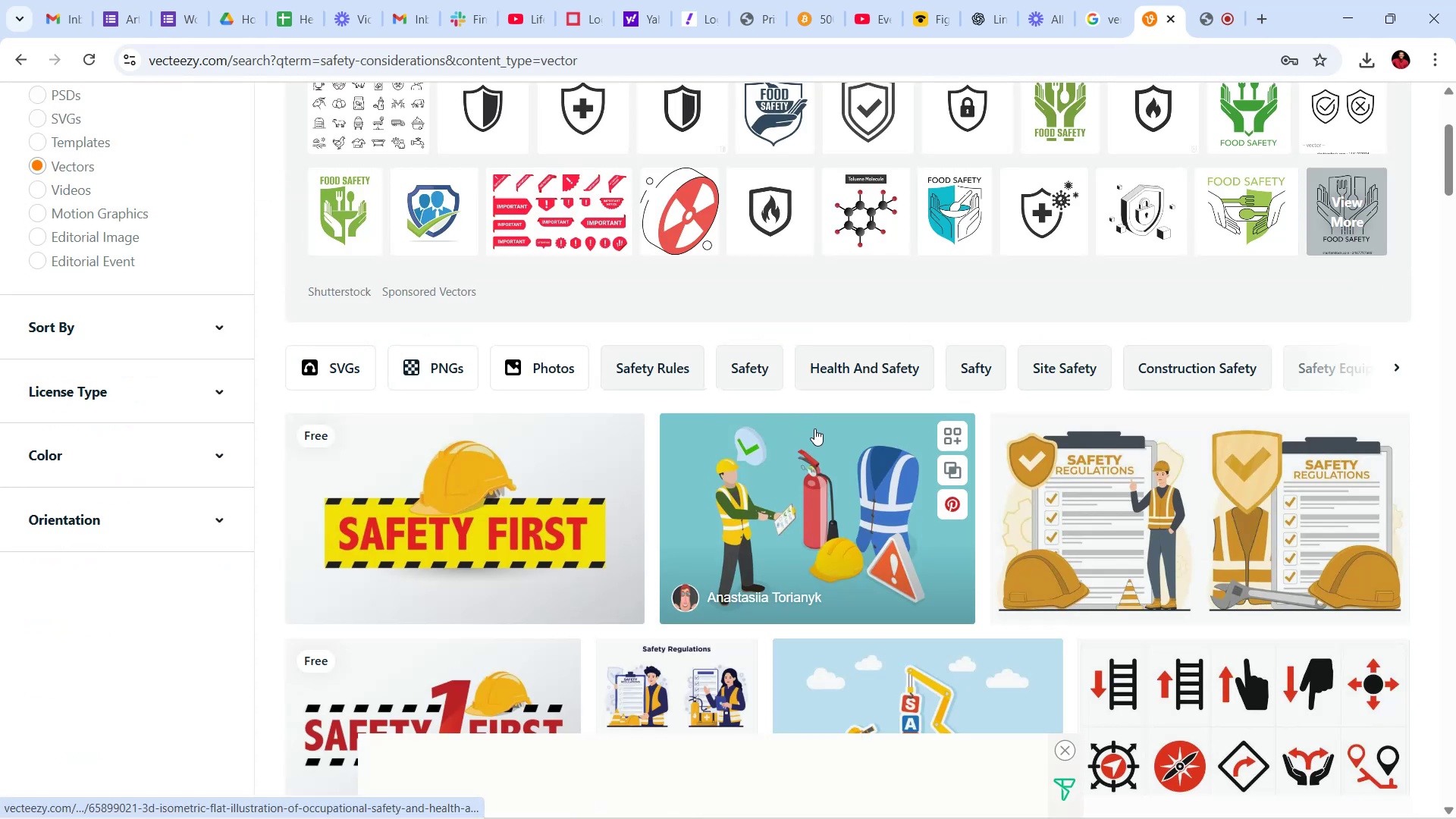 
scroll: coordinate [701, 468], scroll_direction: down, amount: 15.0
 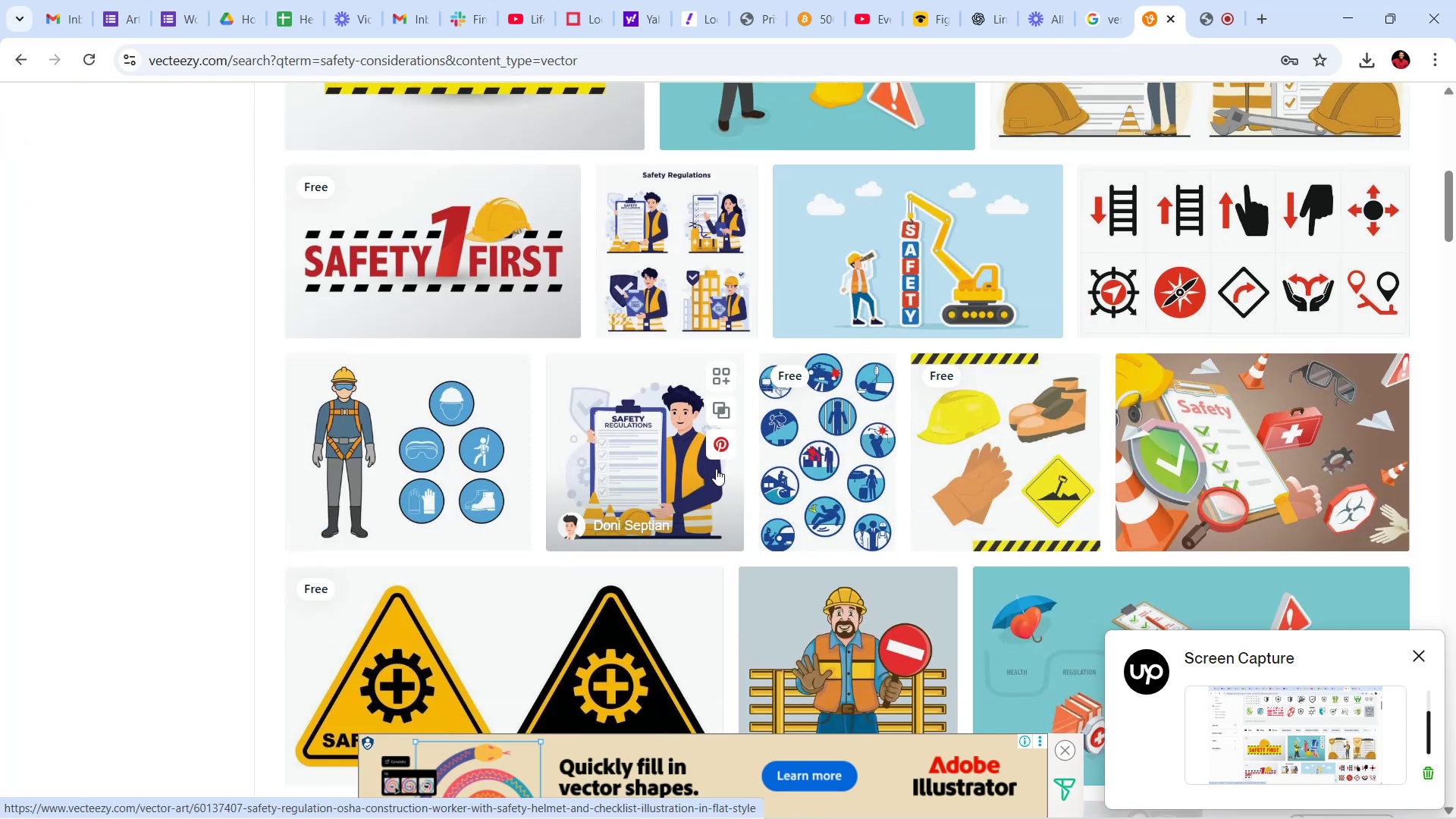 
wait(7.01)
 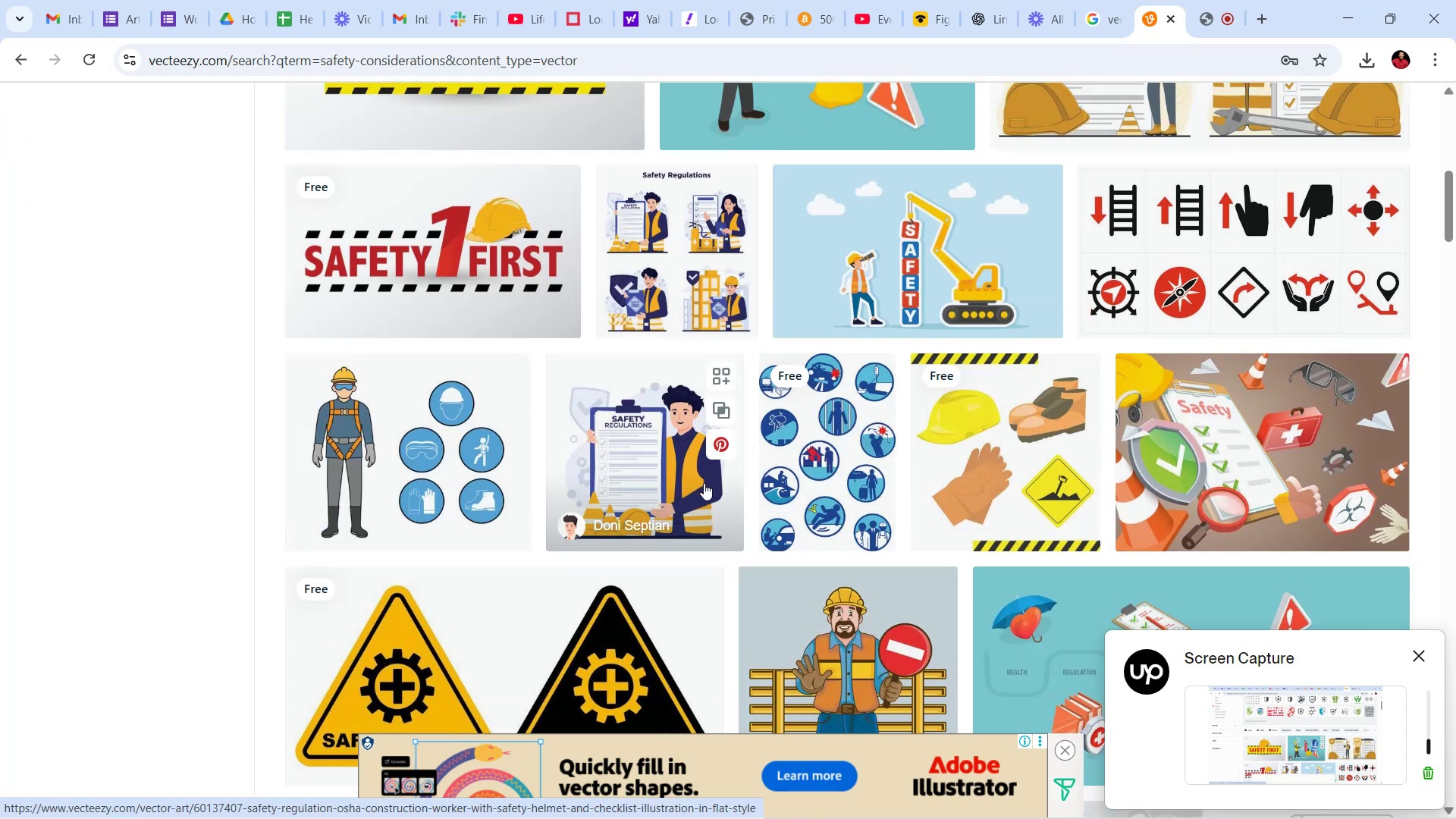 
scroll: coordinate [810, 460], scroll_direction: down, amount: 31.0
 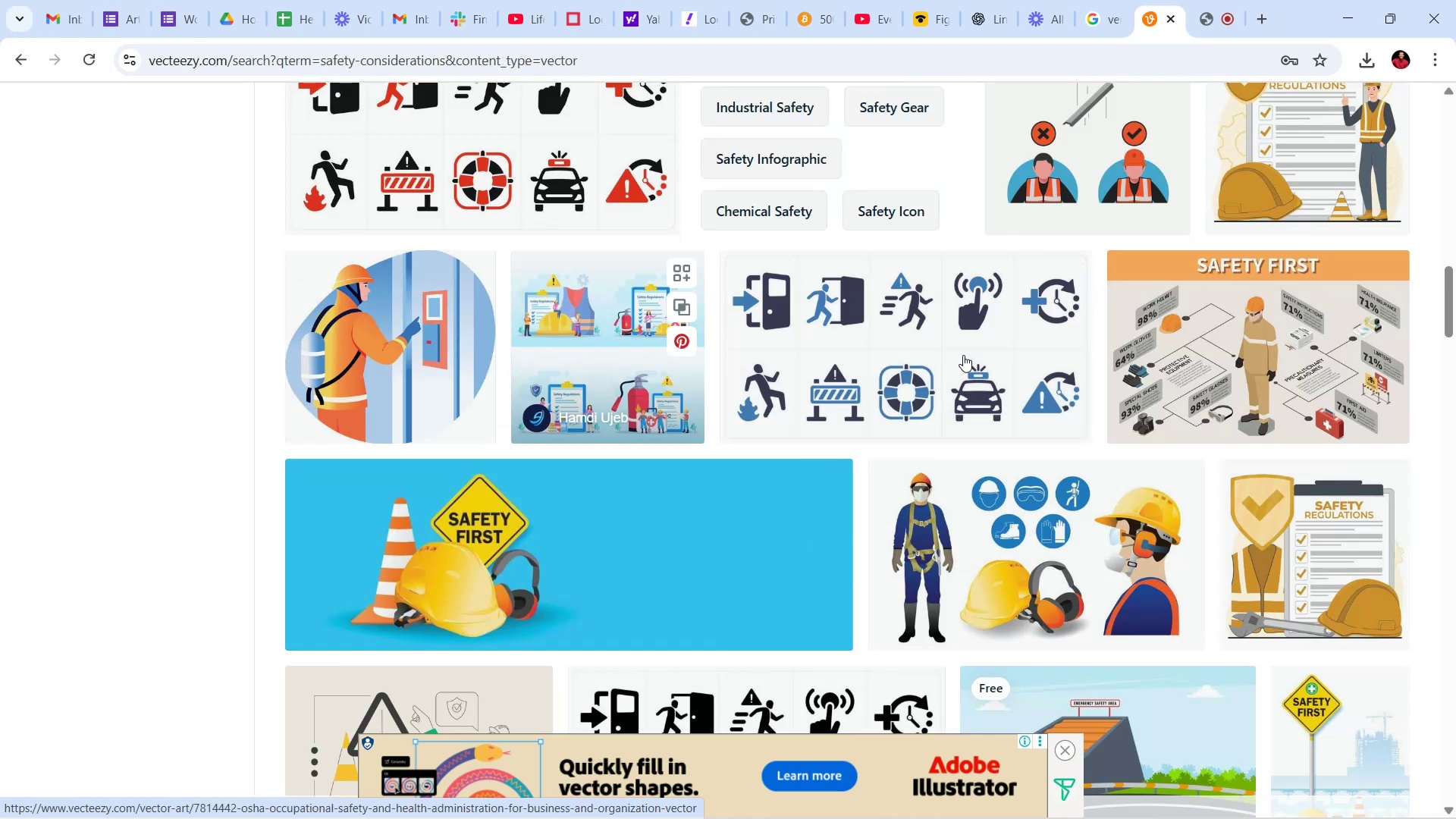 
mouse_move([858, 346])
 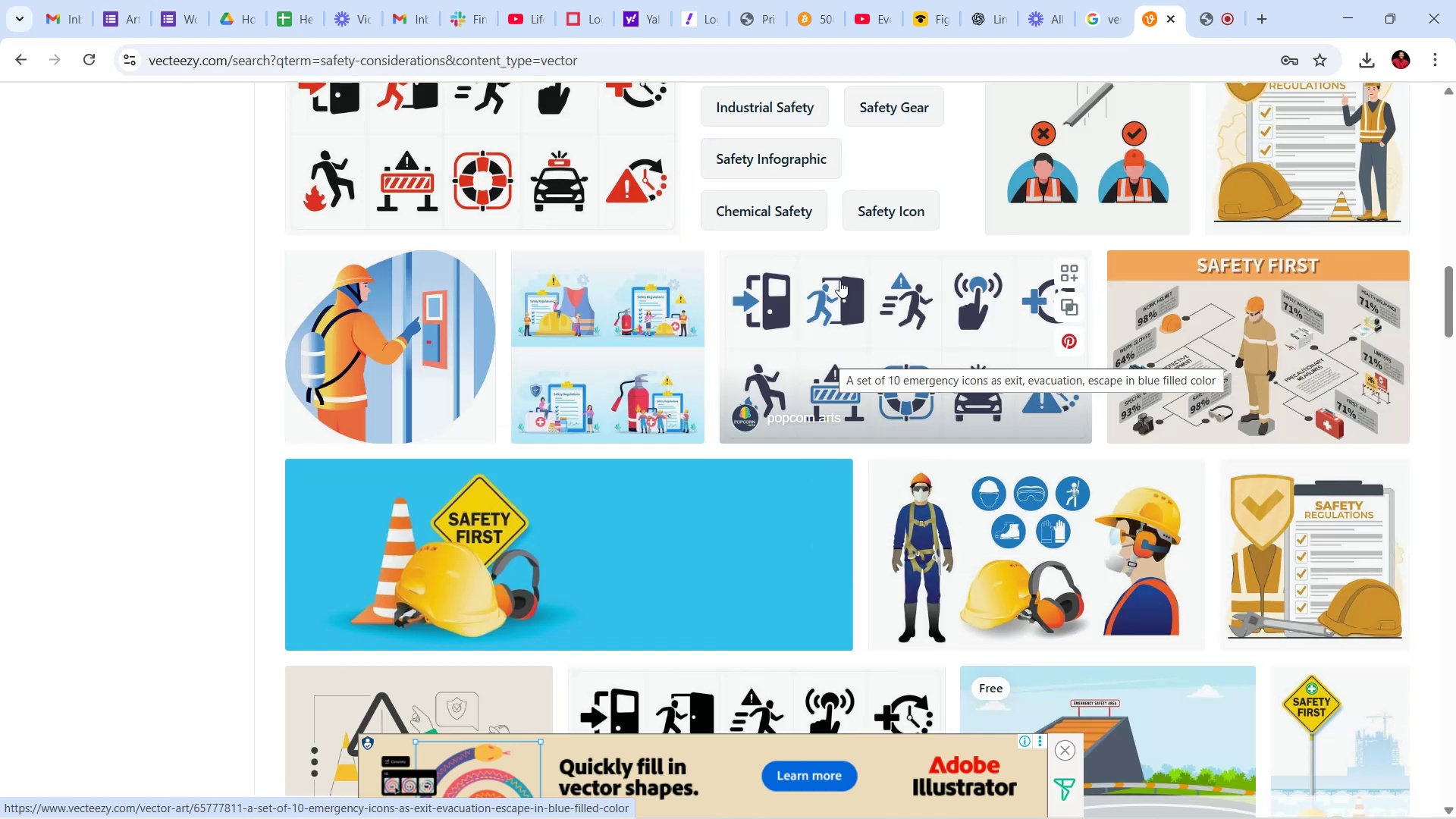 
scroll: coordinate [792, 325], scroll_direction: down, amount: 11.0
 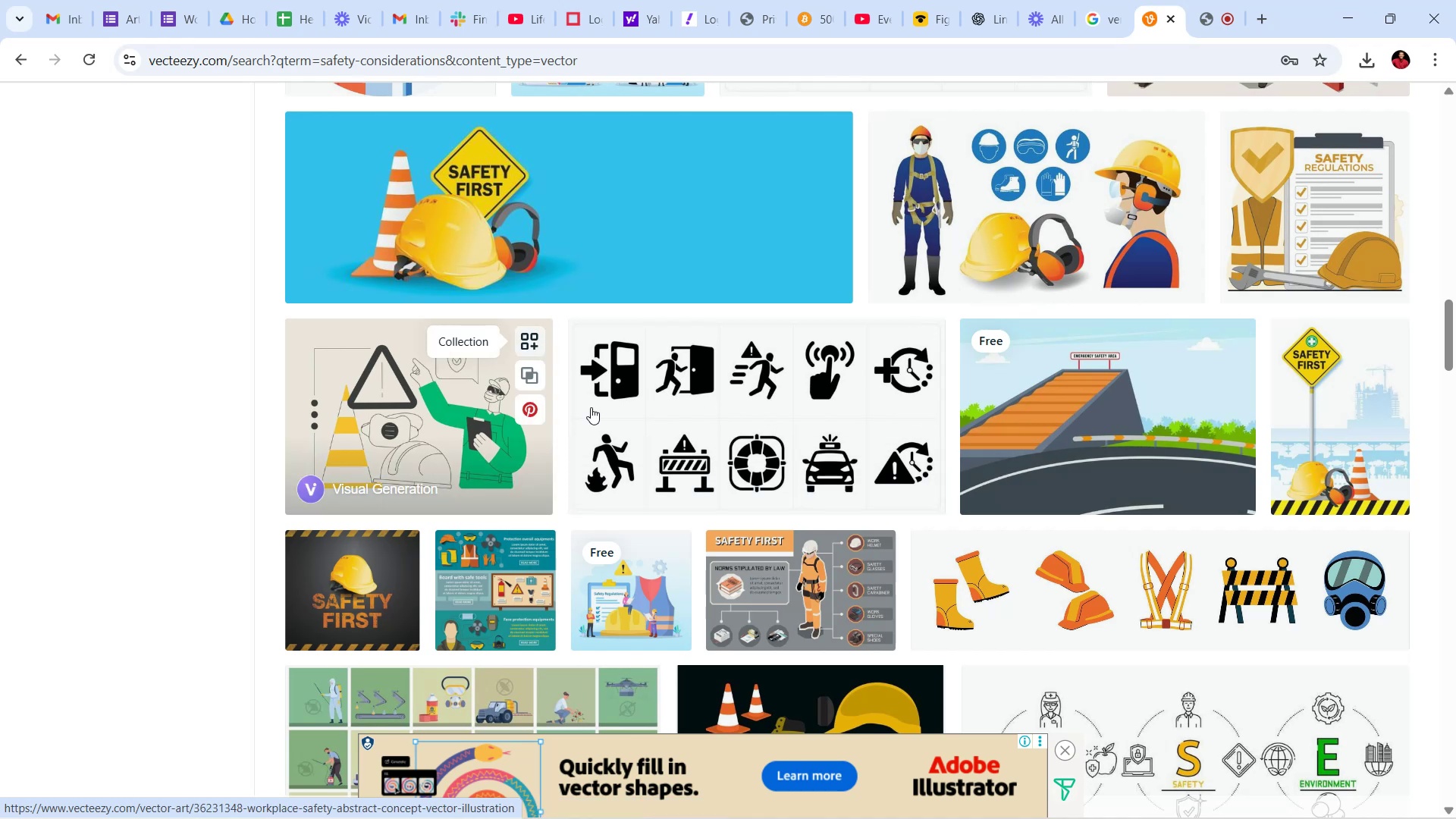 
wait(5.44)
 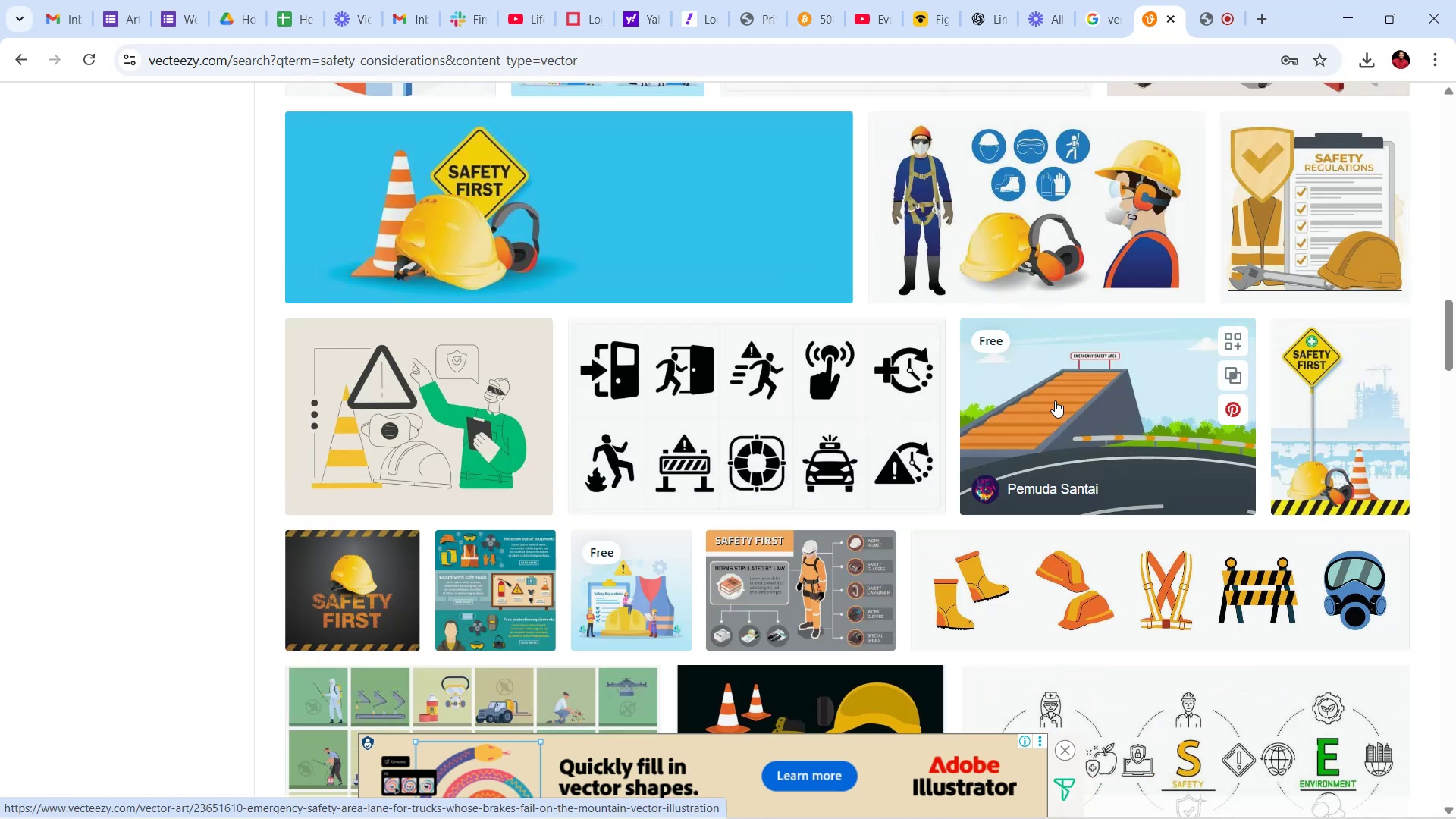 
scroll: coordinate [891, 554], scroll_direction: up, amount: 4.0
 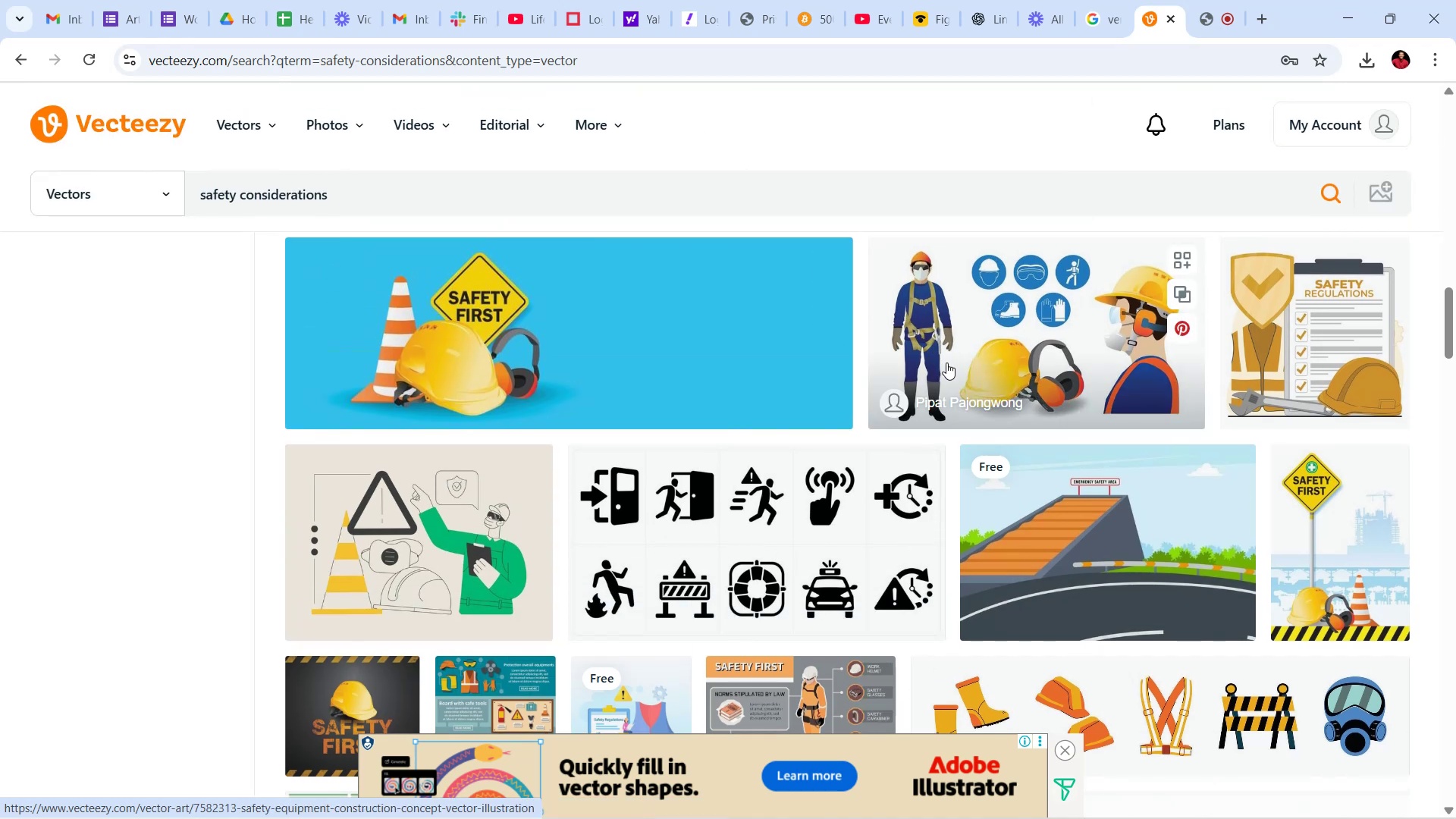 
scroll: coordinate [767, 453], scroll_direction: down, amount: 27.0
 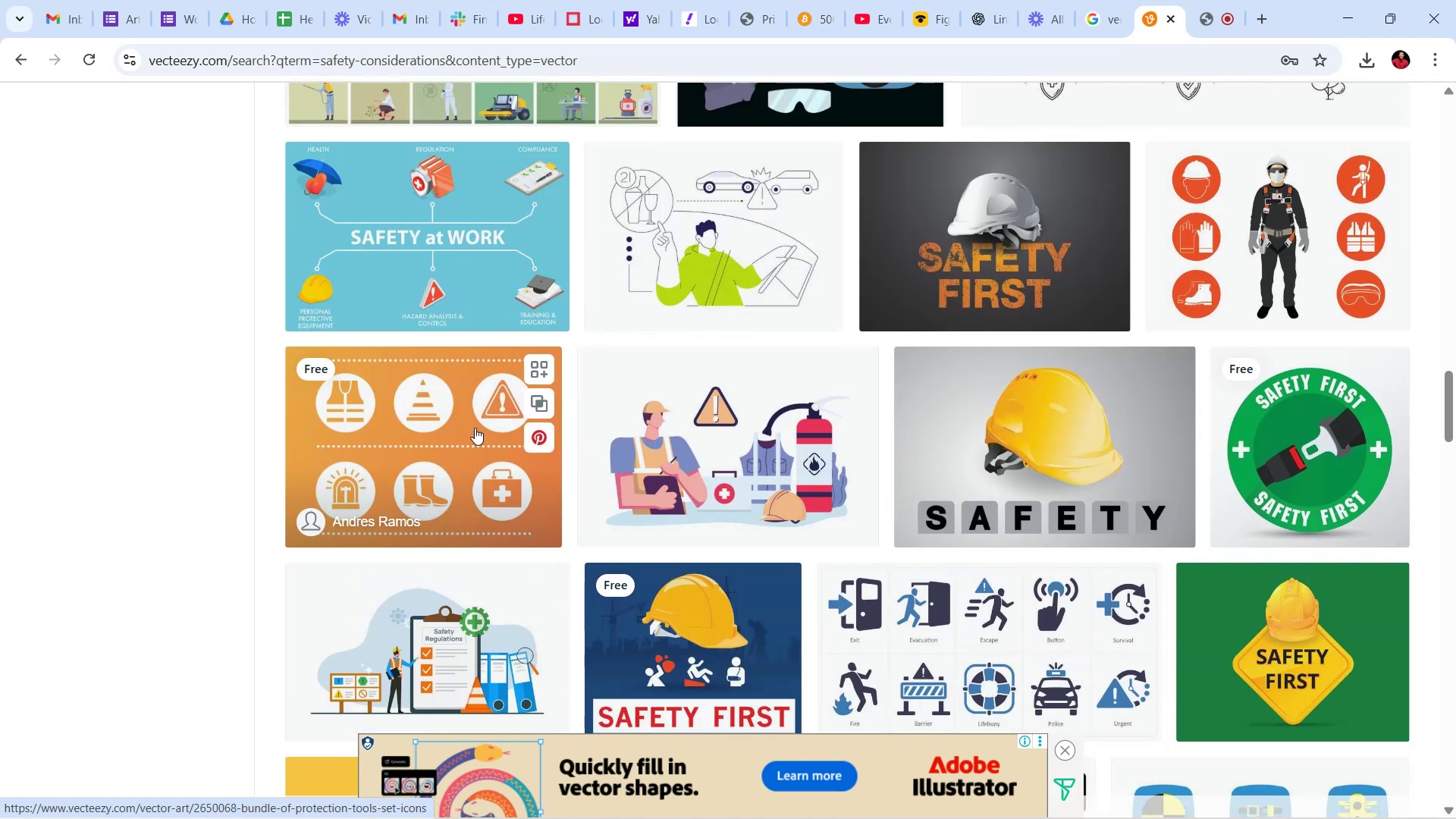 
wait(10.56)
 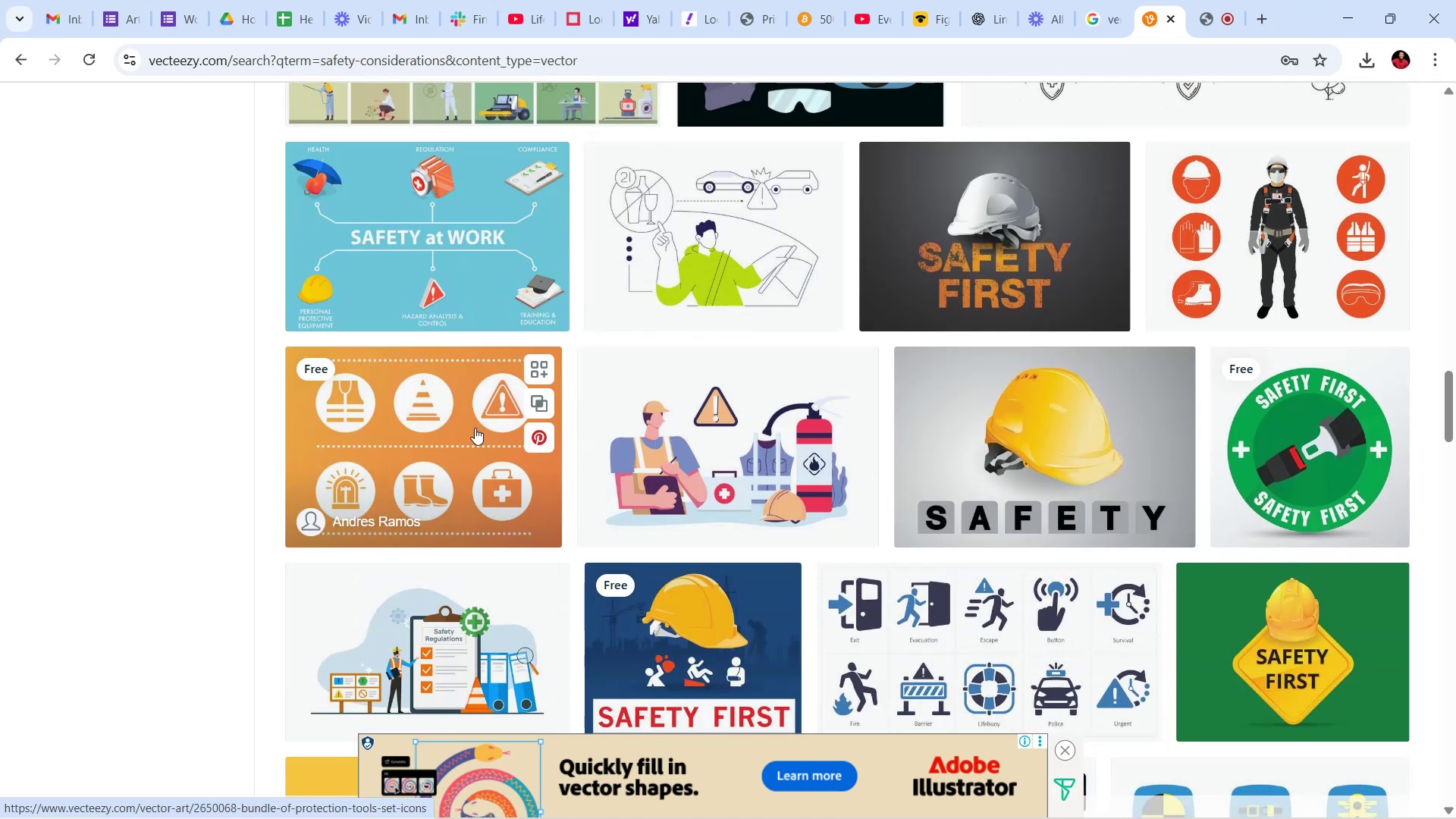 
scroll: coordinate [826, 418], scroll_direction: down, amount: 11.0
 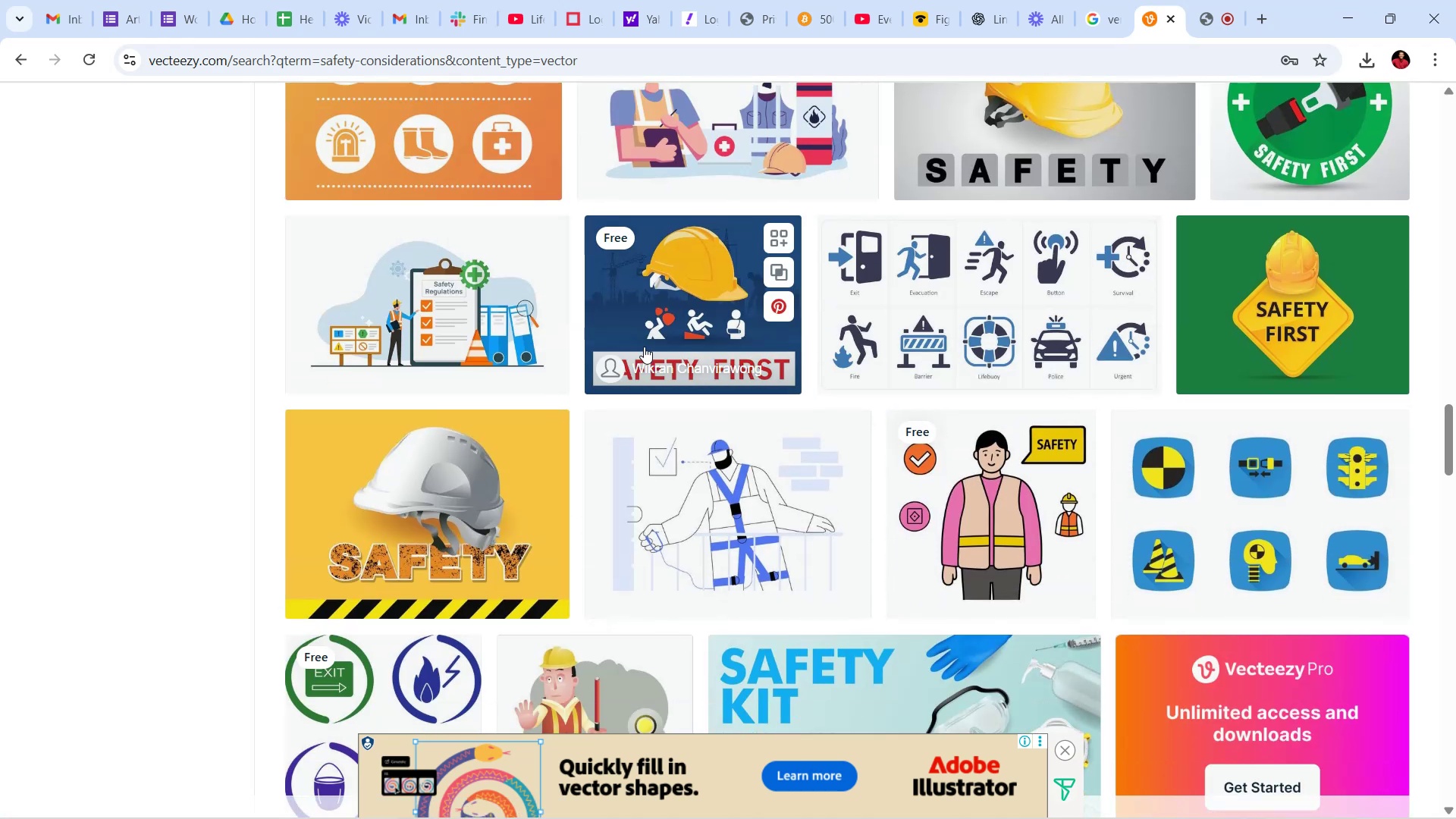 
scroll: coordinate [591, 356], scroll_direction: up, amount: 13.0
 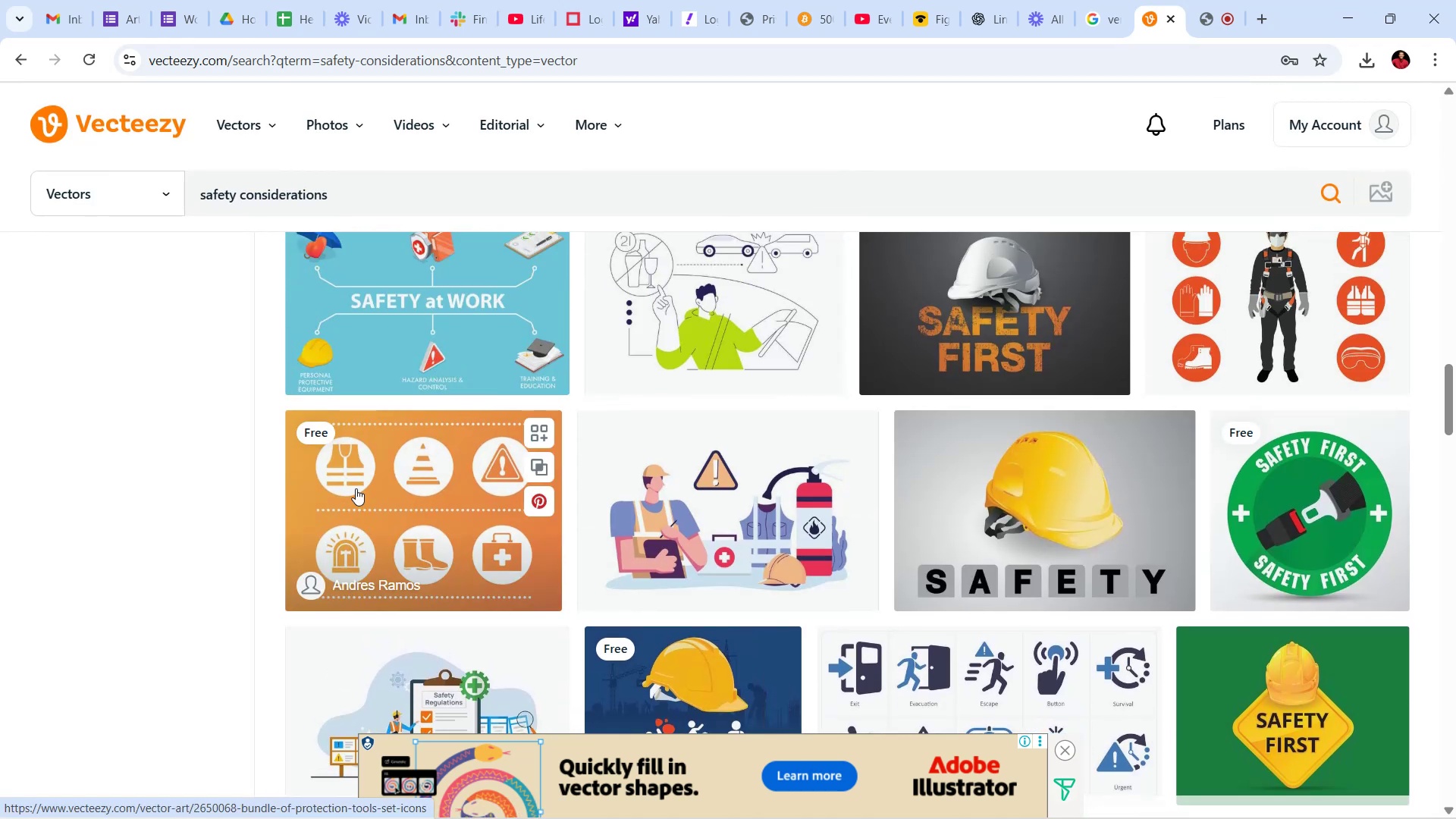 
left_click([356, 488])
 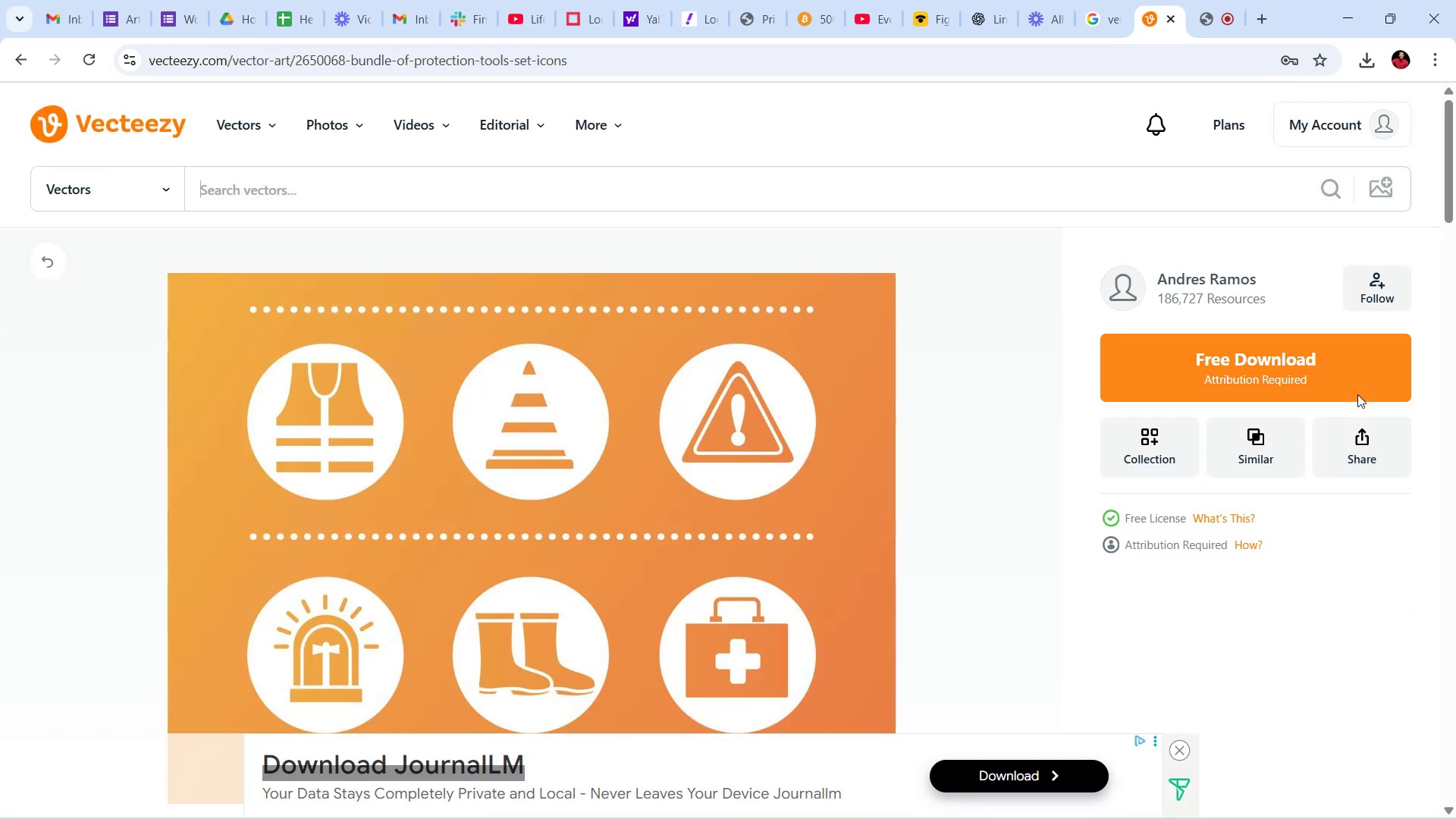 
wait(8.77)
 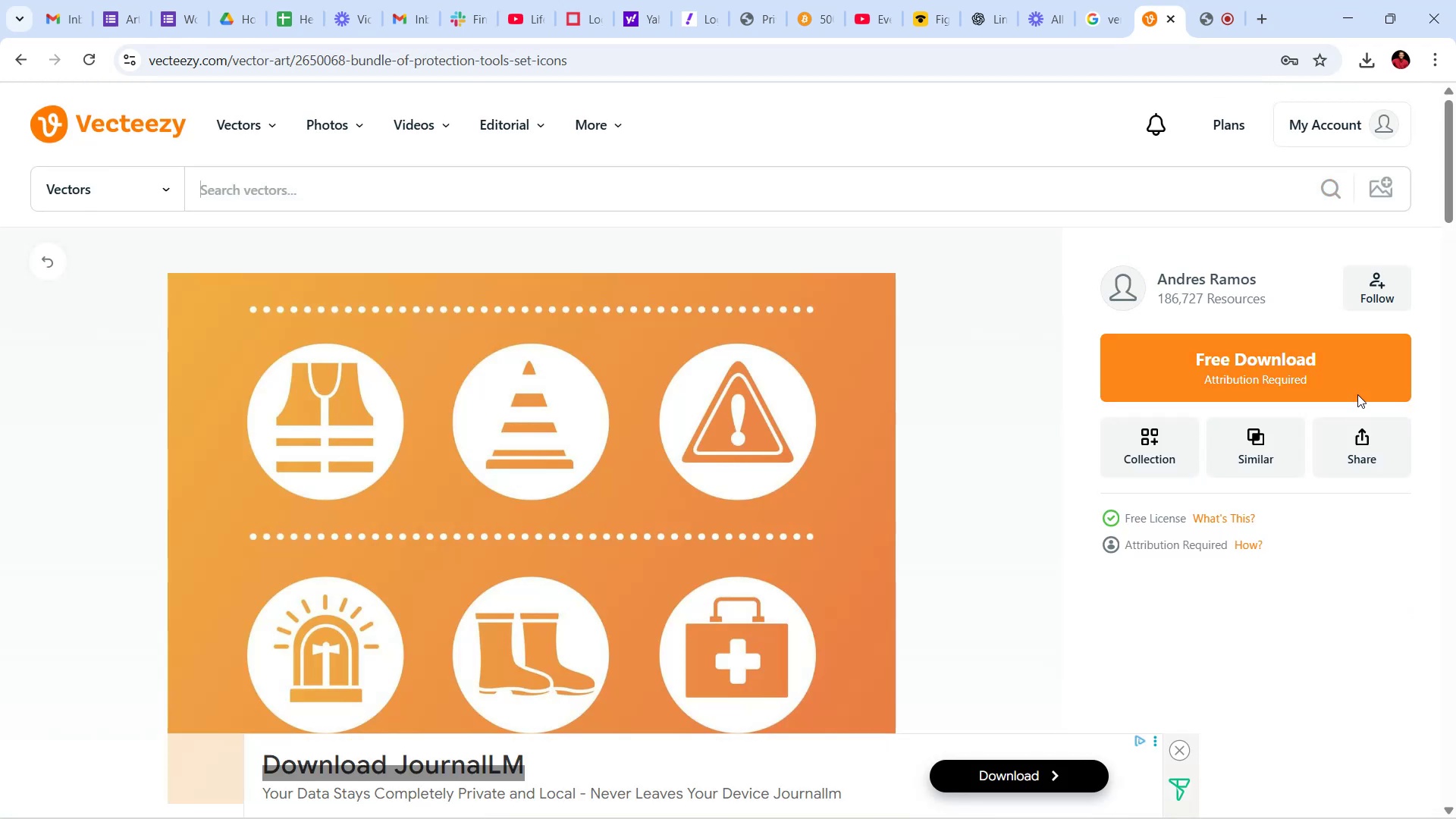 
scroll: coordinate [769, 480], scroll_direction: down, amount: 4.0
 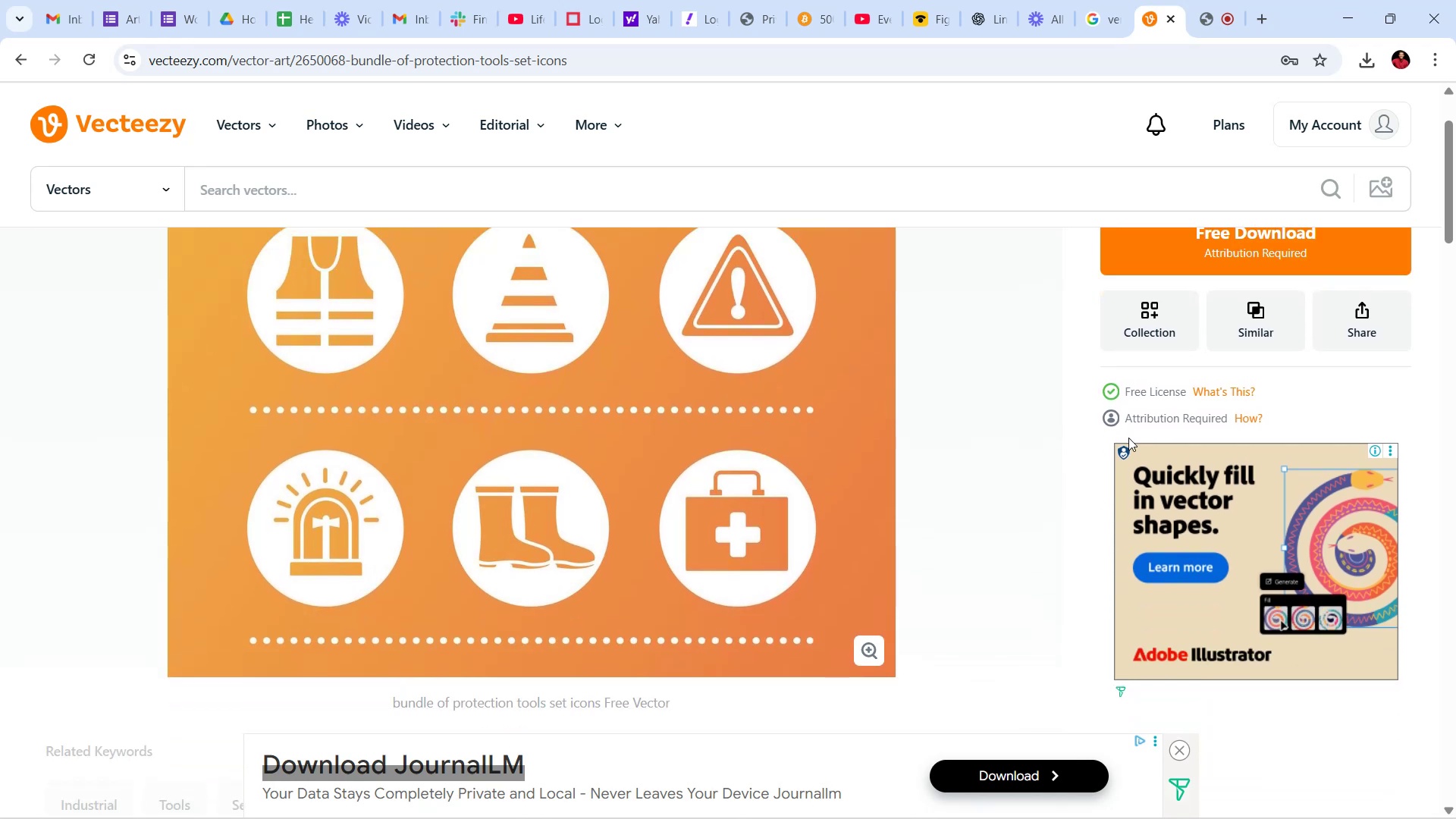 
scroll: coordinate [984, 406], scroll_direction: up, amount: 5.0
 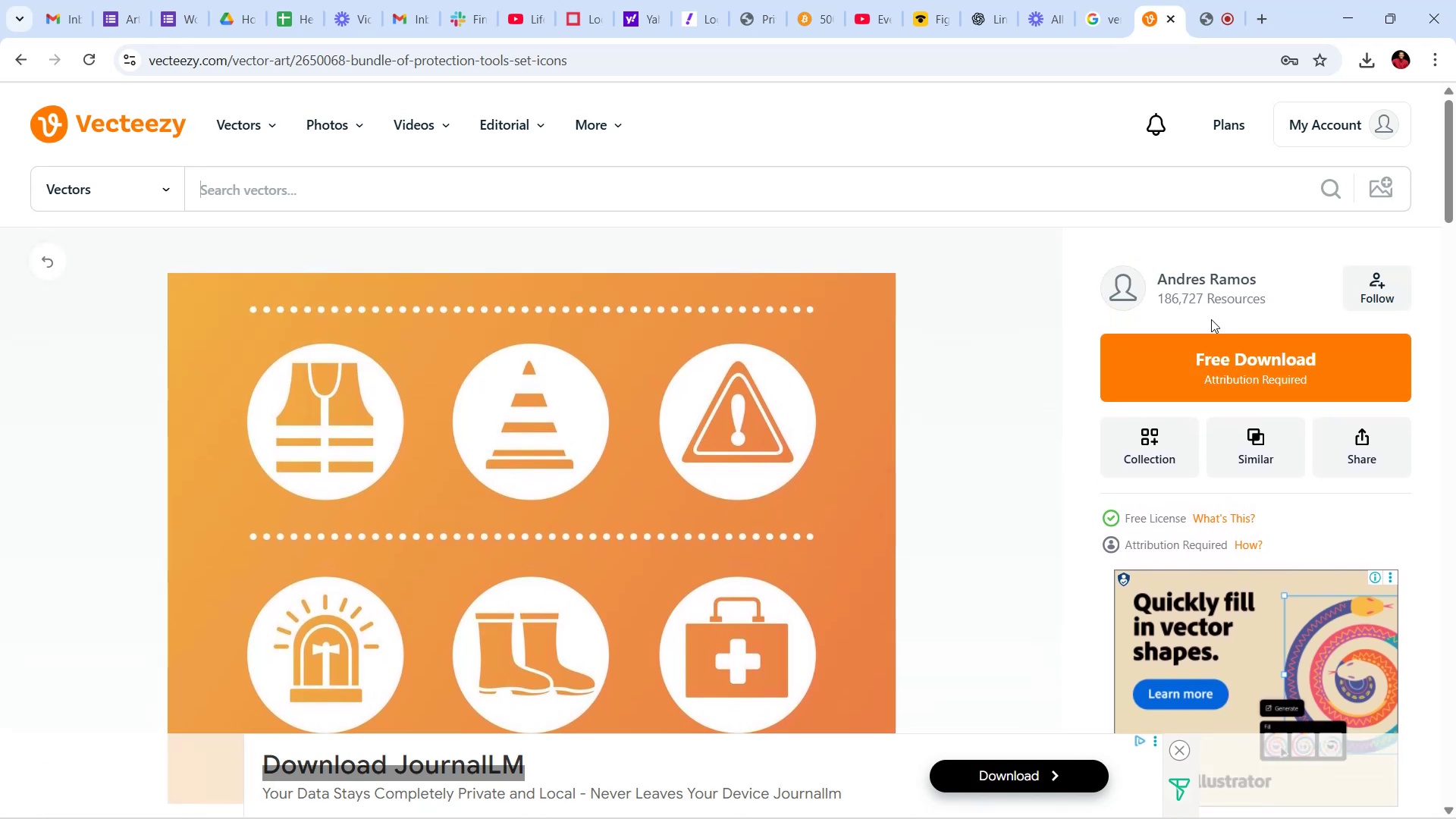 
wait(8.55)
 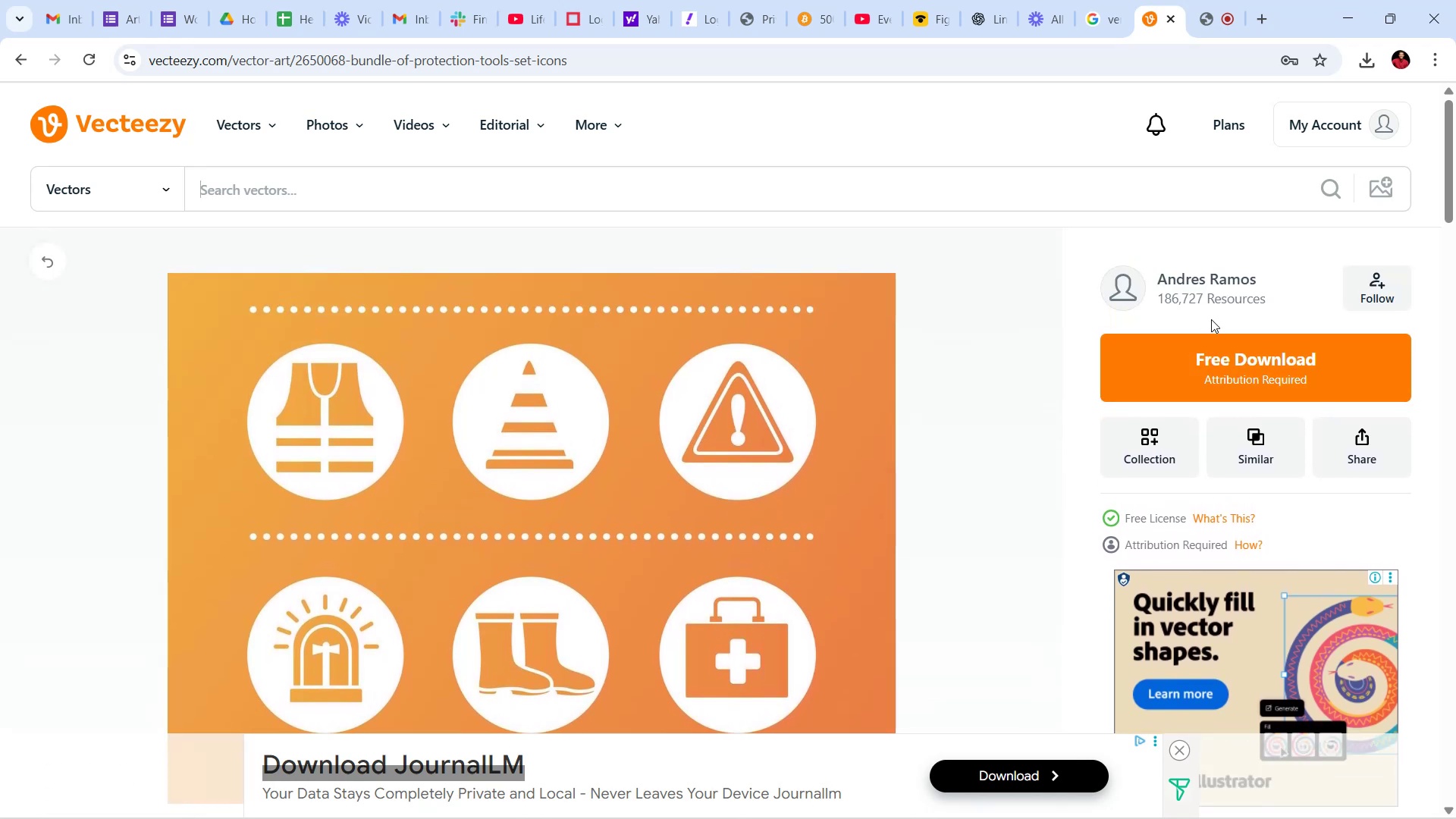 
left_click([1246, 353])
 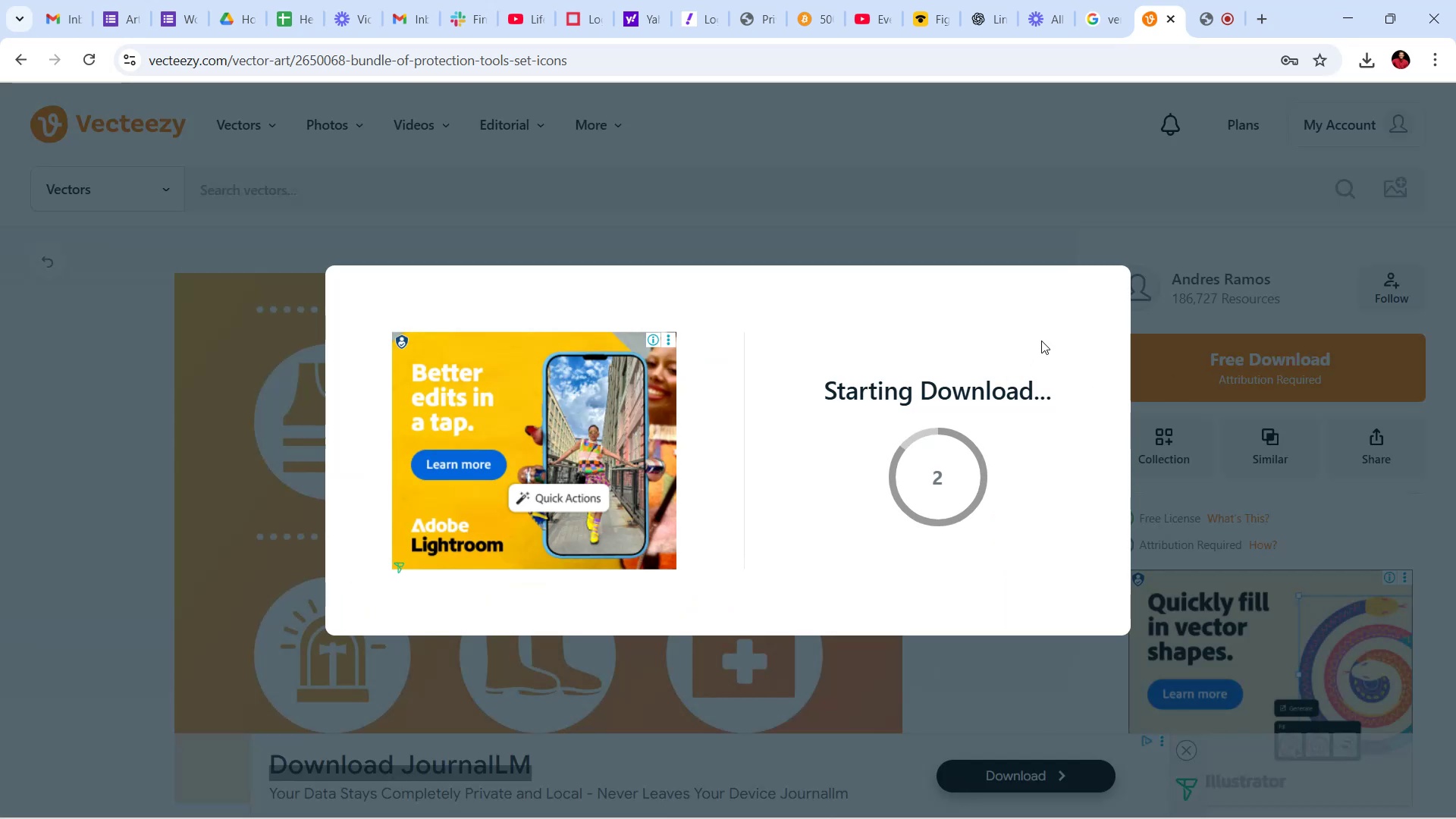 
wait(8.82)
 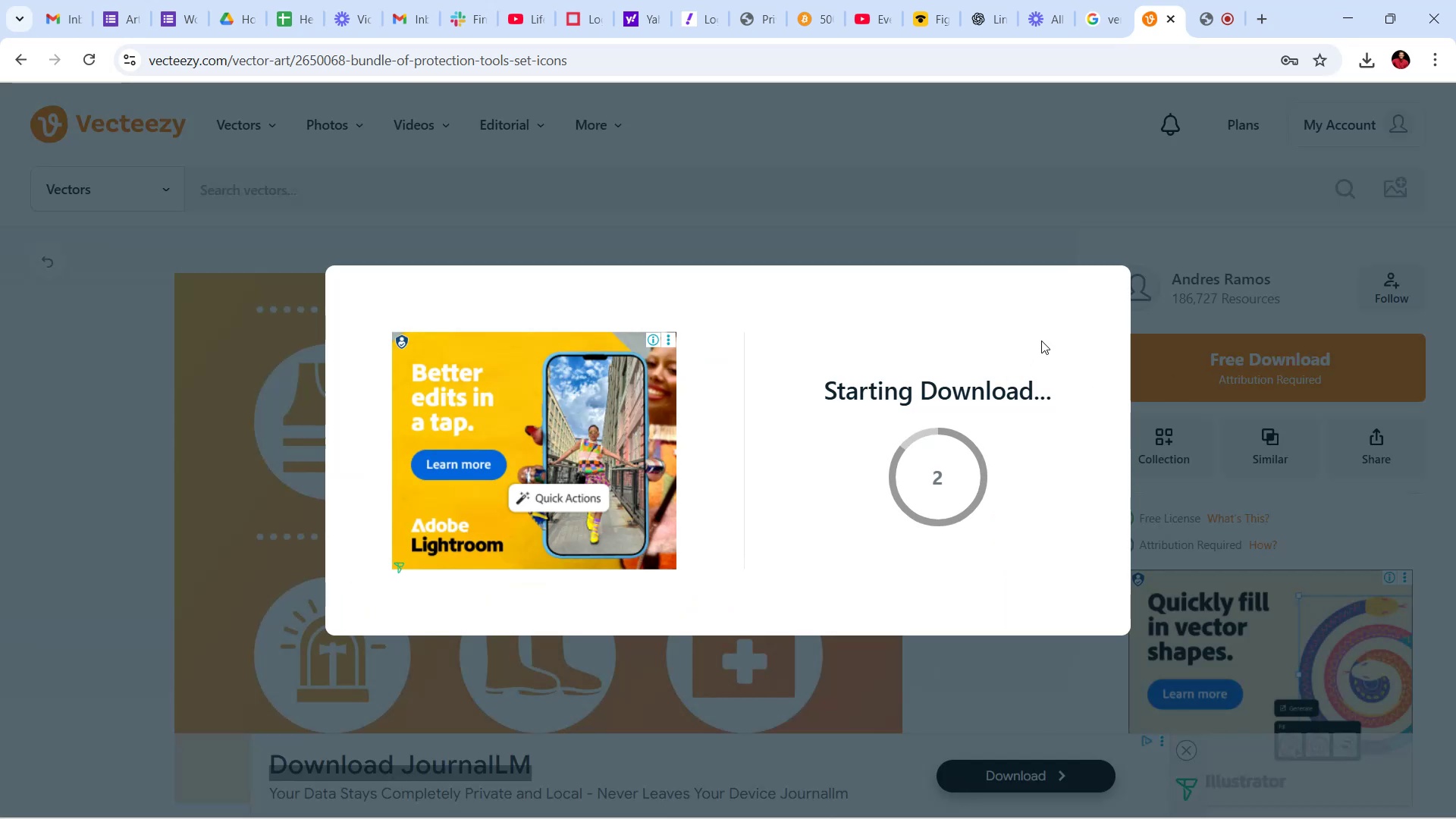 
left_click([631, 515])
 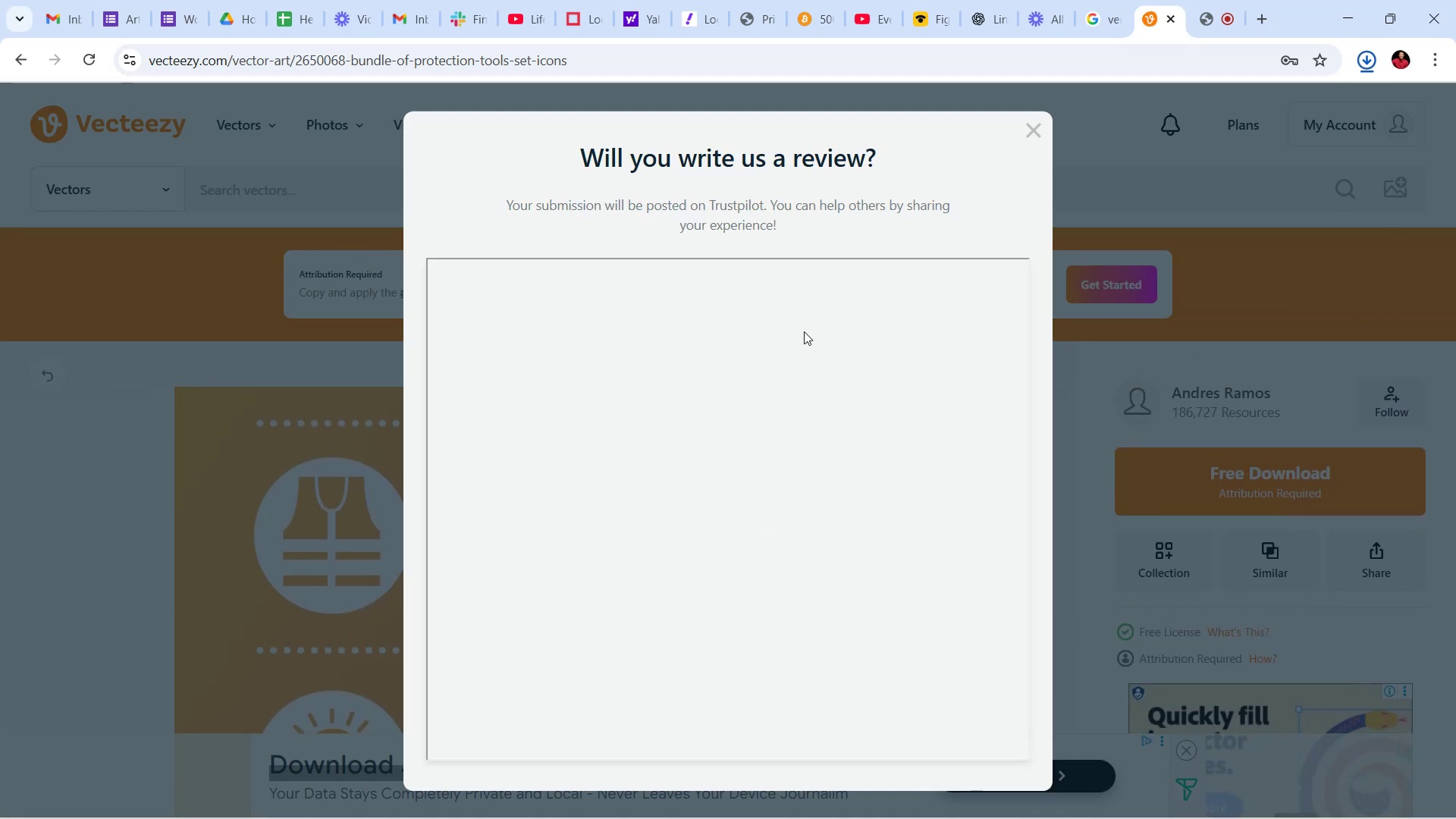 
left_click([768, 334])
 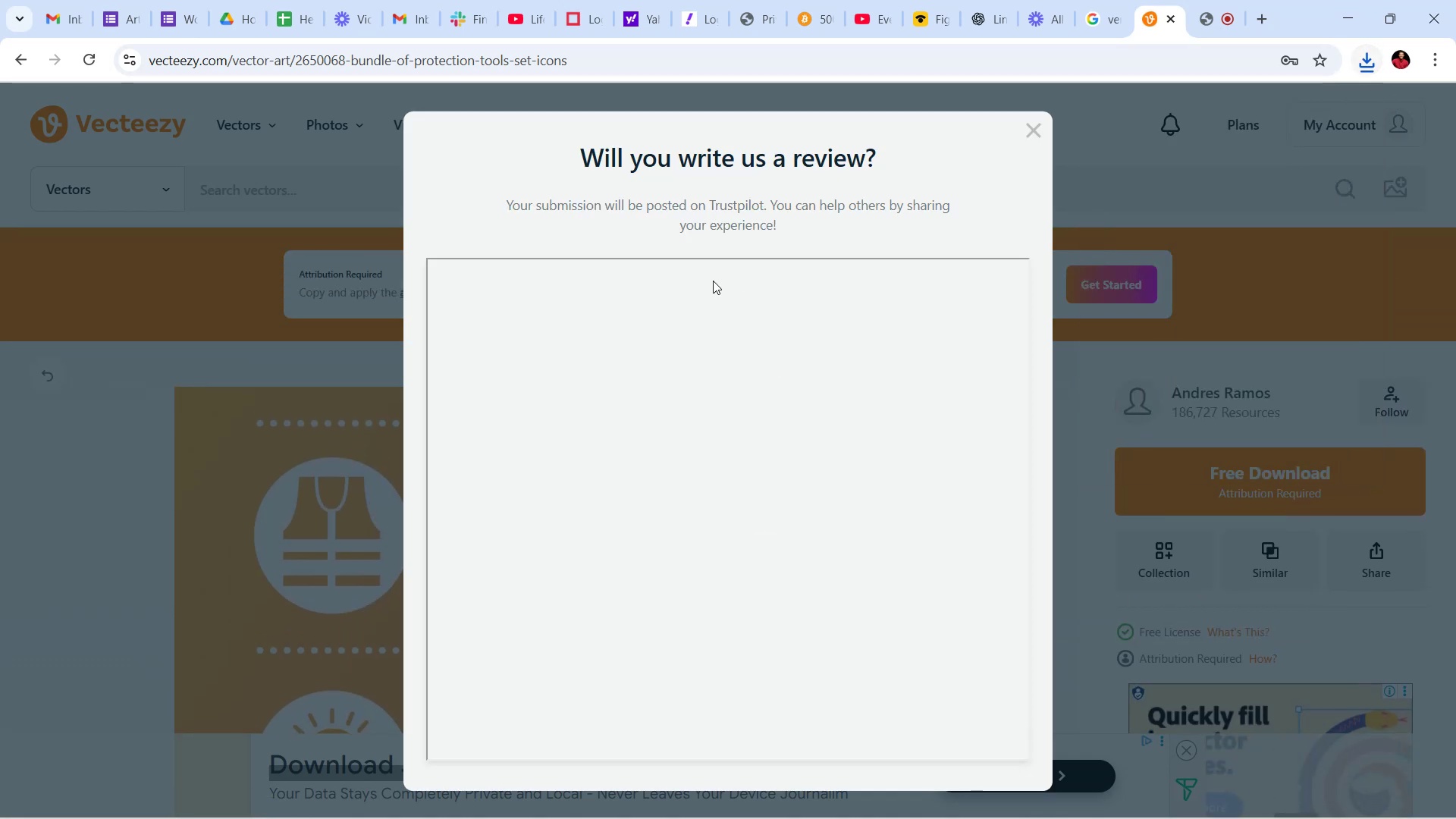 
left_click([705, 282])
 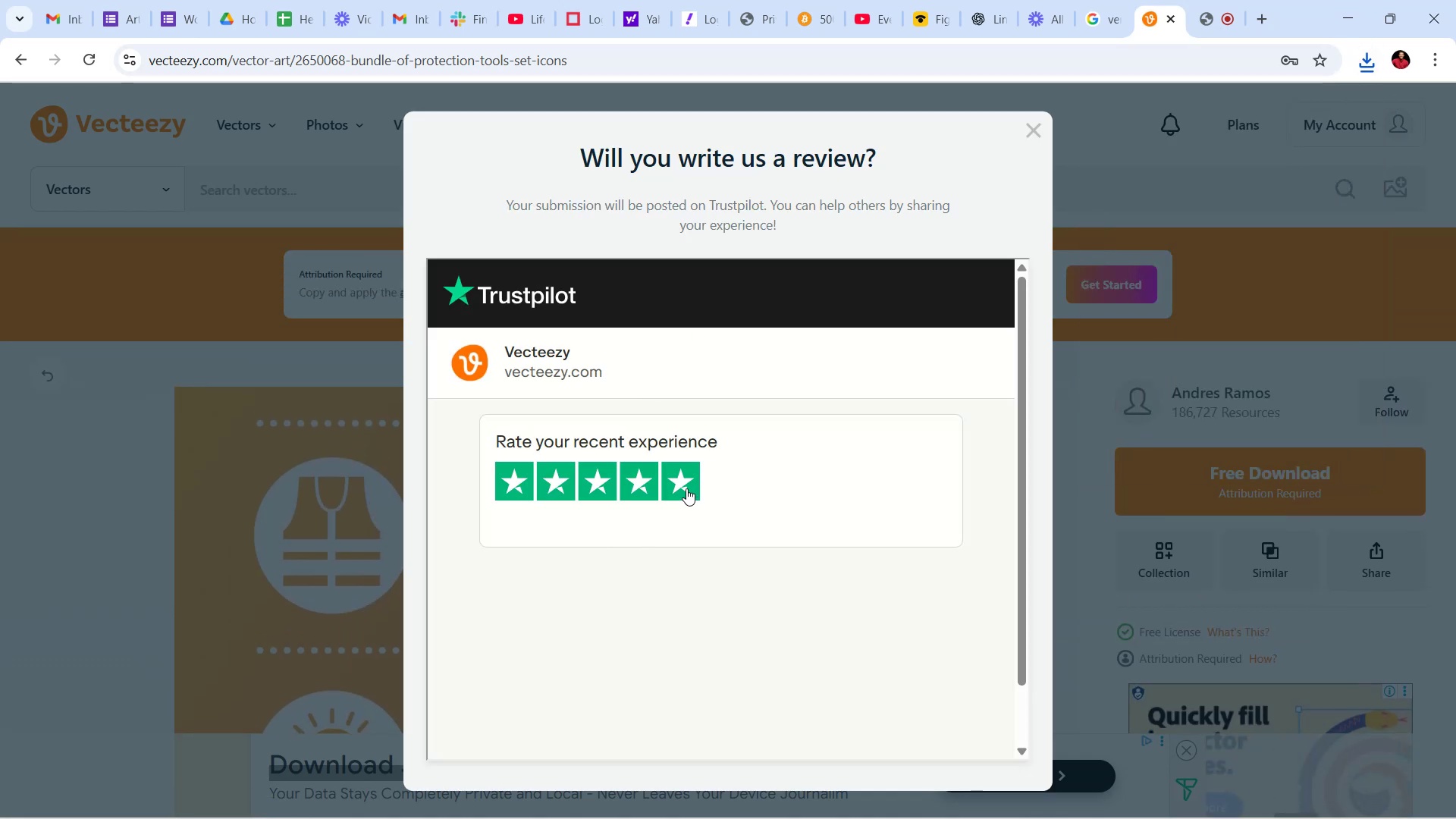 
left_click([692, 478])
 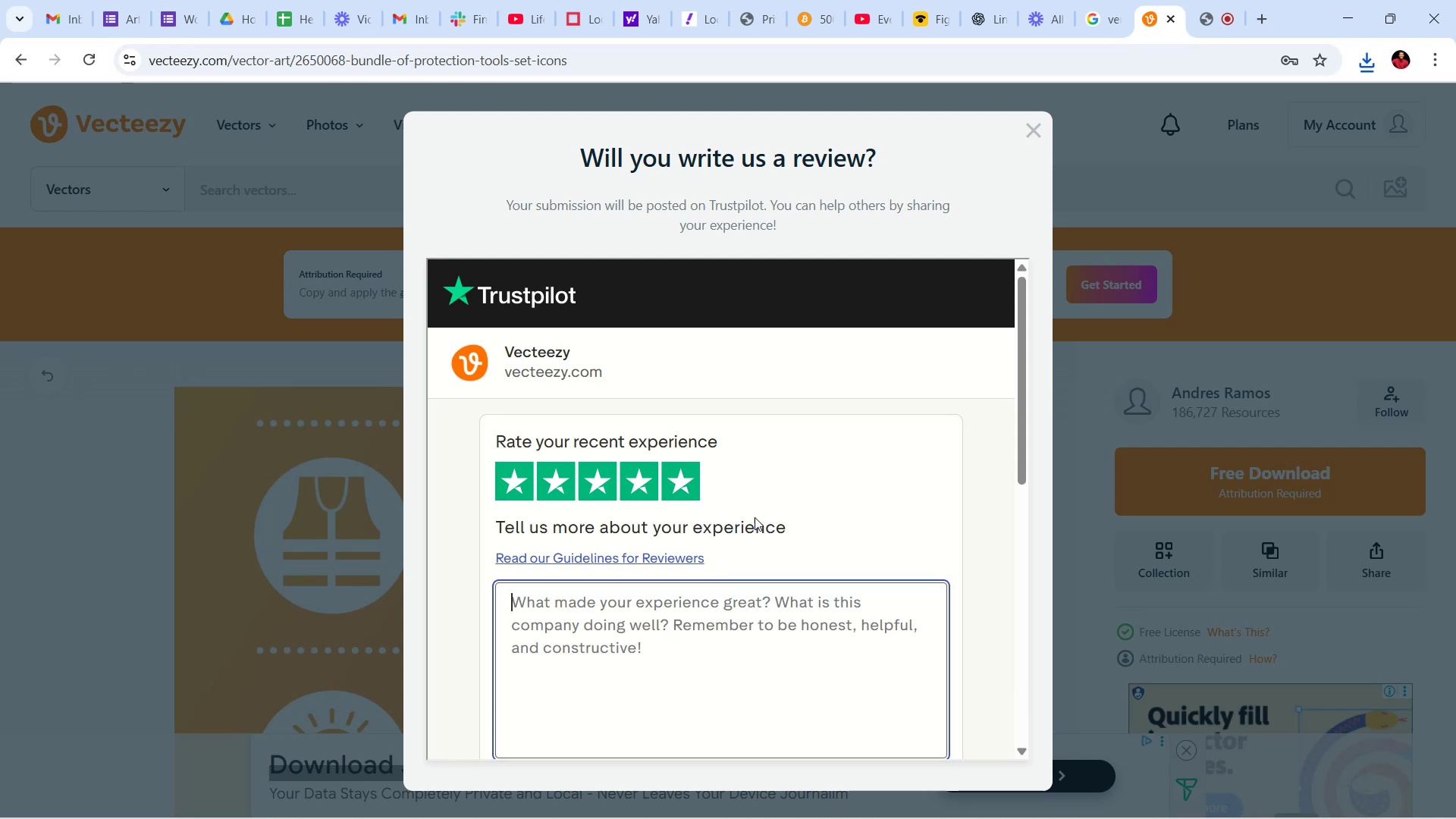 
scroll: coordinate [777, 529], scroll_direction: down, amount: 27.0
 